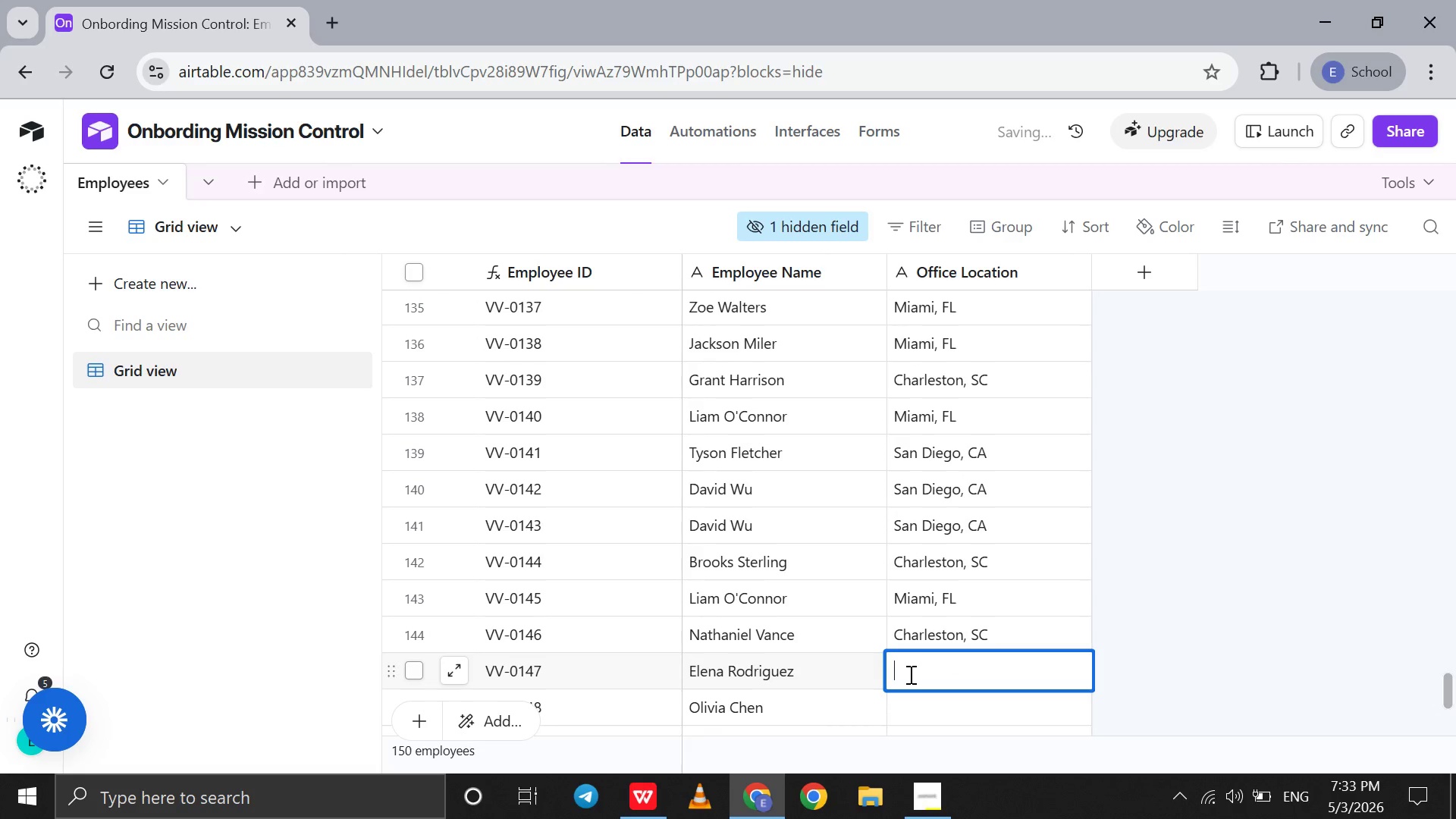 
type(San Diego, CA)
 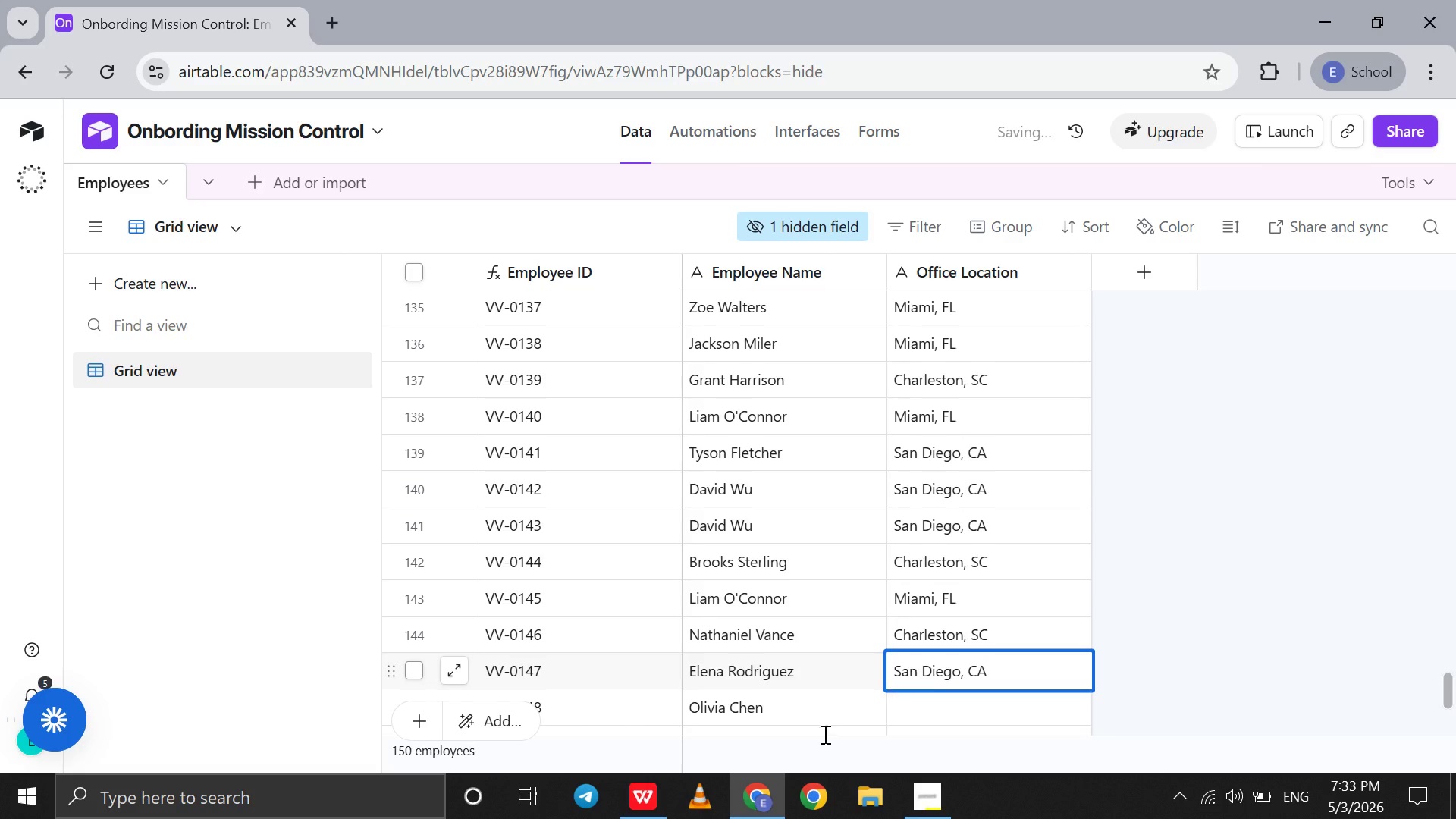 
left_click([642, 792])
 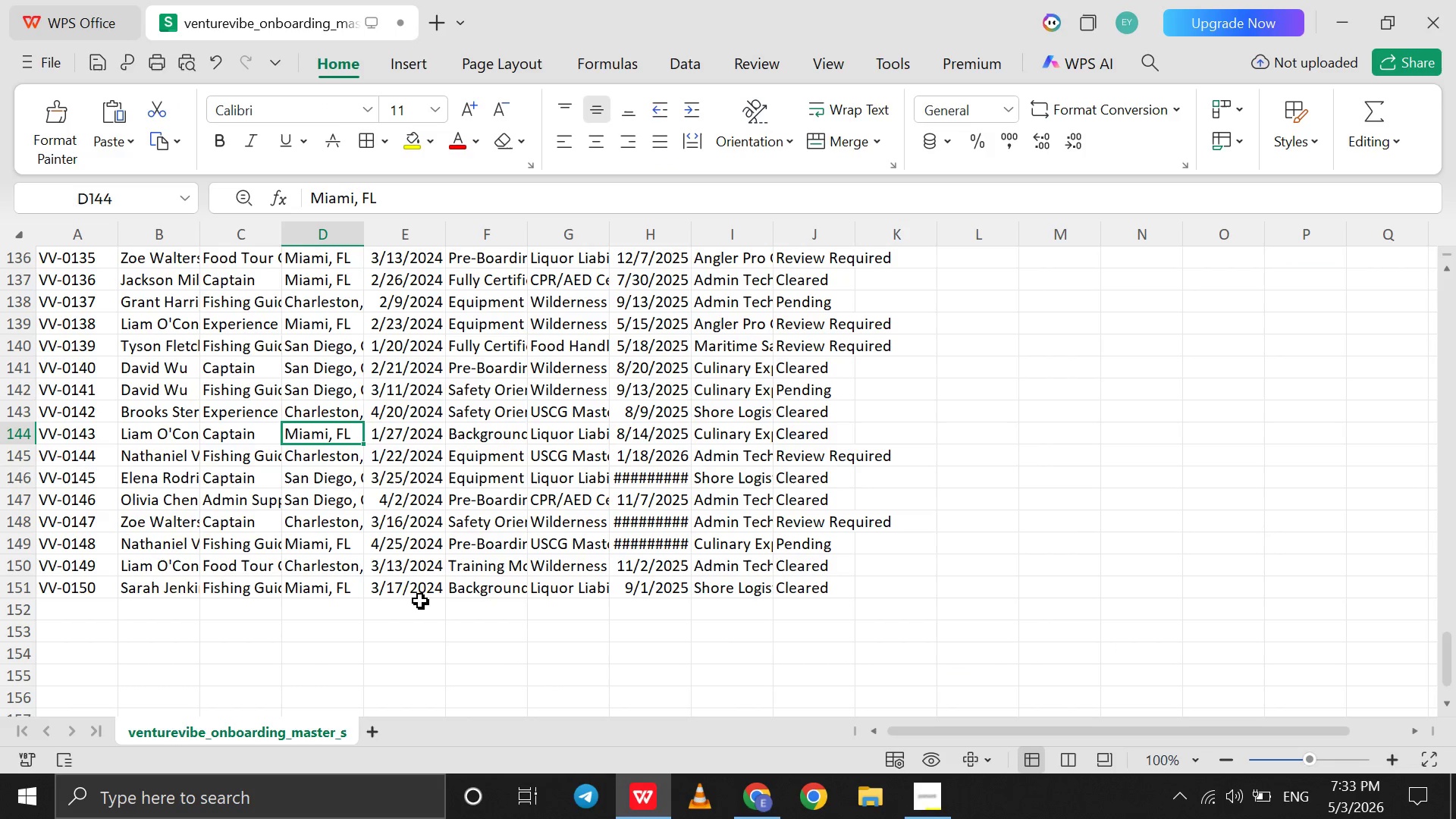 
left_click([348, 482])
 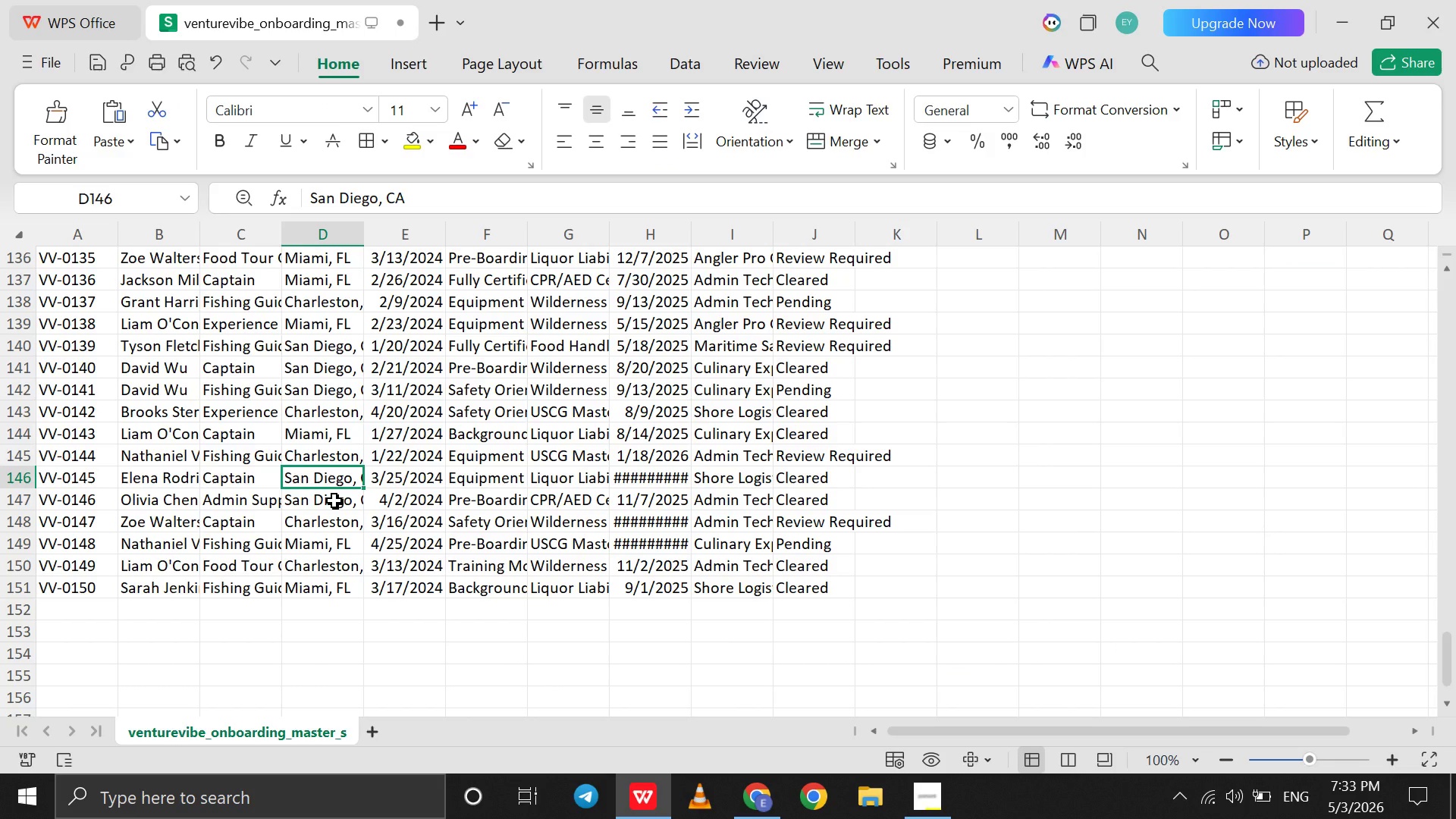 
left_click([334, 500])
 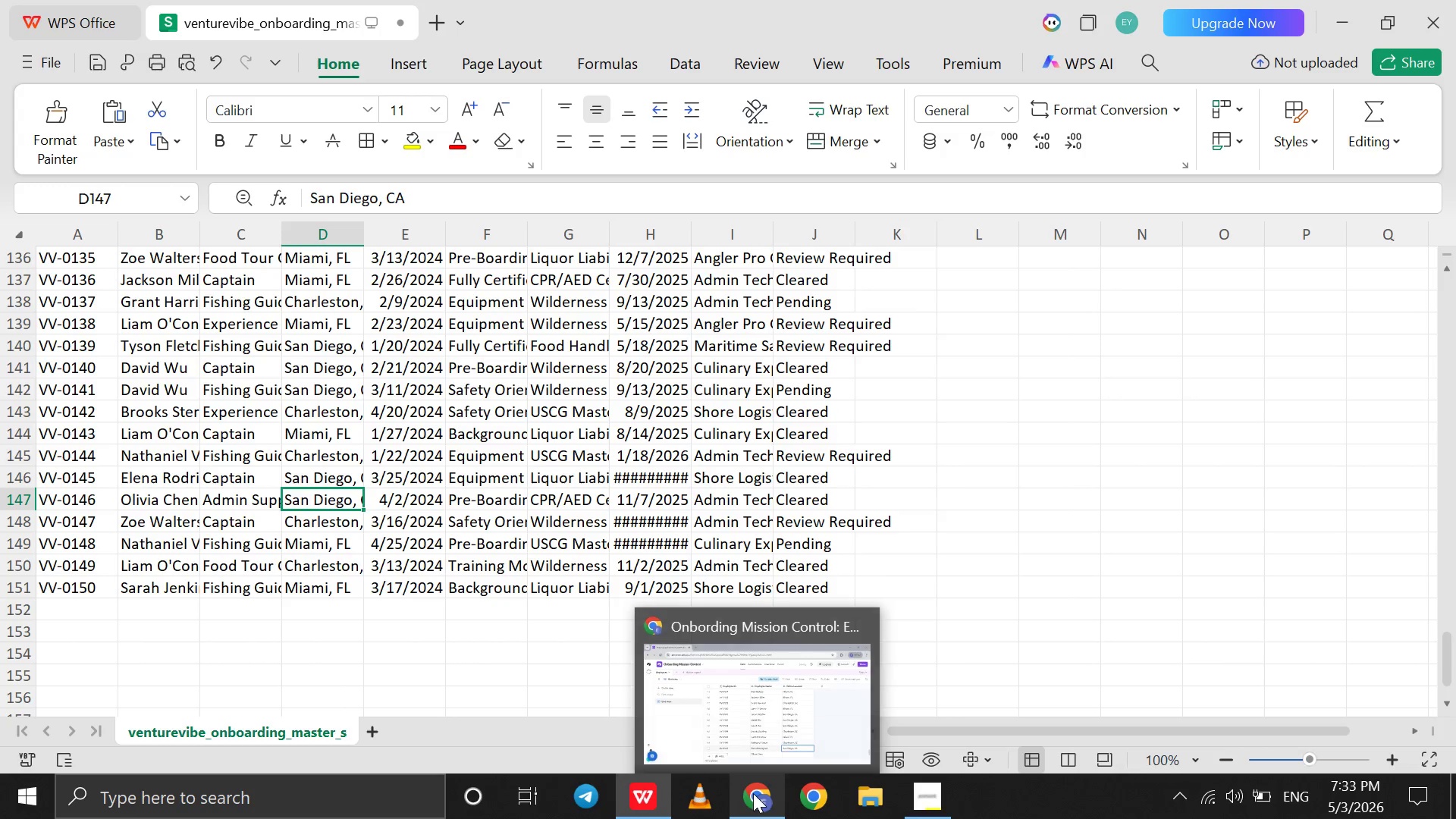 
left_click([753, 793])
 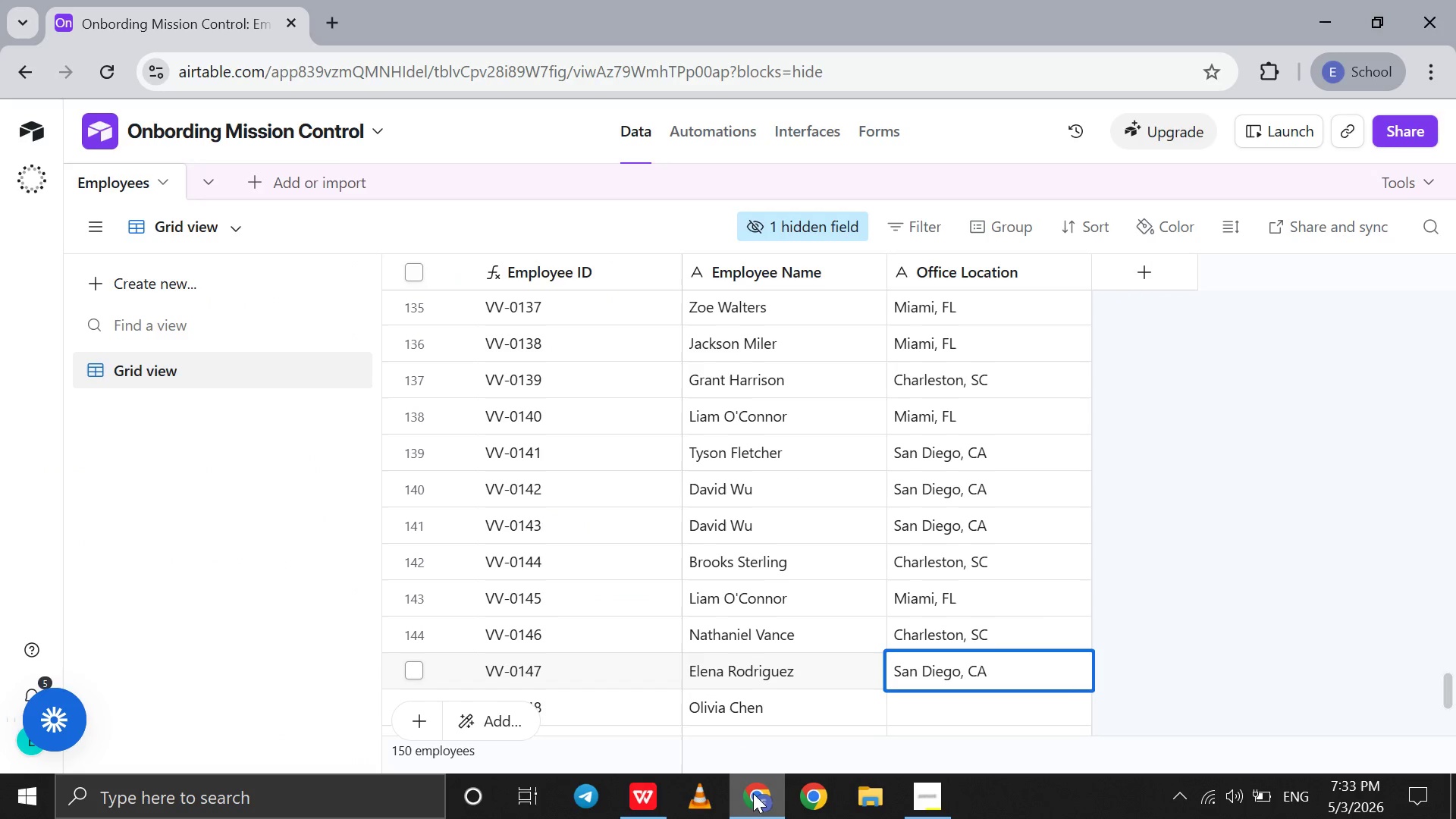 
left_click([753, 793])
 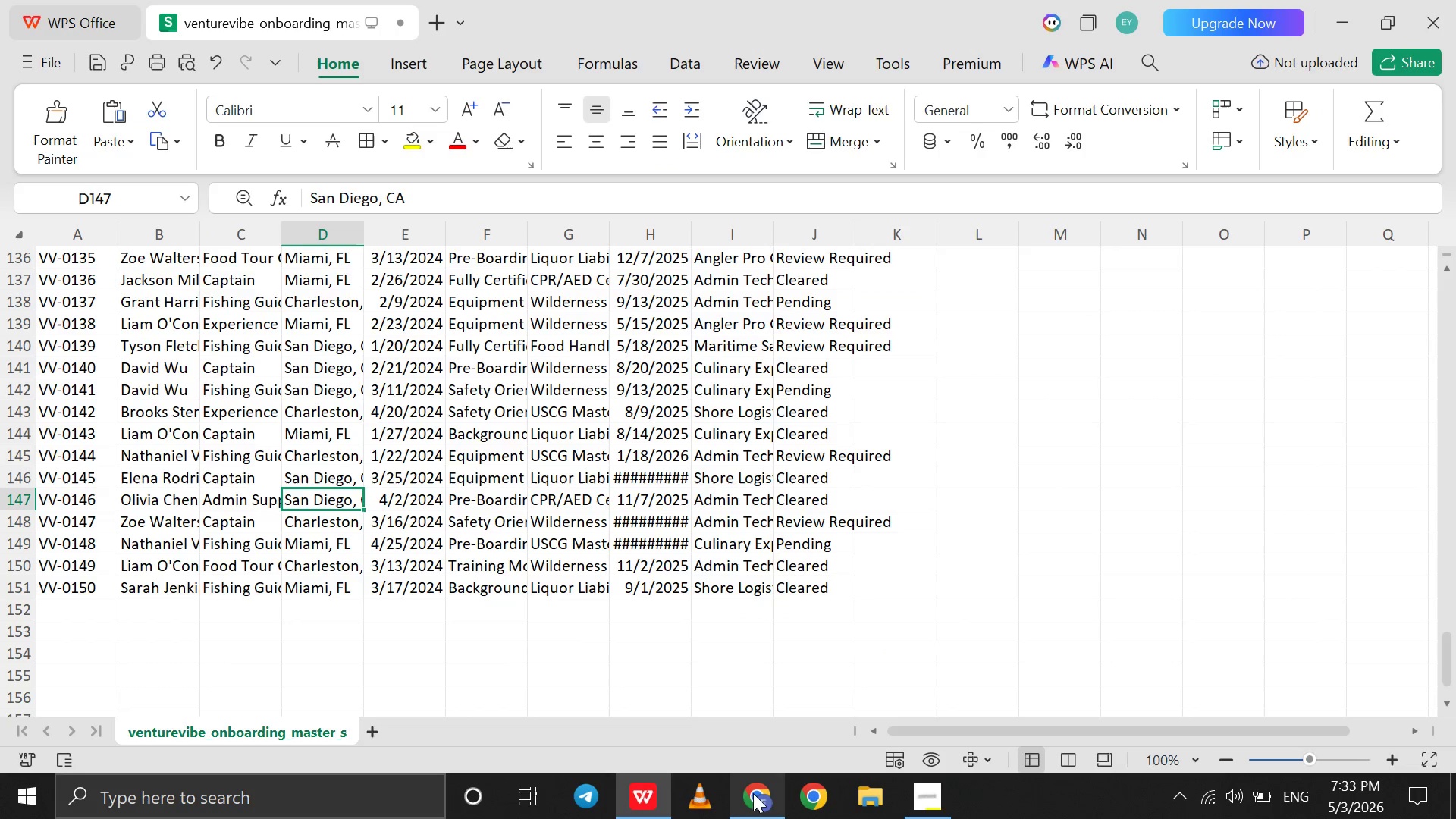 
left_click([753, 793])
 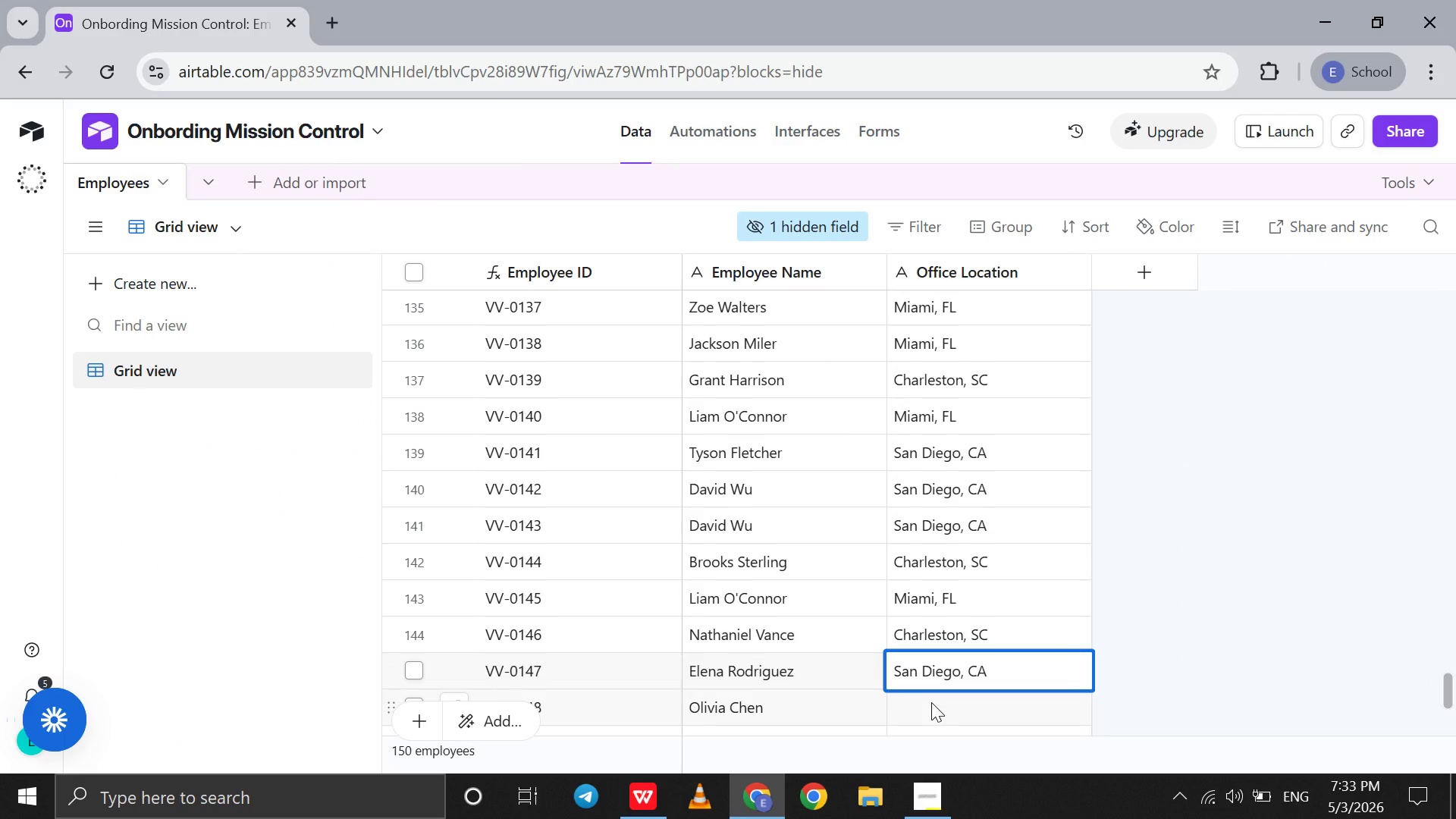 
left_click([931, 702])
 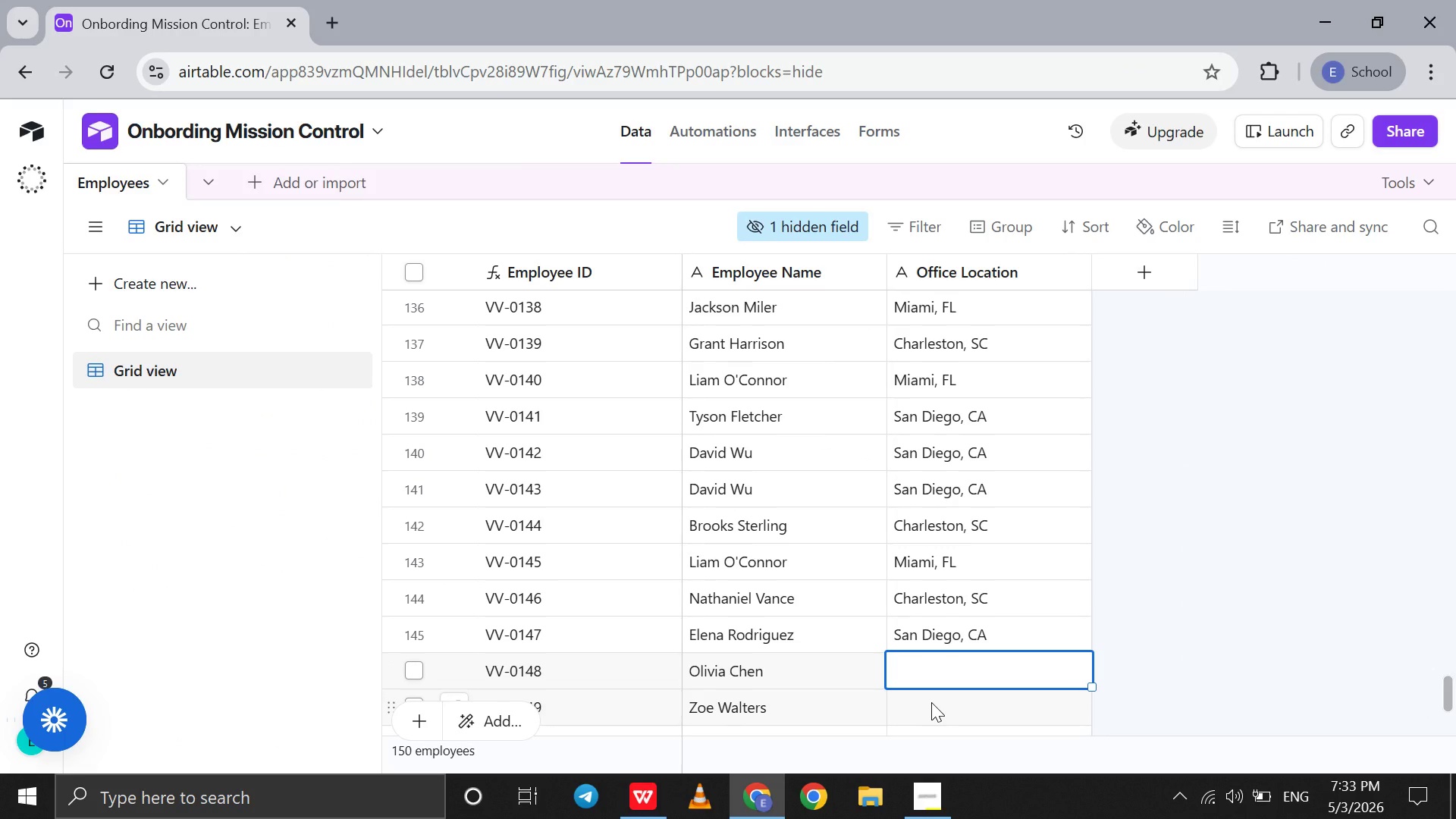 
type(San Diego, CA)
 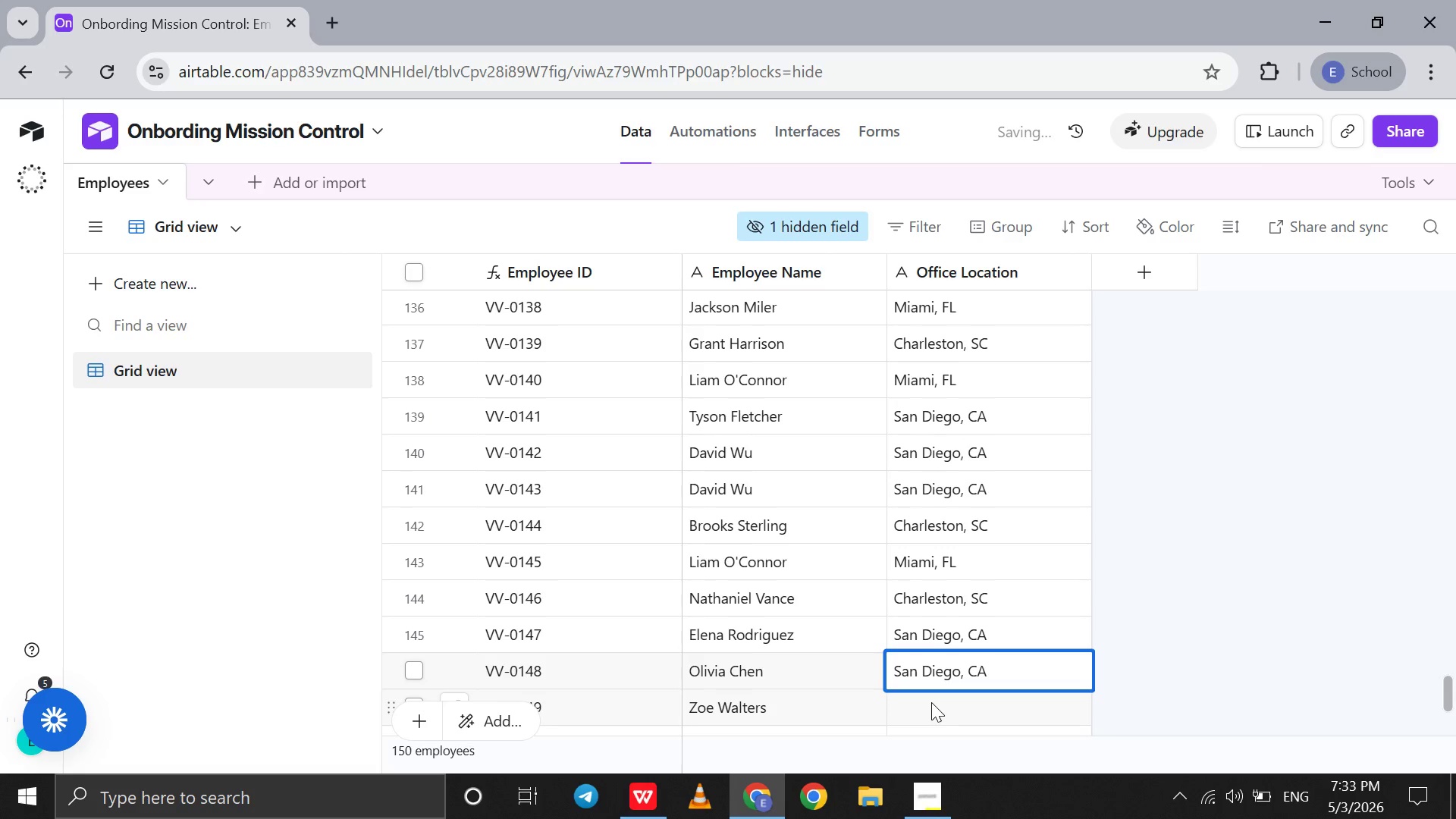 
left_click([931, 702])
 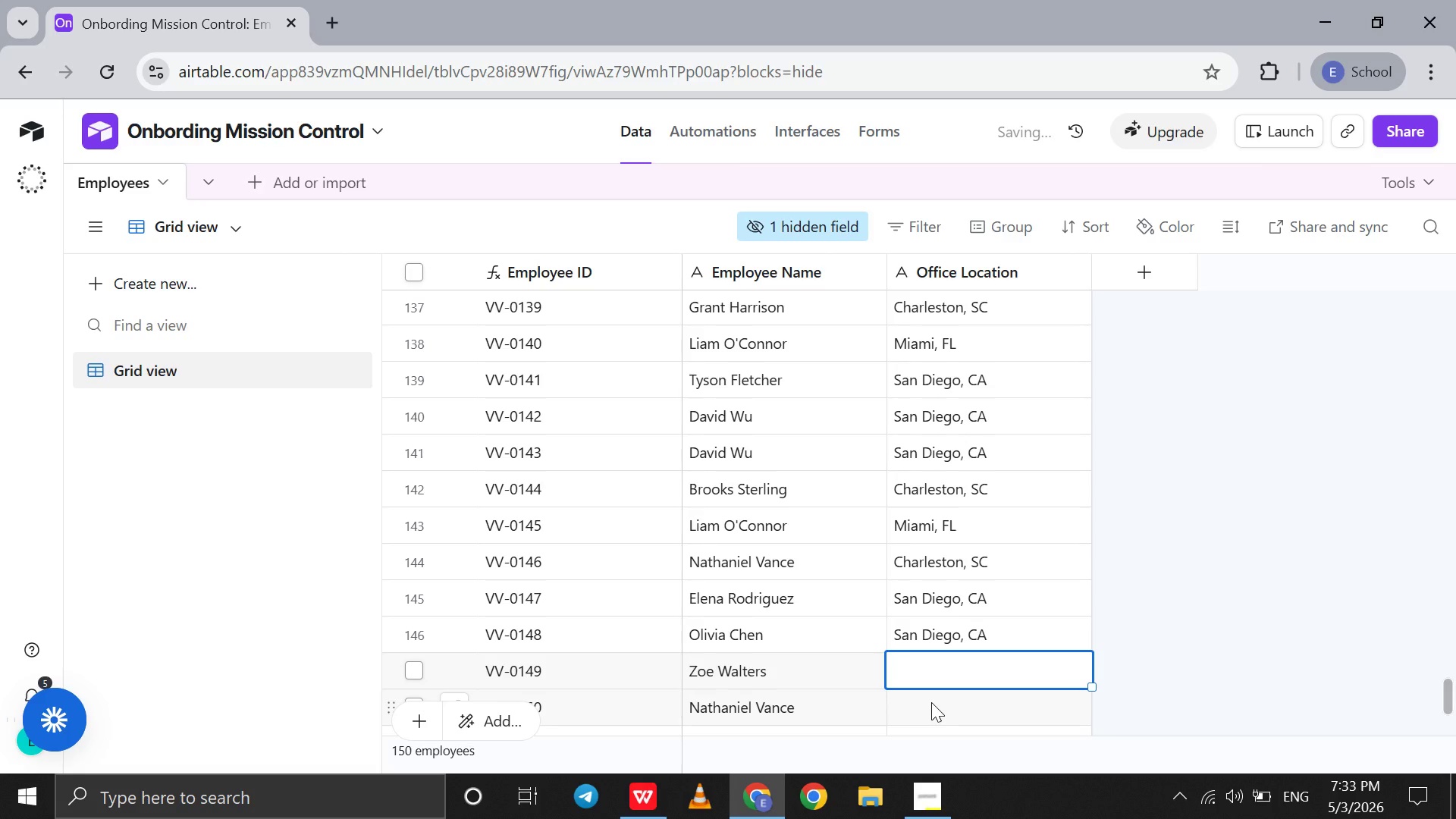 
type(Charleston, SC)
 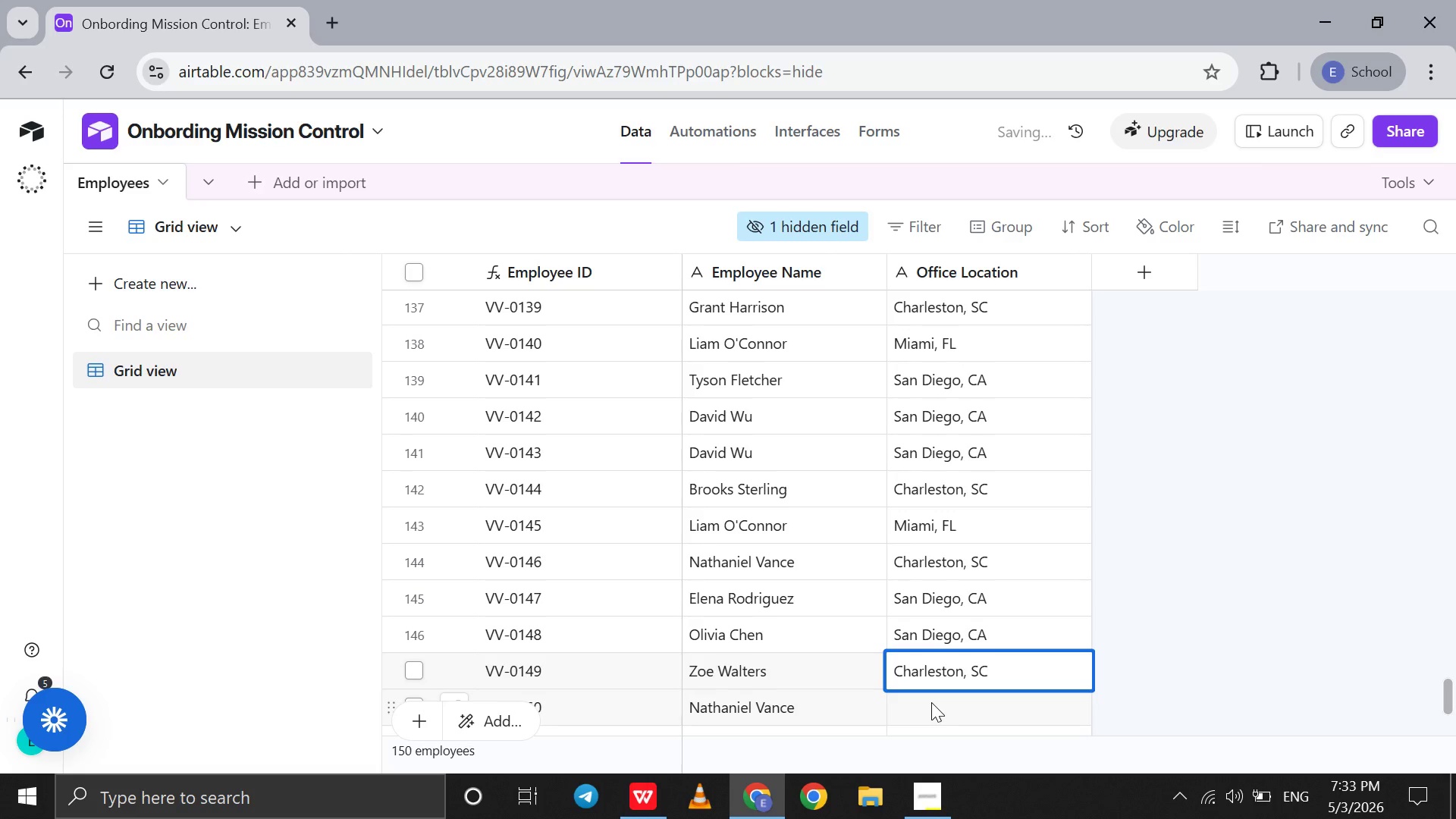 
left_click([931, 702])
 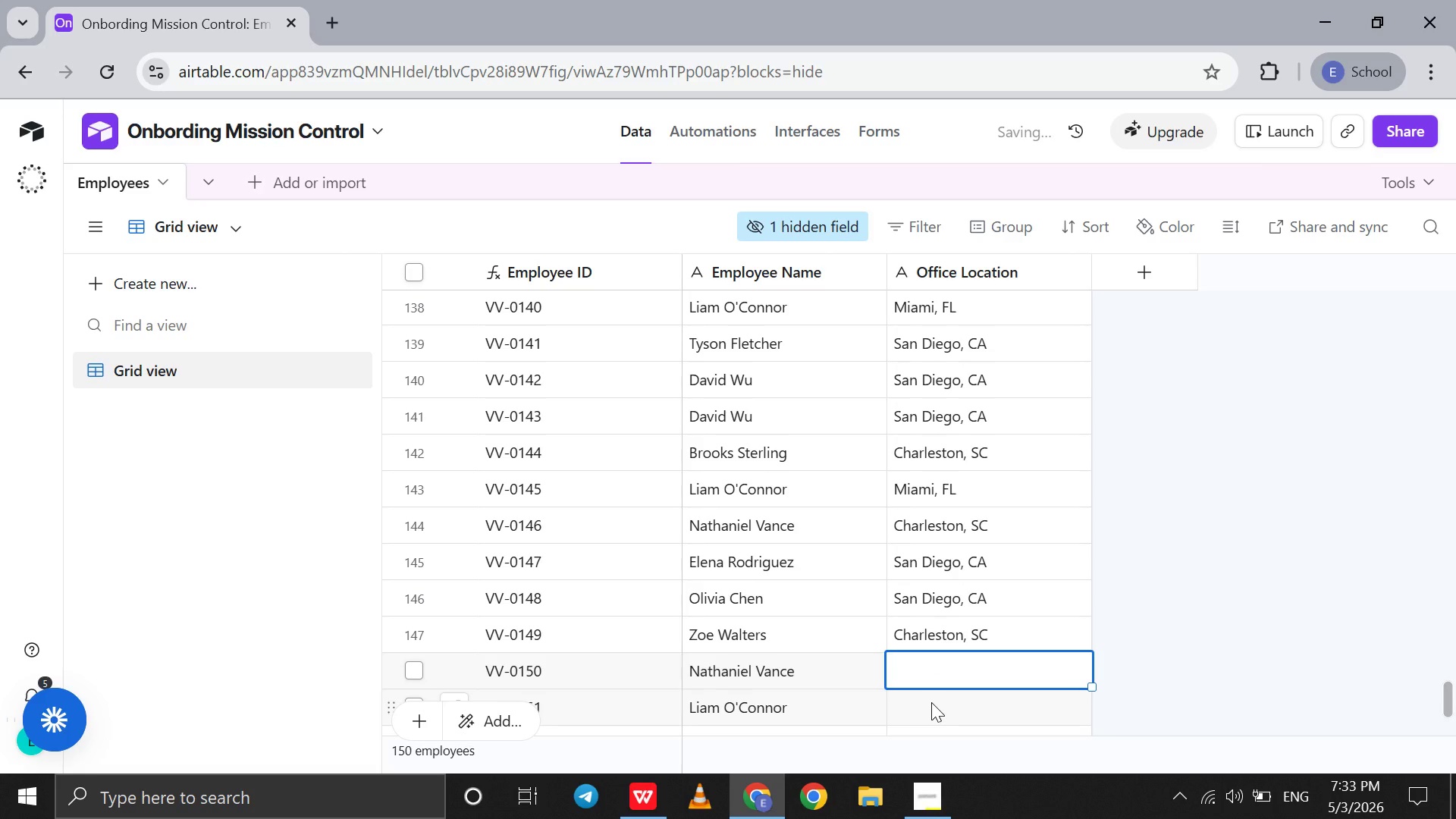 
type(Miami, FL)
 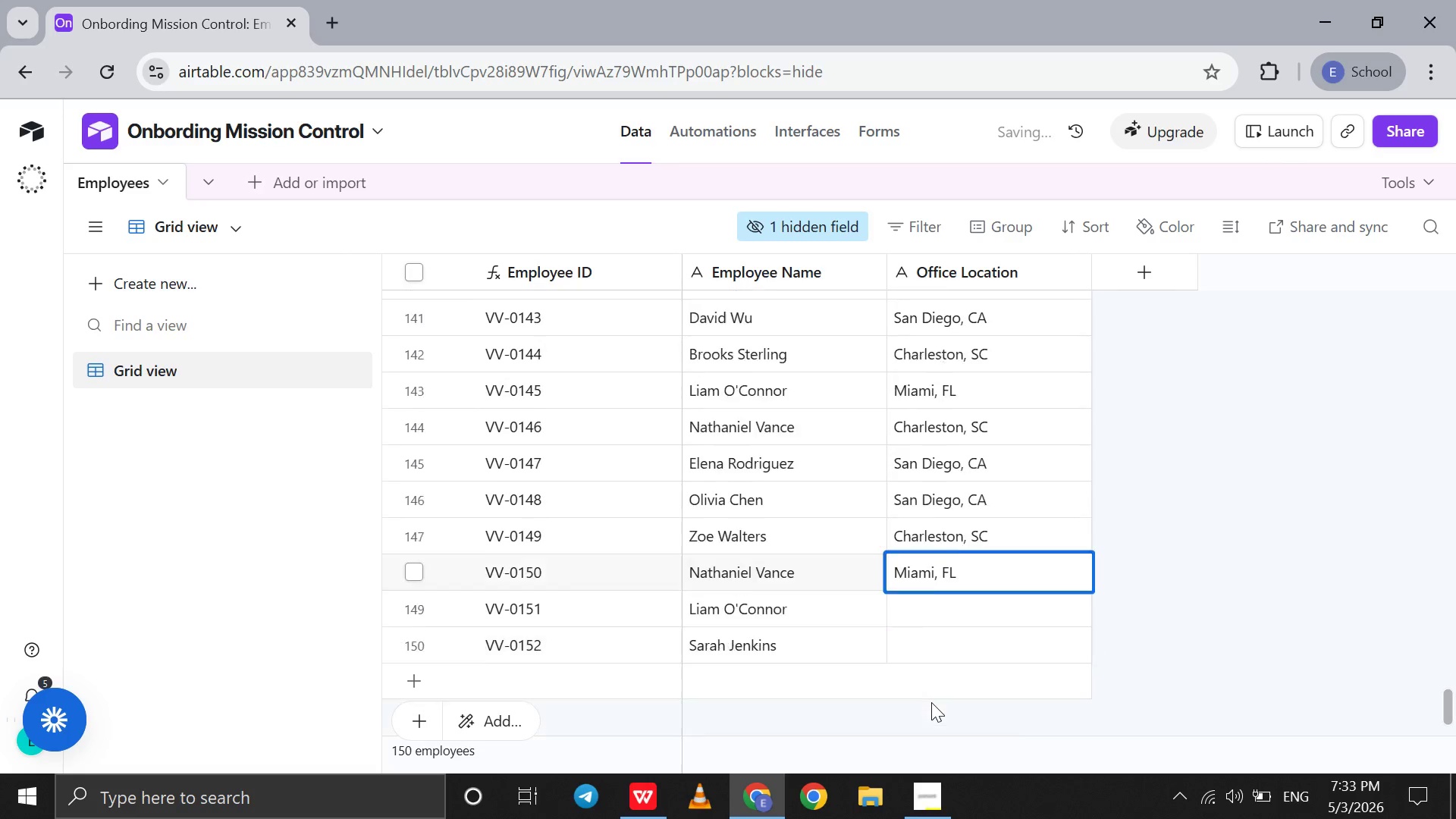 
scroll: coordinate [931, 702], scroll_direction: down, amount: 4.0
 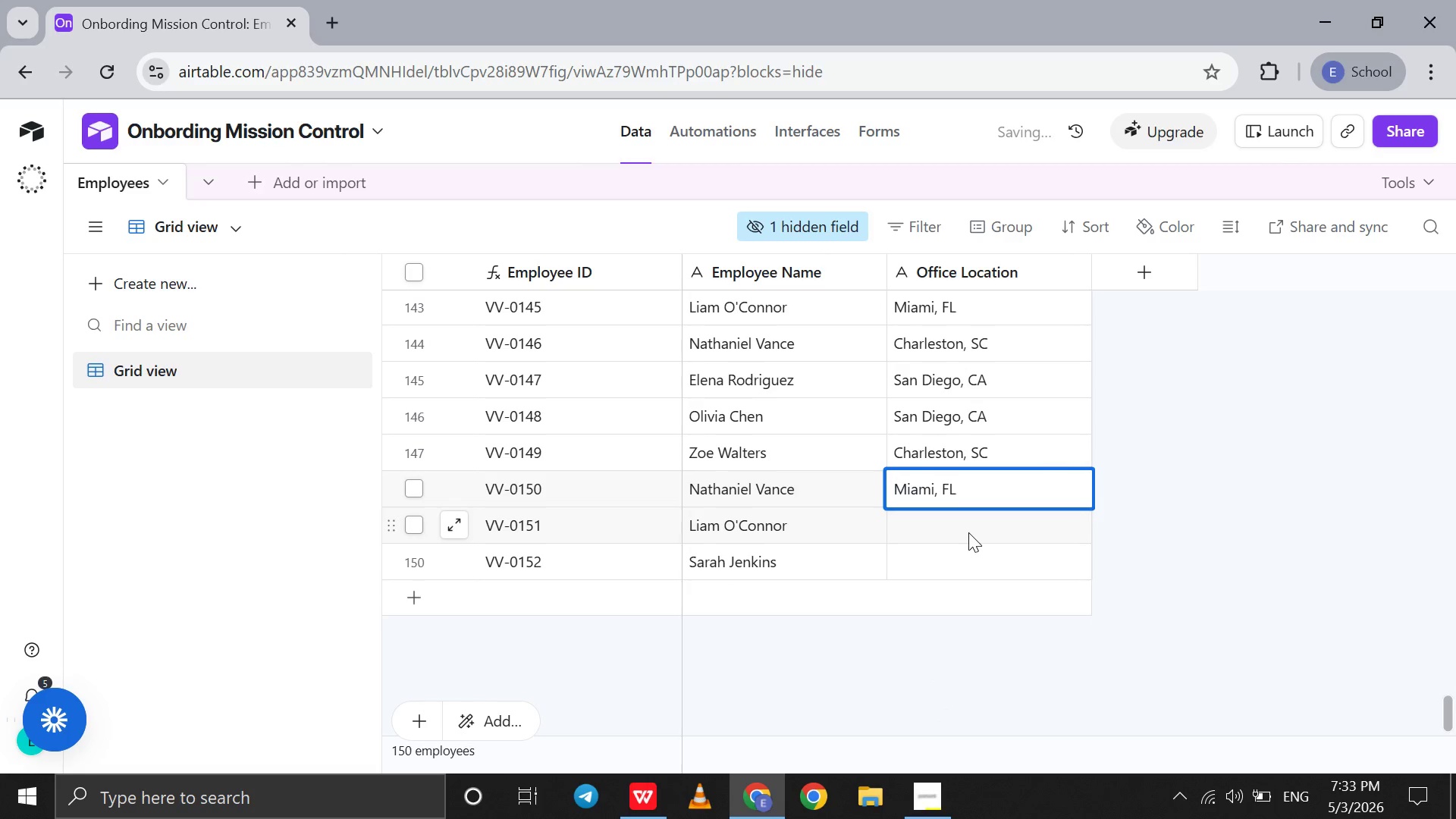 
left_click([968, 532])
 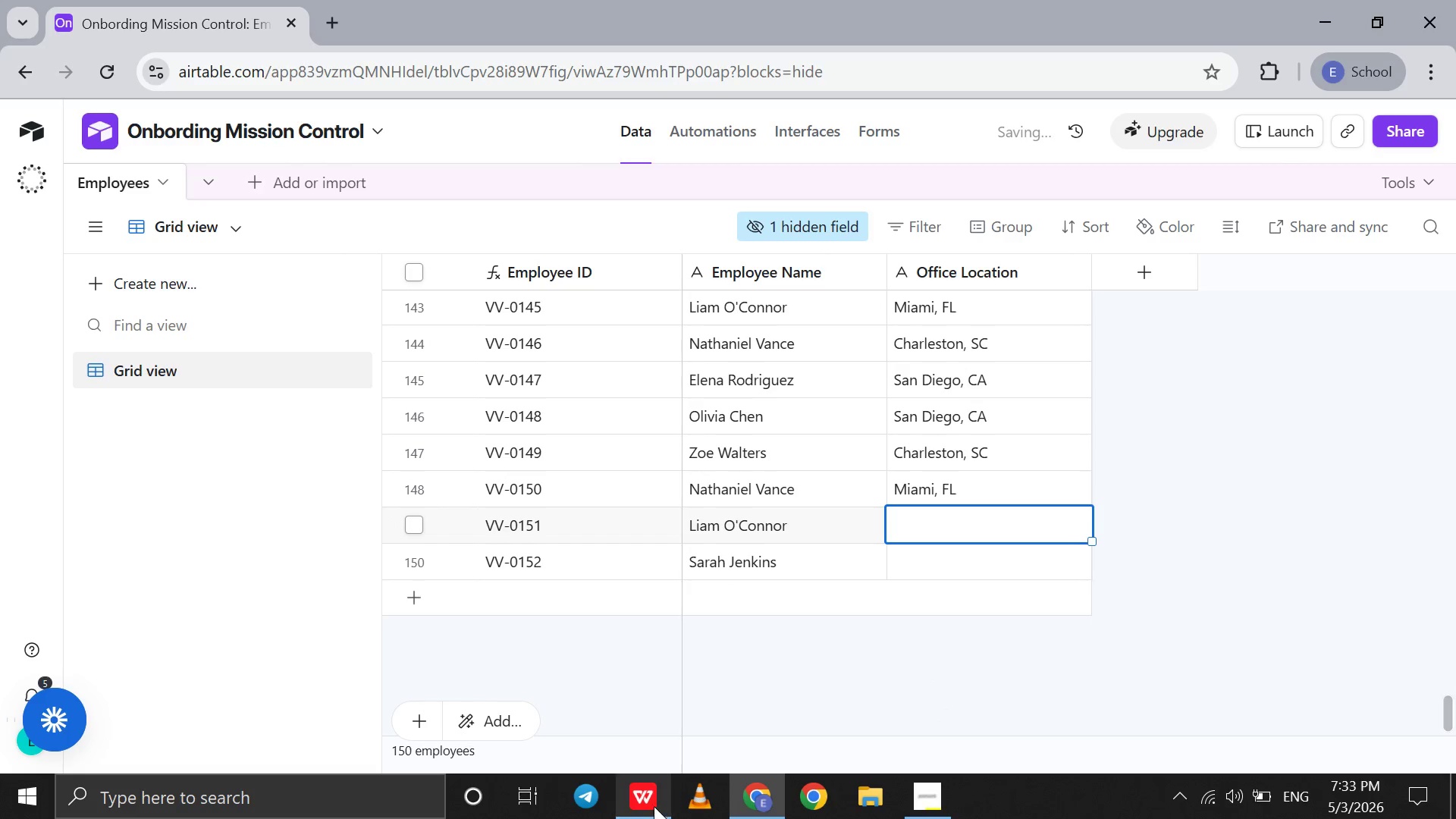 
left_click([654, 808])
 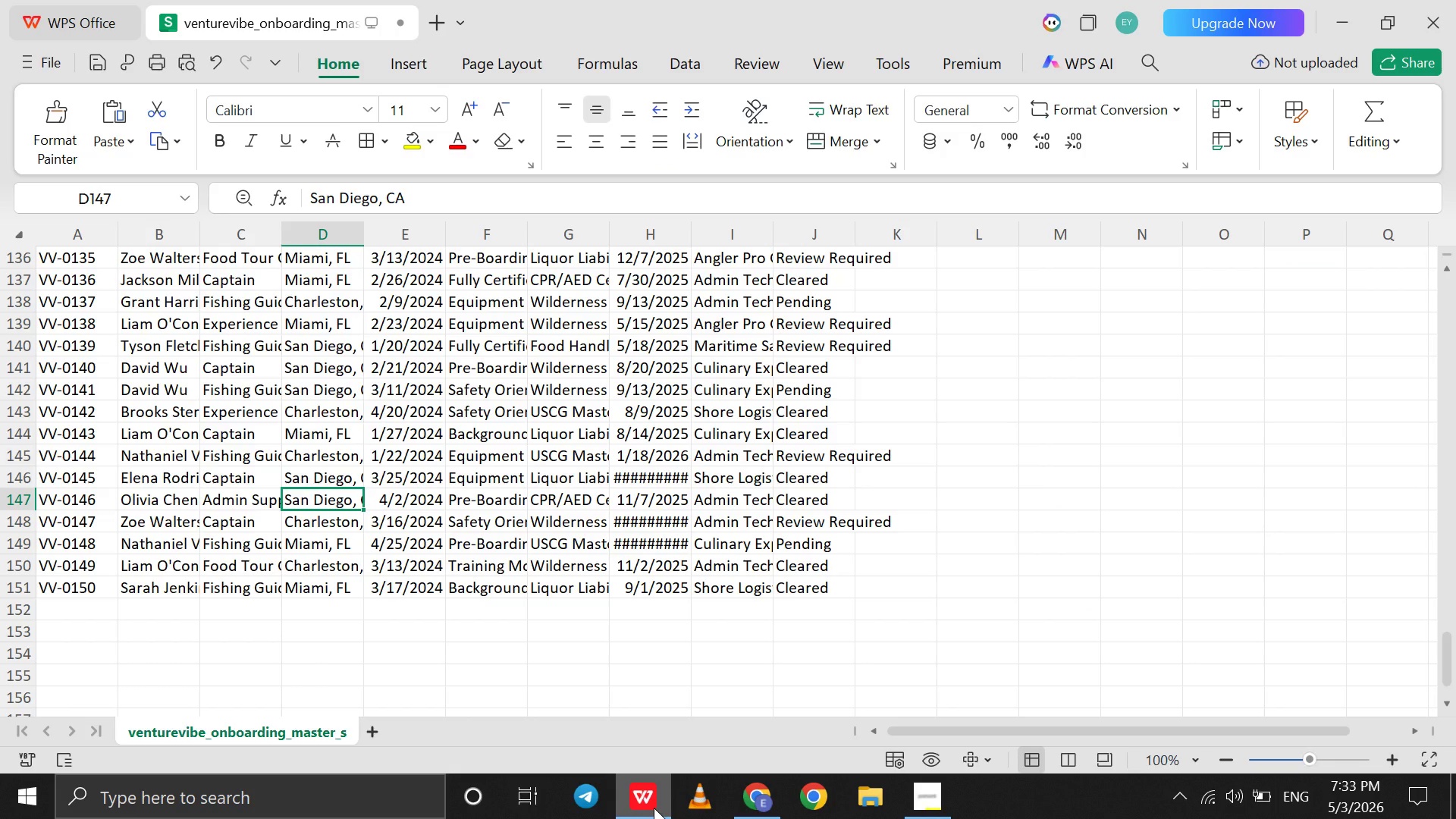 
left_click([654, 808])
 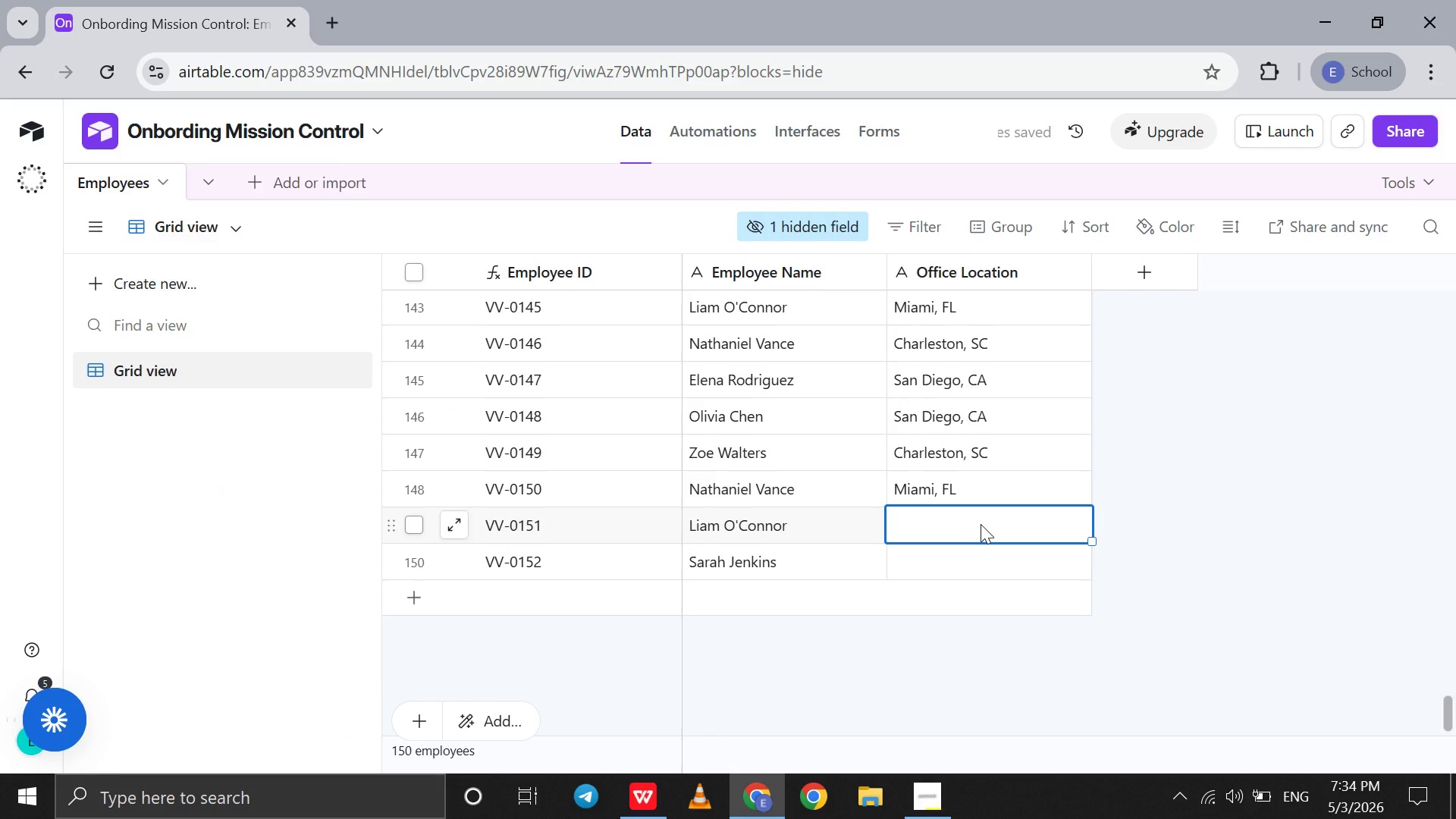 
type(Charls)
key(Backspace)
type(eston, C)
 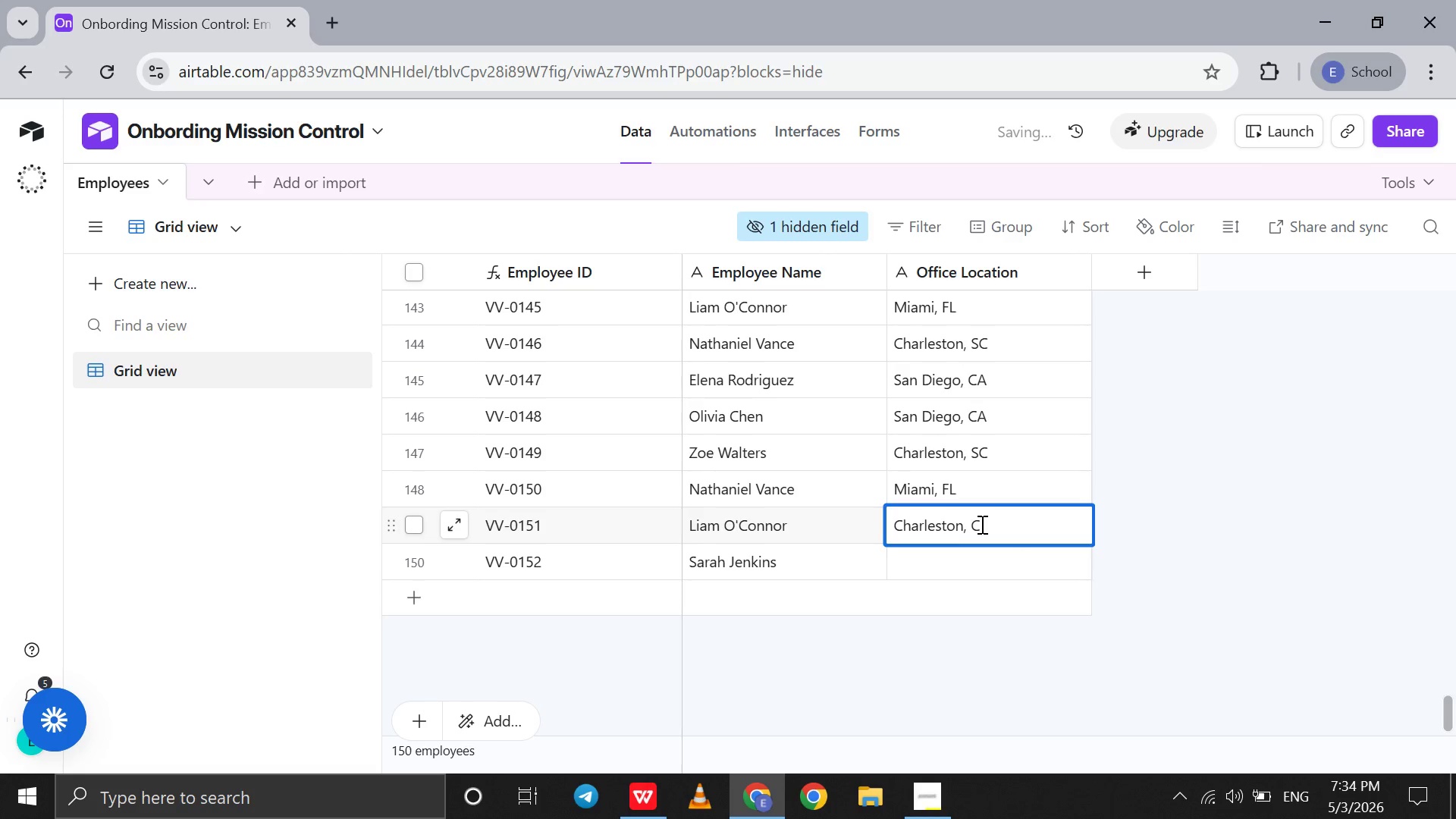 
key(Backspace)
type(SC)
 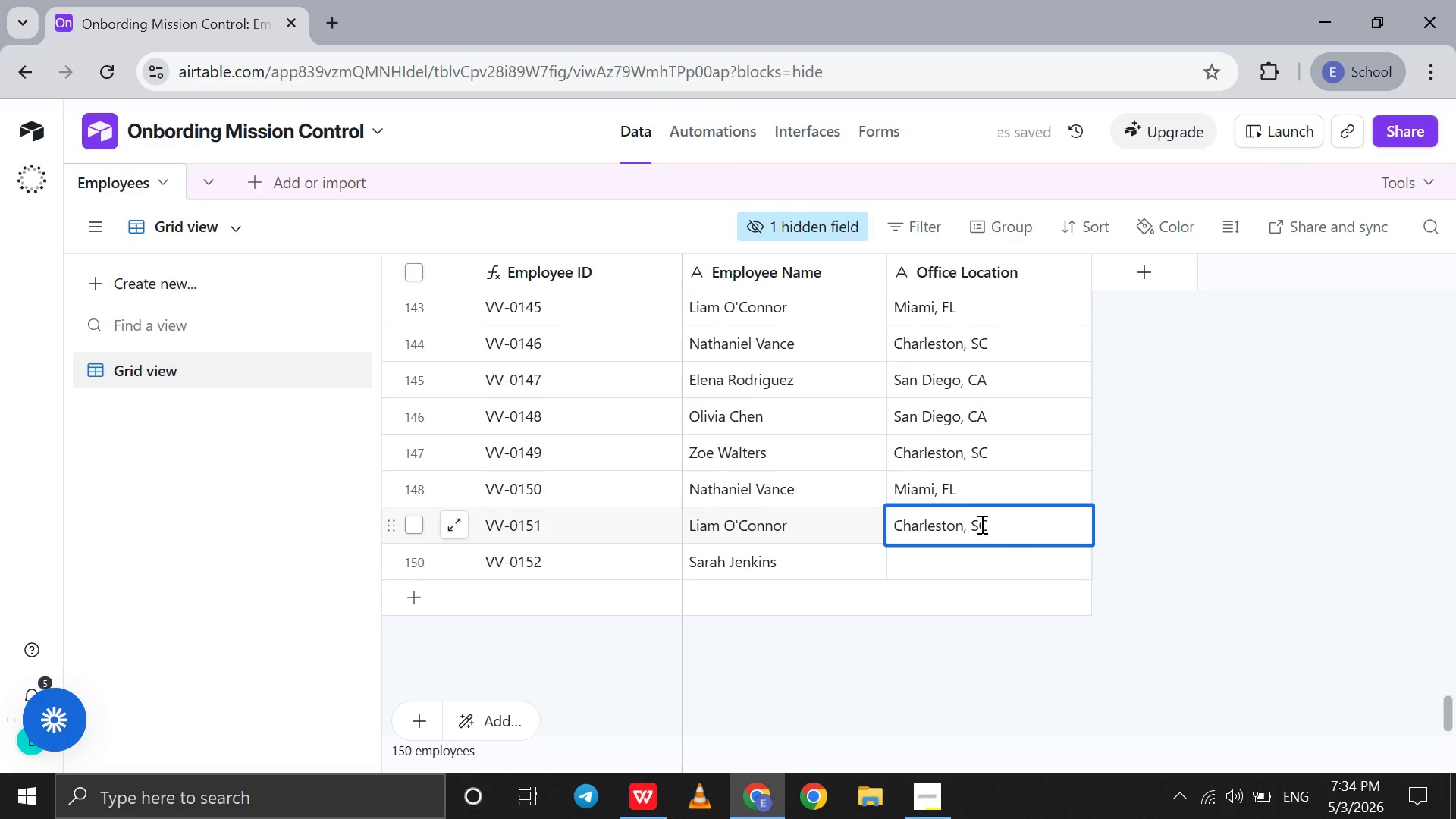 
double_click([930, 554])
 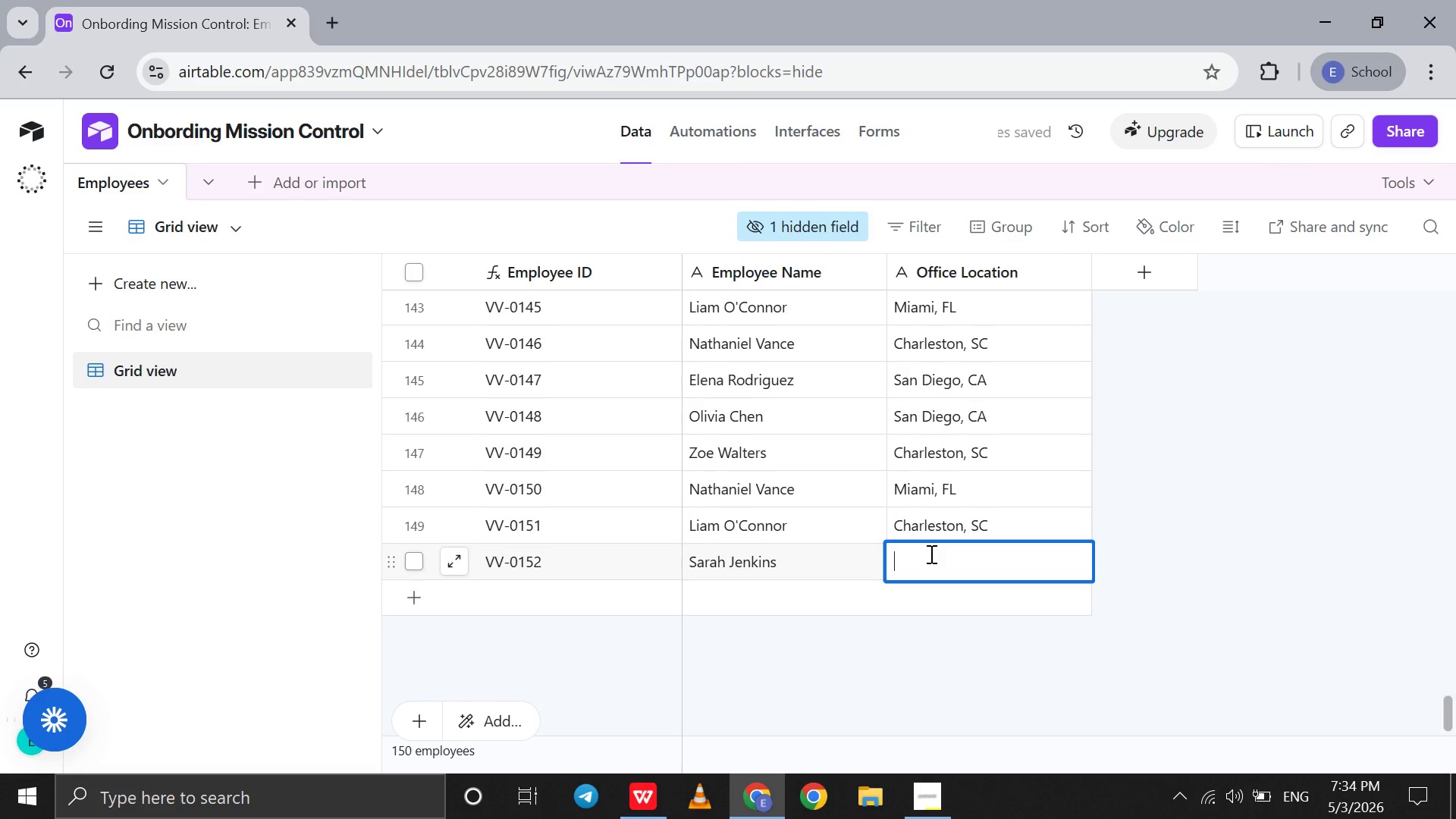 
type(Miami, FL)
 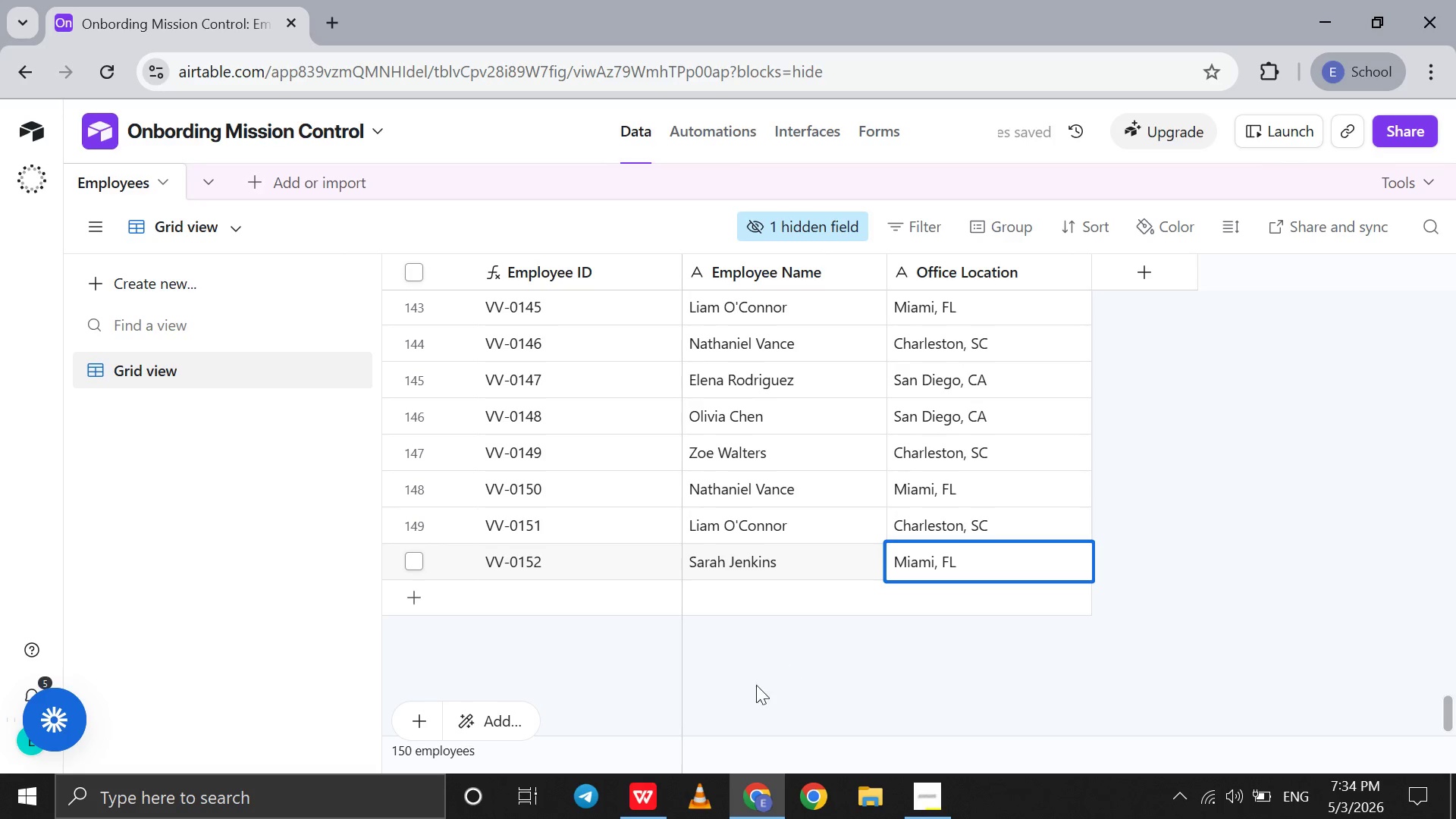 
left_click([643, 804])
 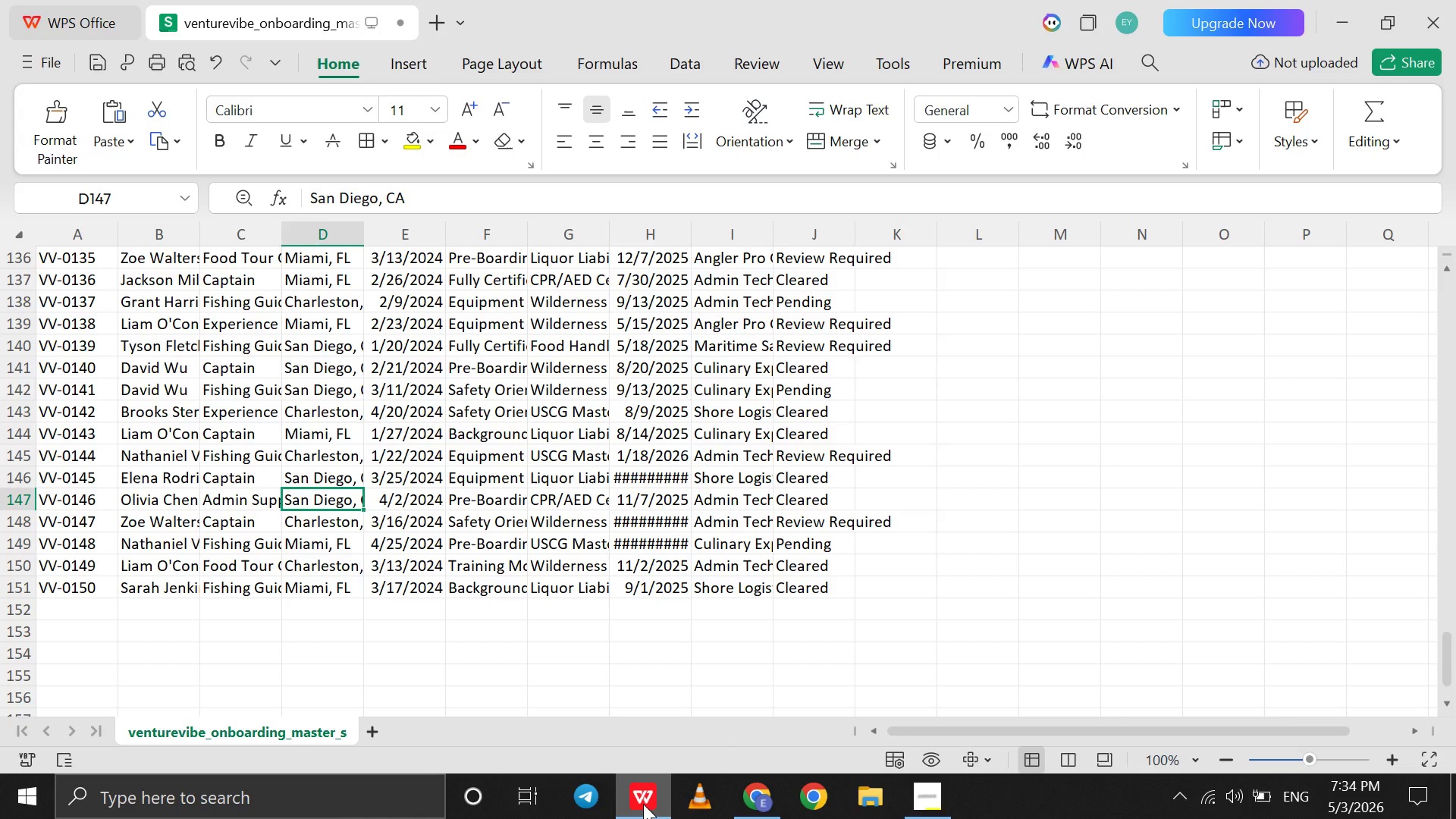 
left_click([643, 804])
 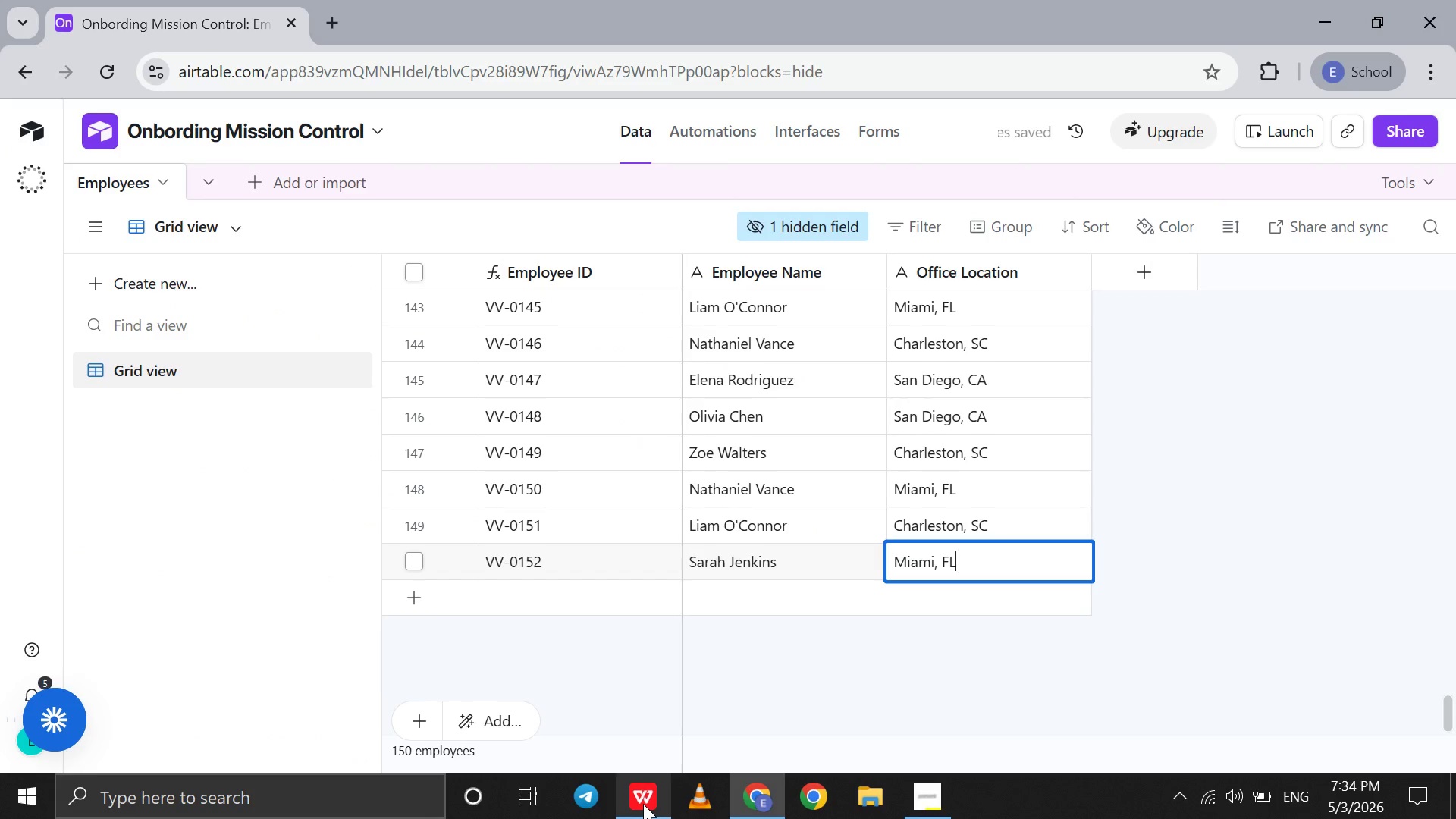 
left_click([643, 804])
 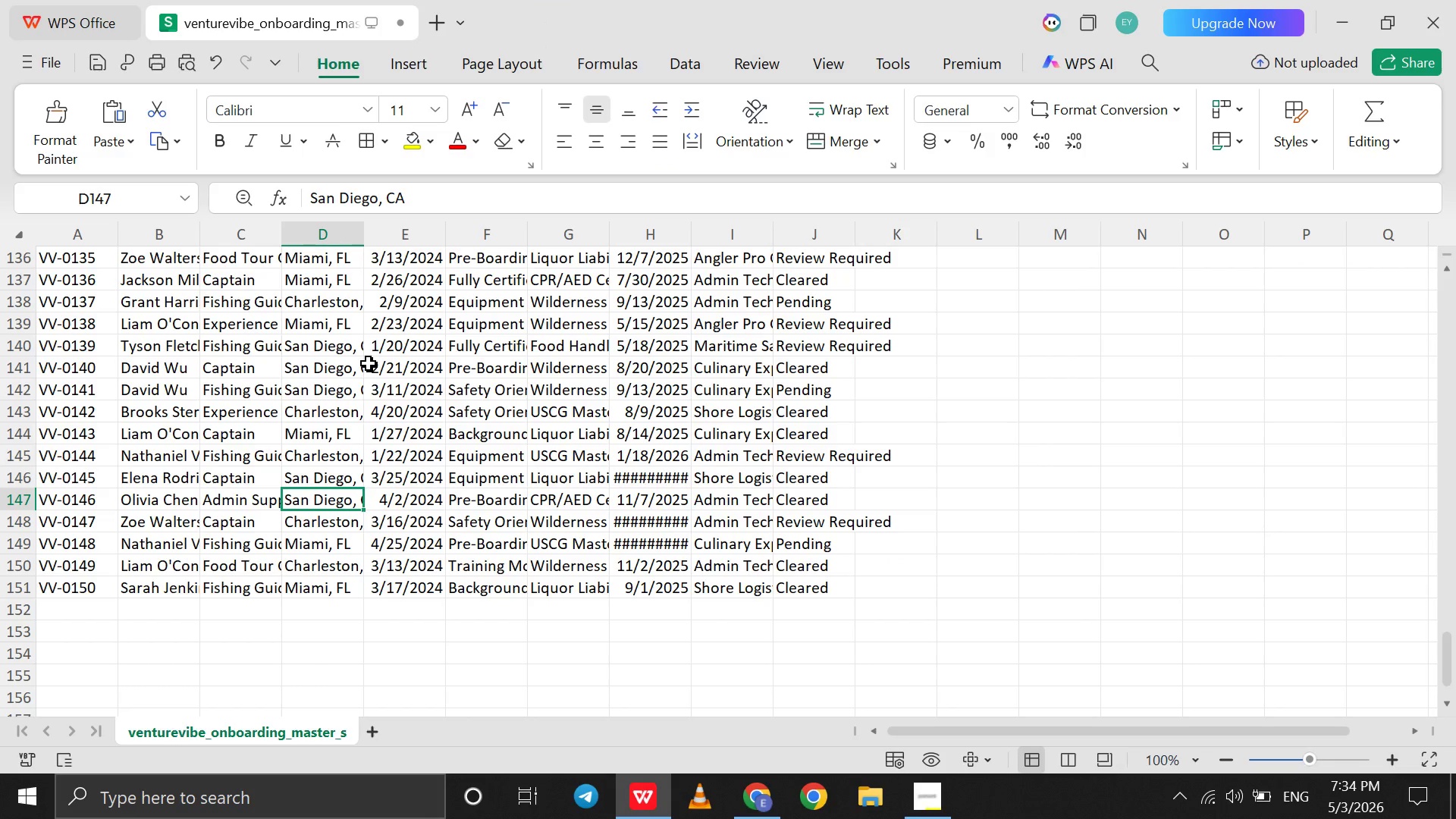 
scroll: coordinate [369, 363], scroll_direction: up, amount: 762.0
 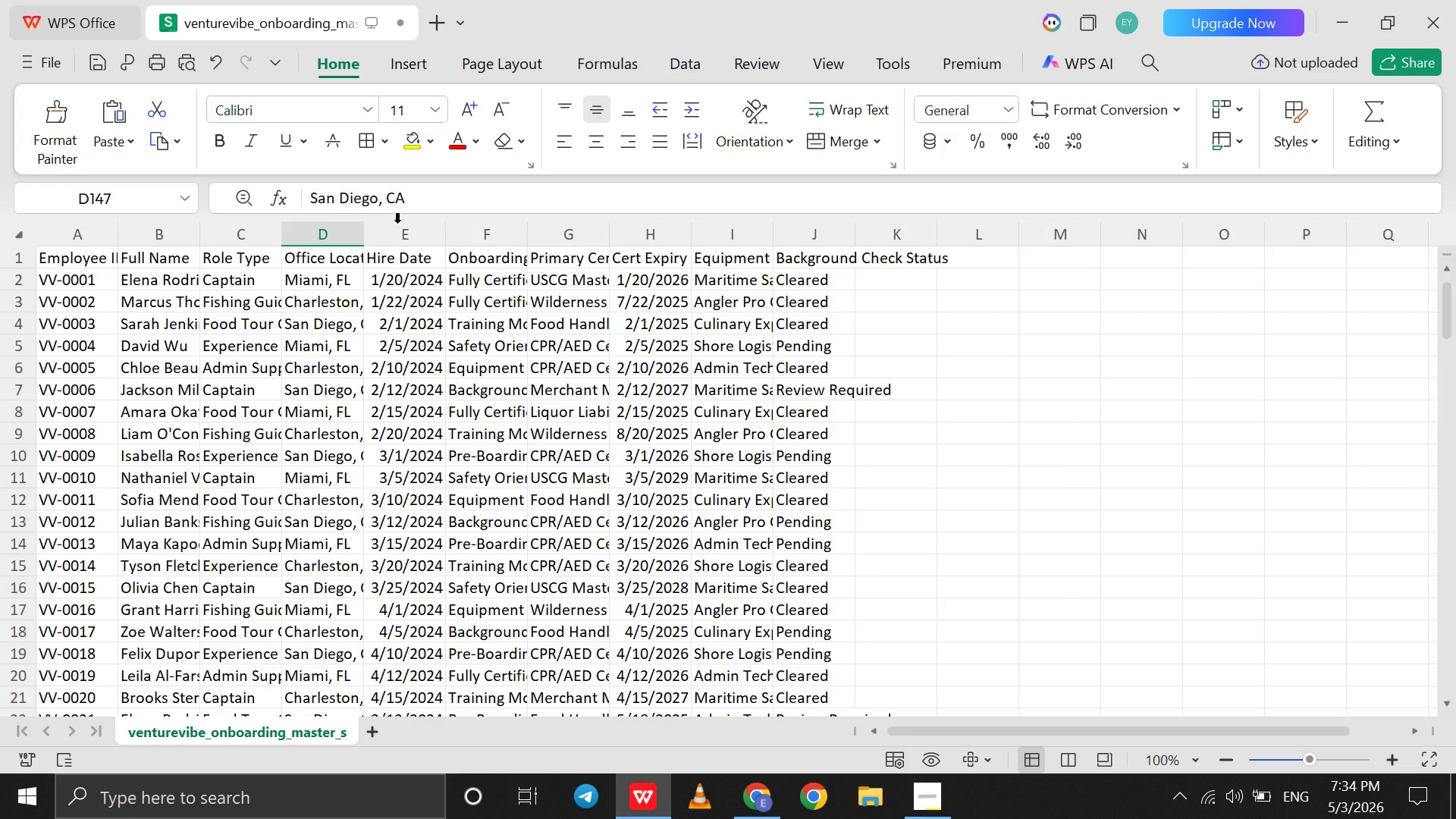 
wait(15.79)
 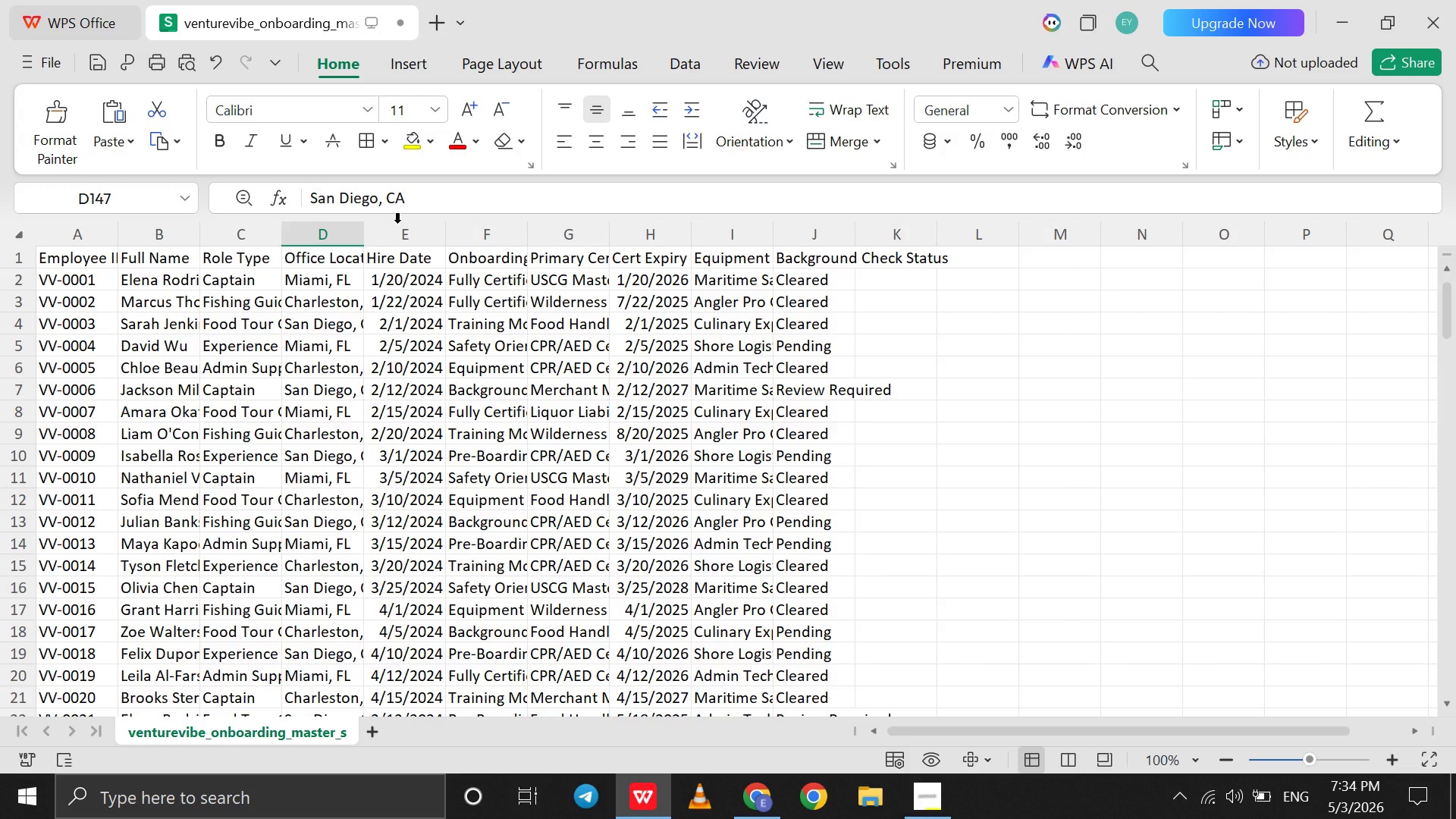 
left_click([240, 234])
 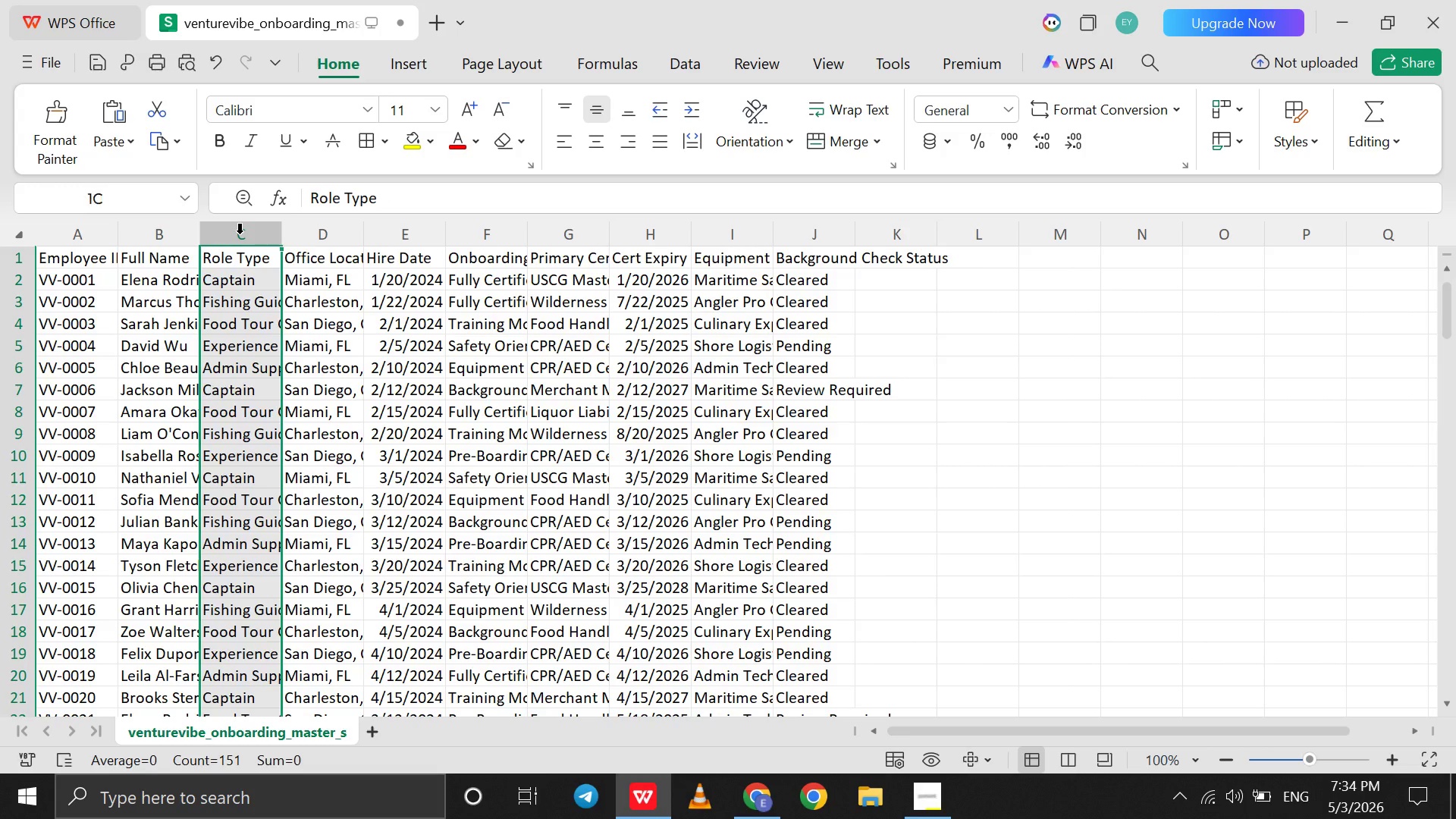 
left_click([240, 234])
 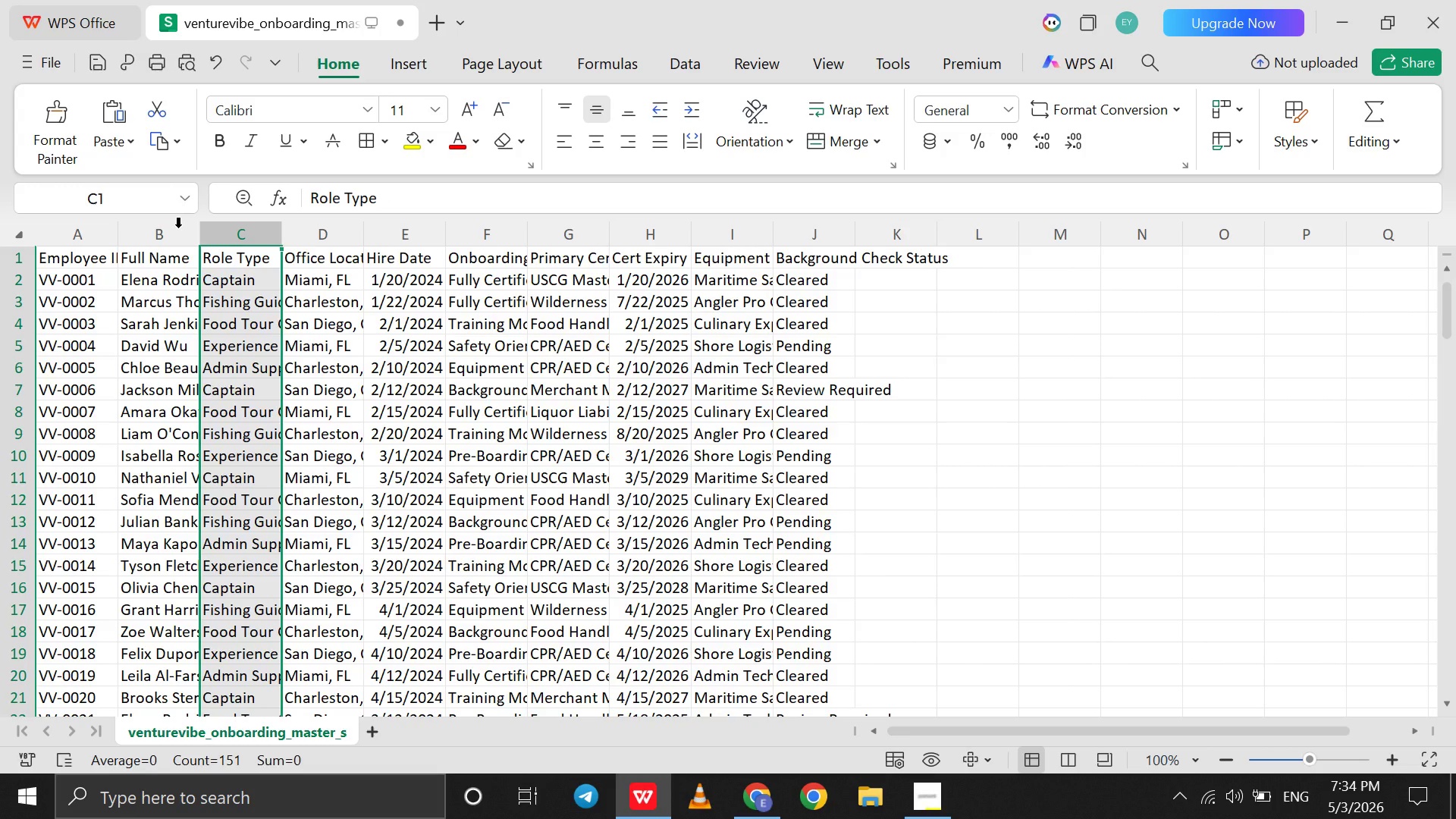 
left_click([178, 228])
 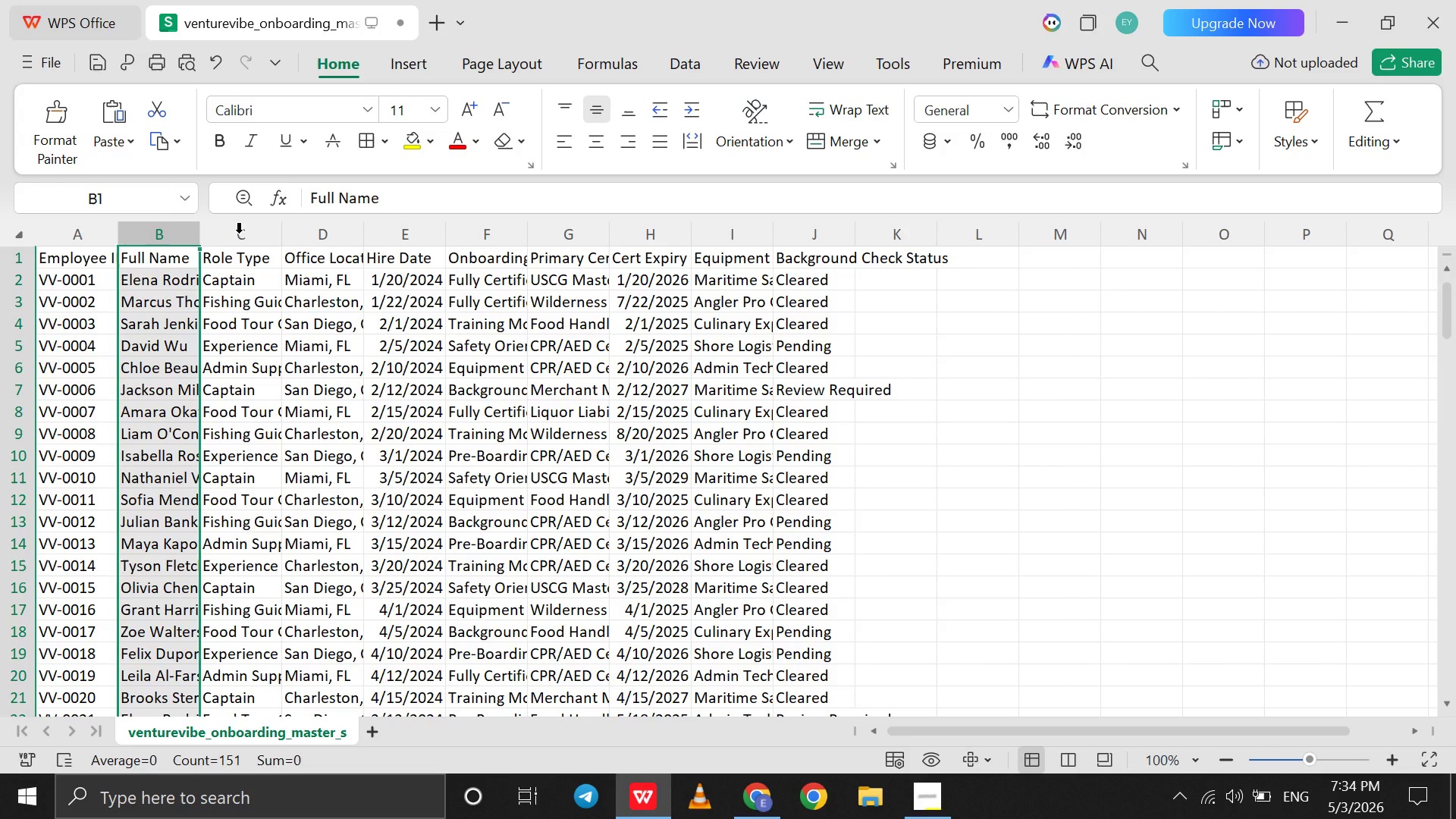 
left_click([239, 234])
 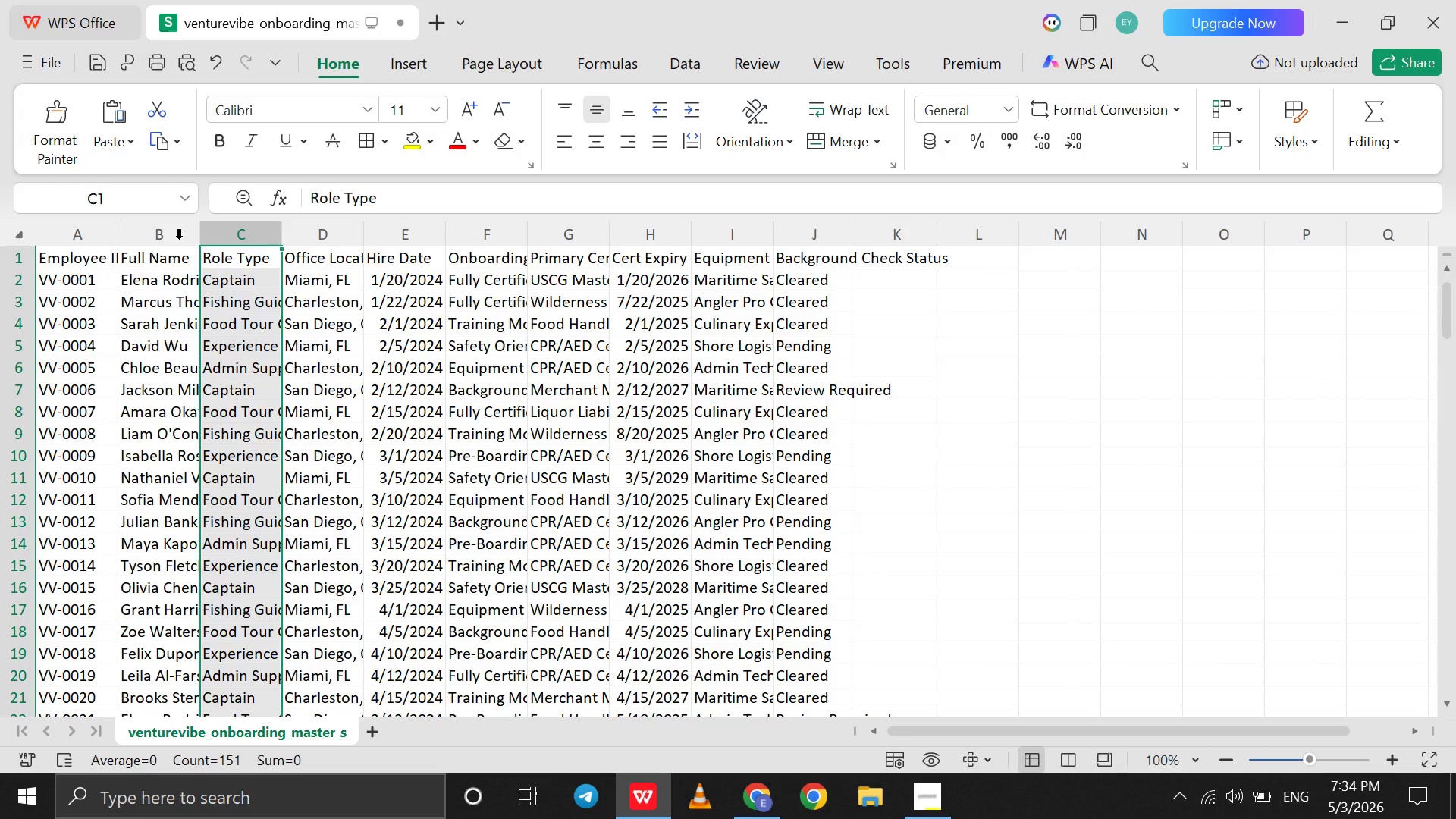 
left_click([179, 240])
 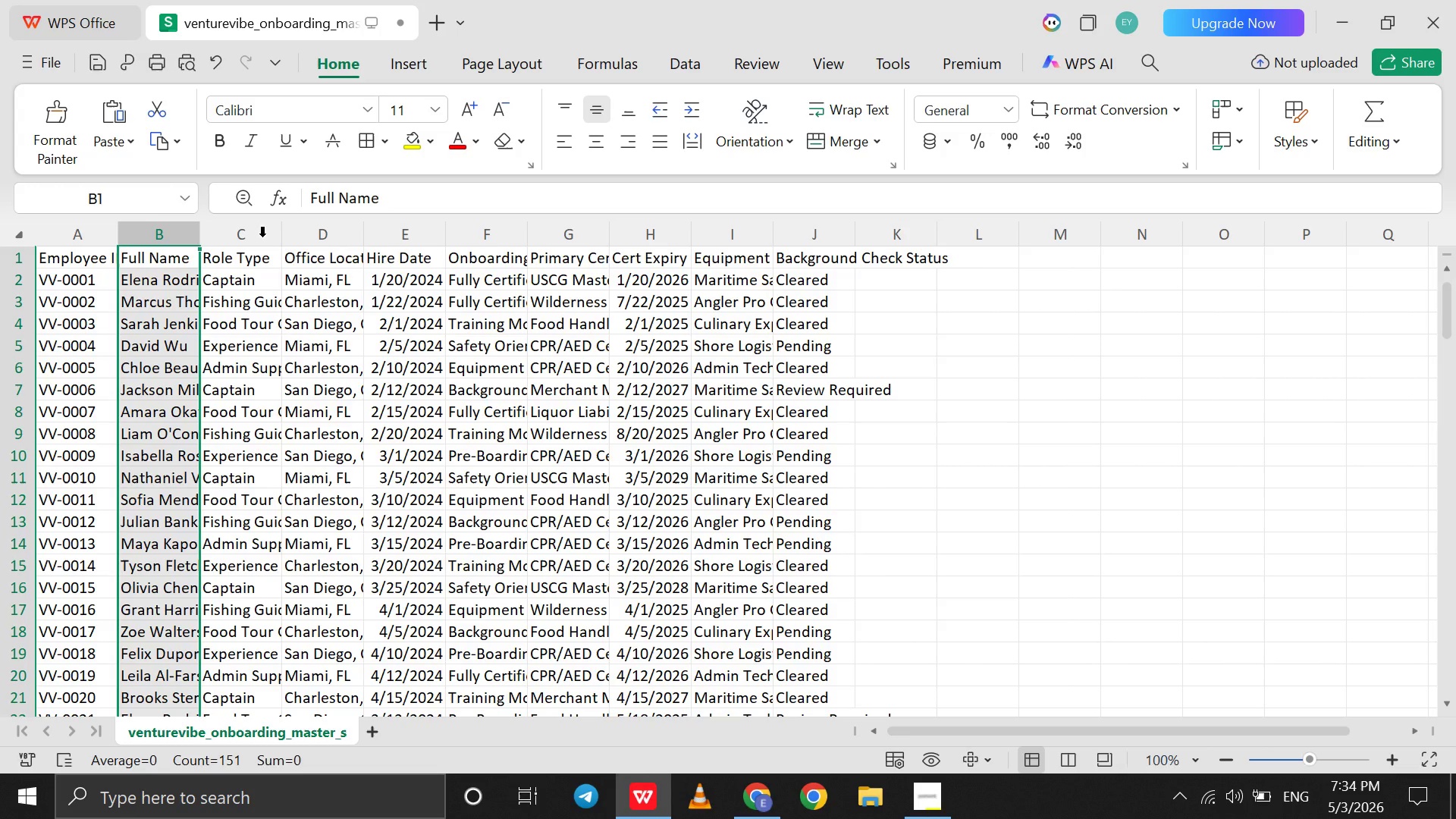 
left_click([262, 237])
 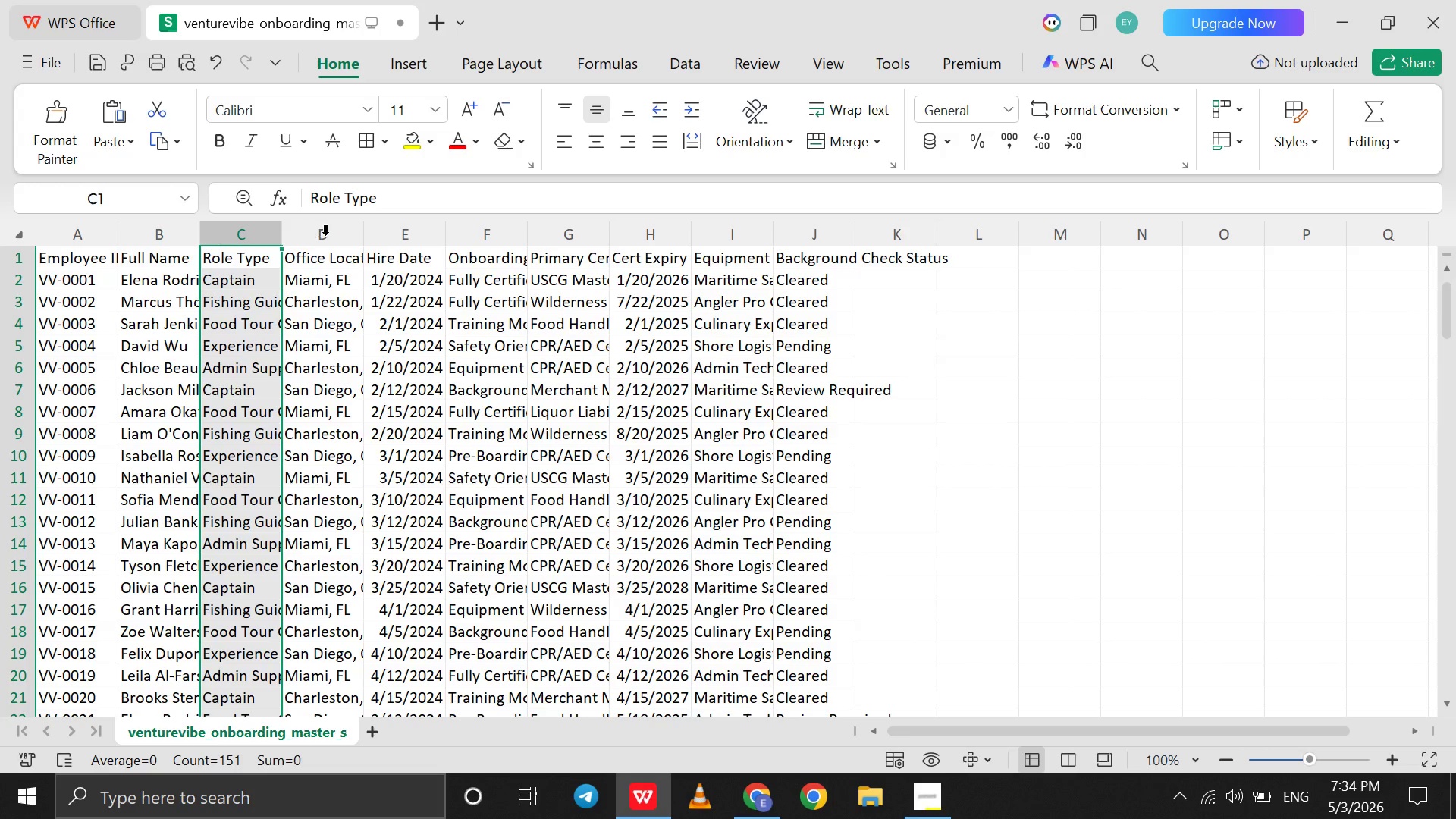 
left_click([349, 231])
 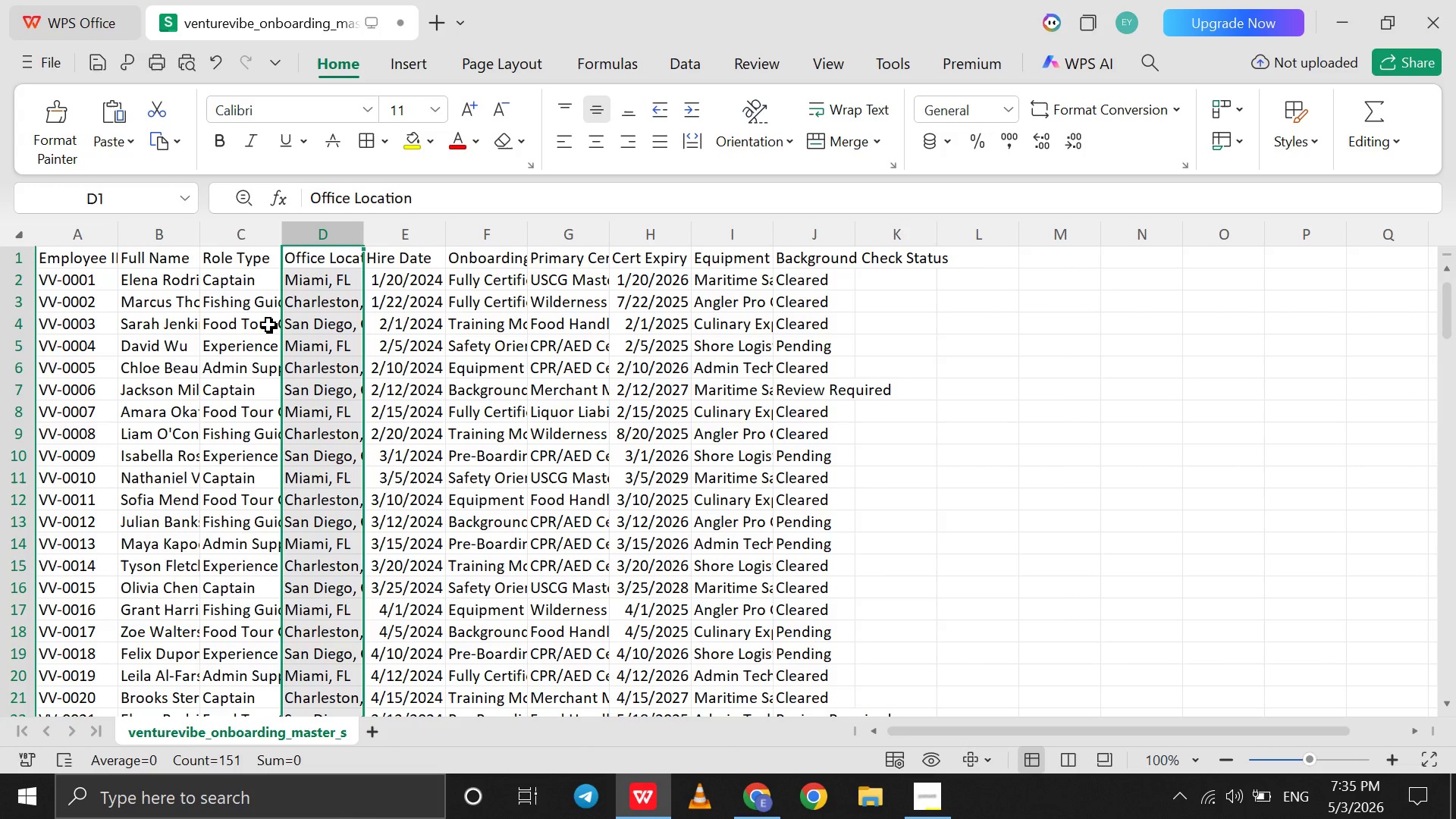 
scroll: coordinate [269, 325], scroll_direction: up, amount: 7.0
 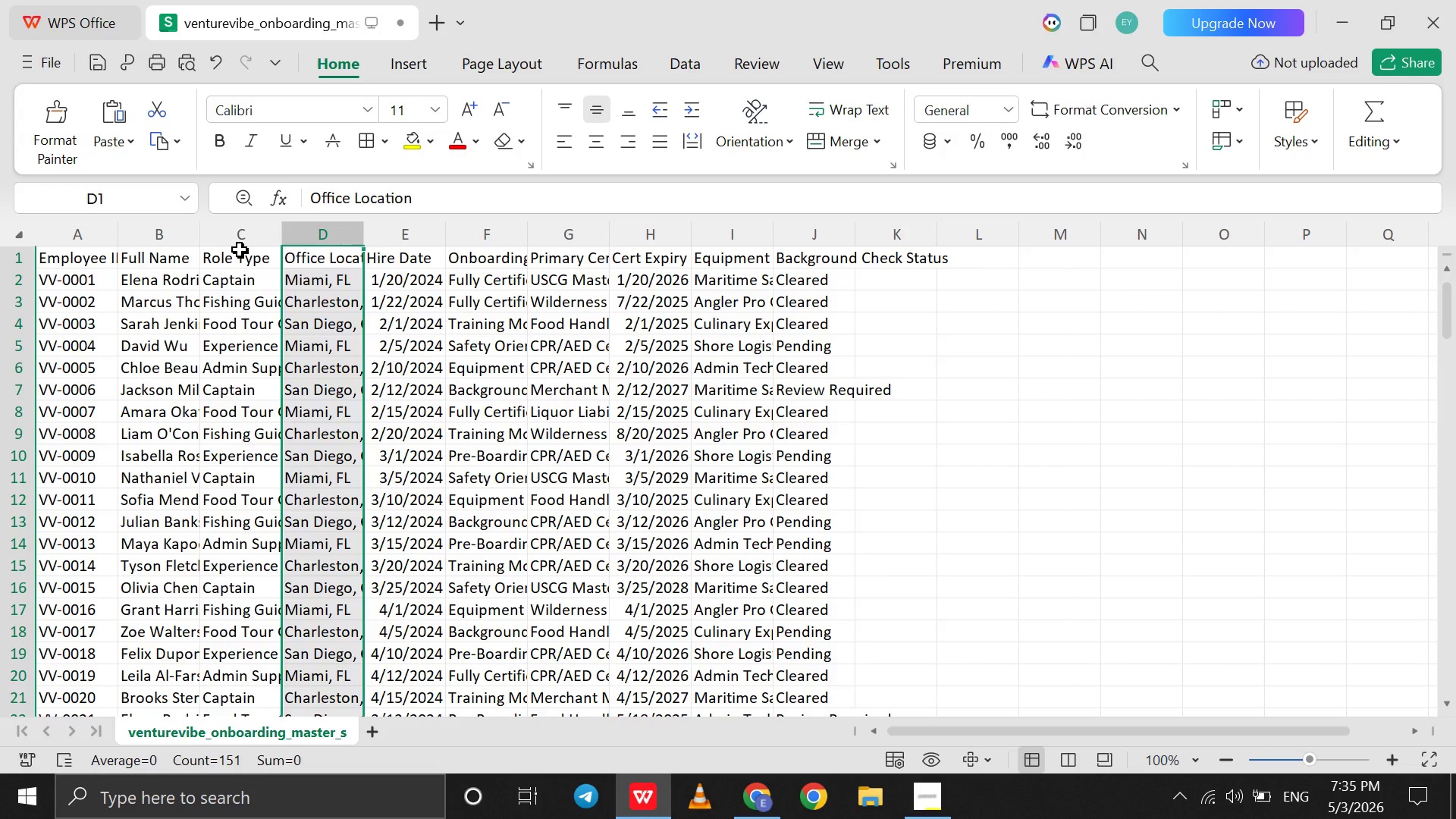 
left_click([240, 249])
 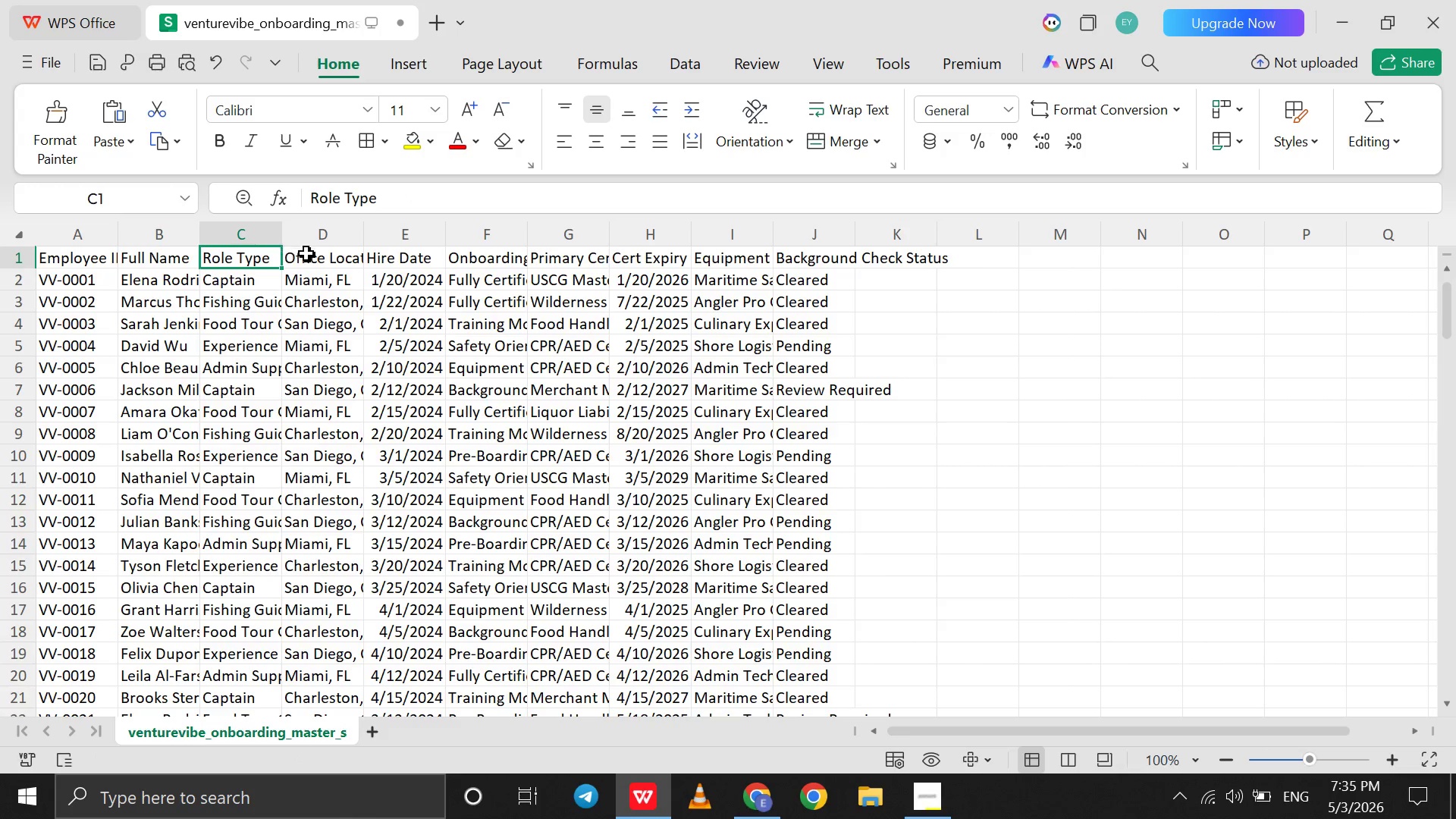 
left_click([319, 256])
 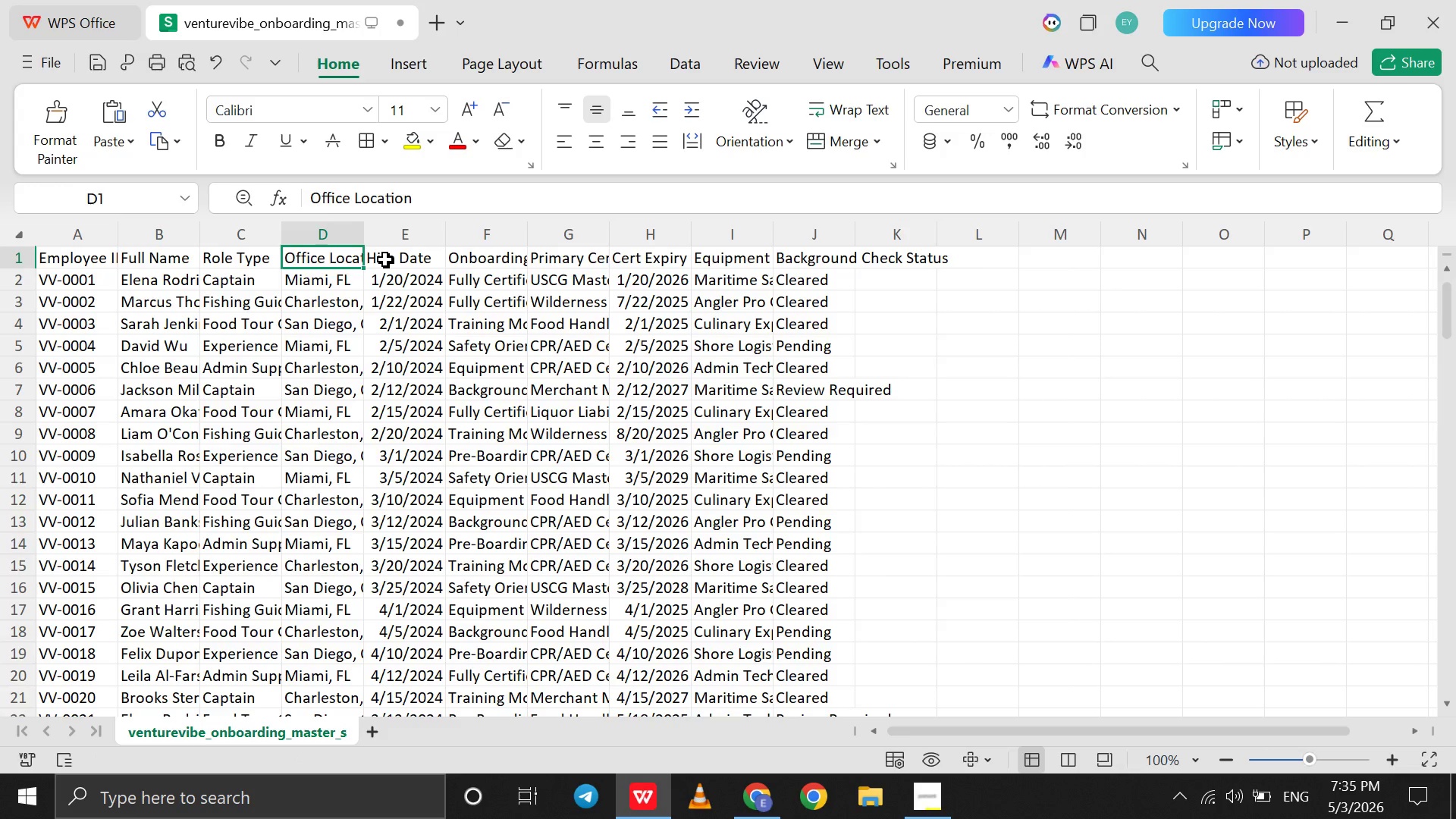 
left_click([385, 259])
 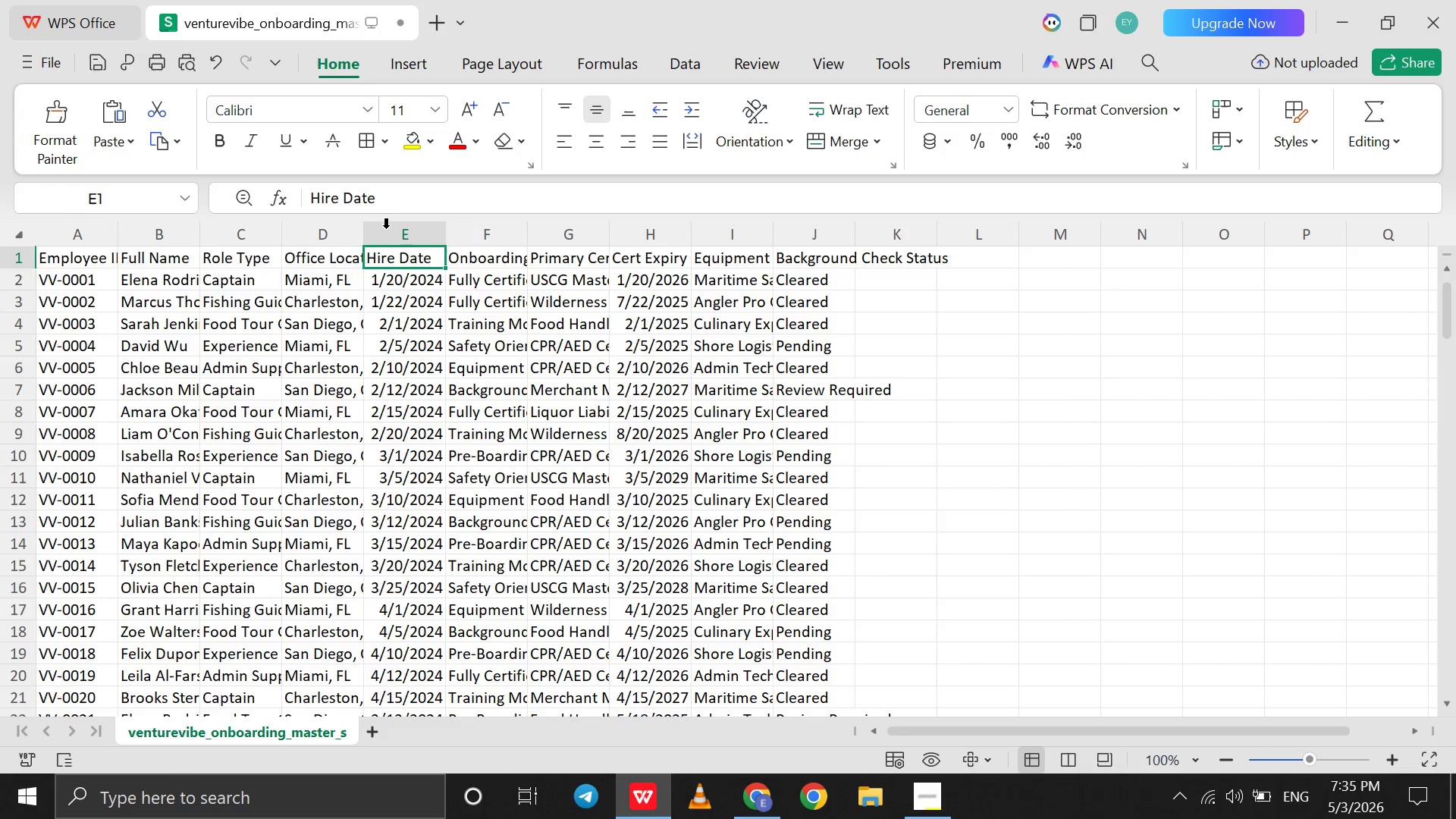 
left_click([386, 229])
 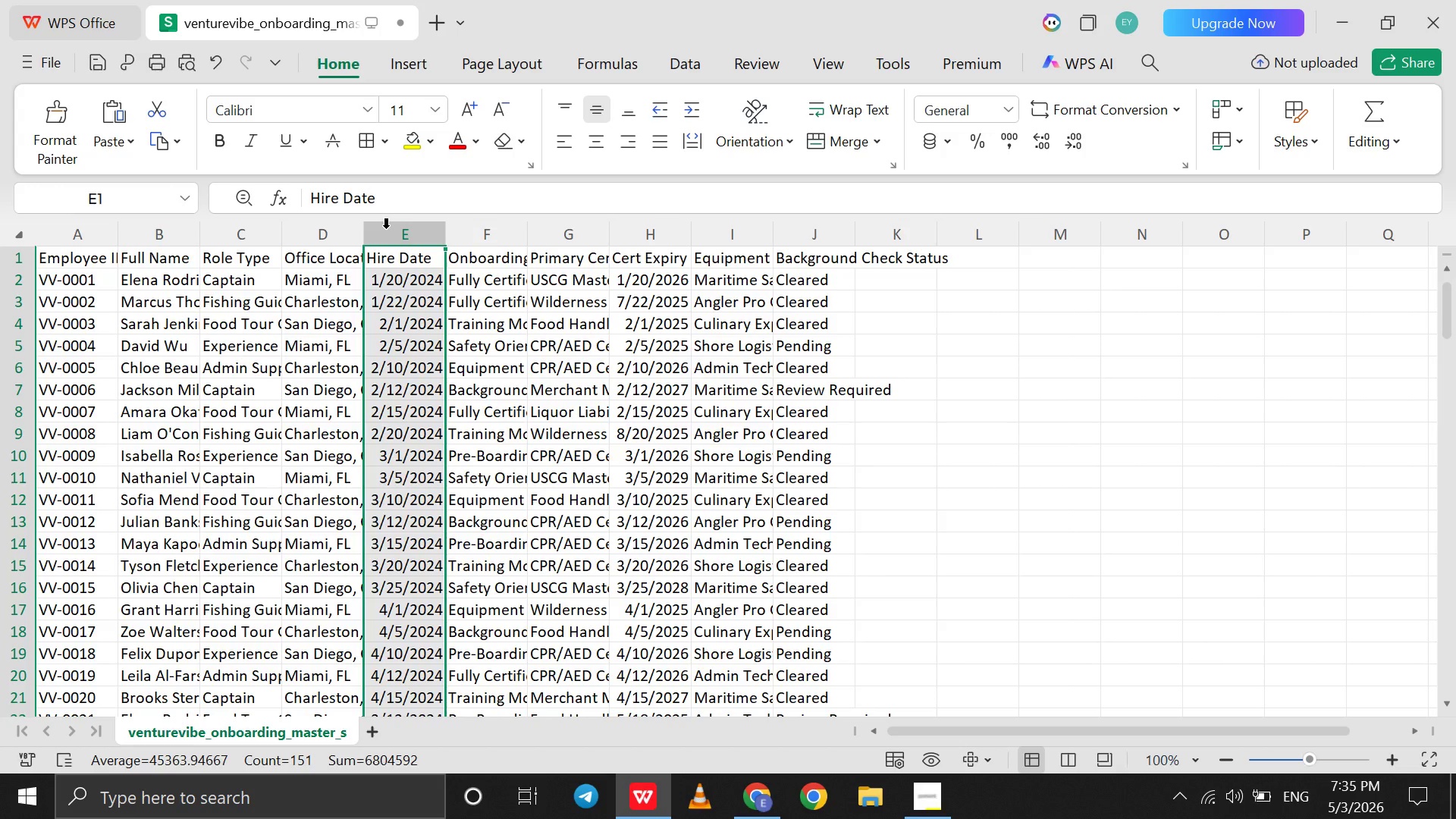 
key(Control+C)
 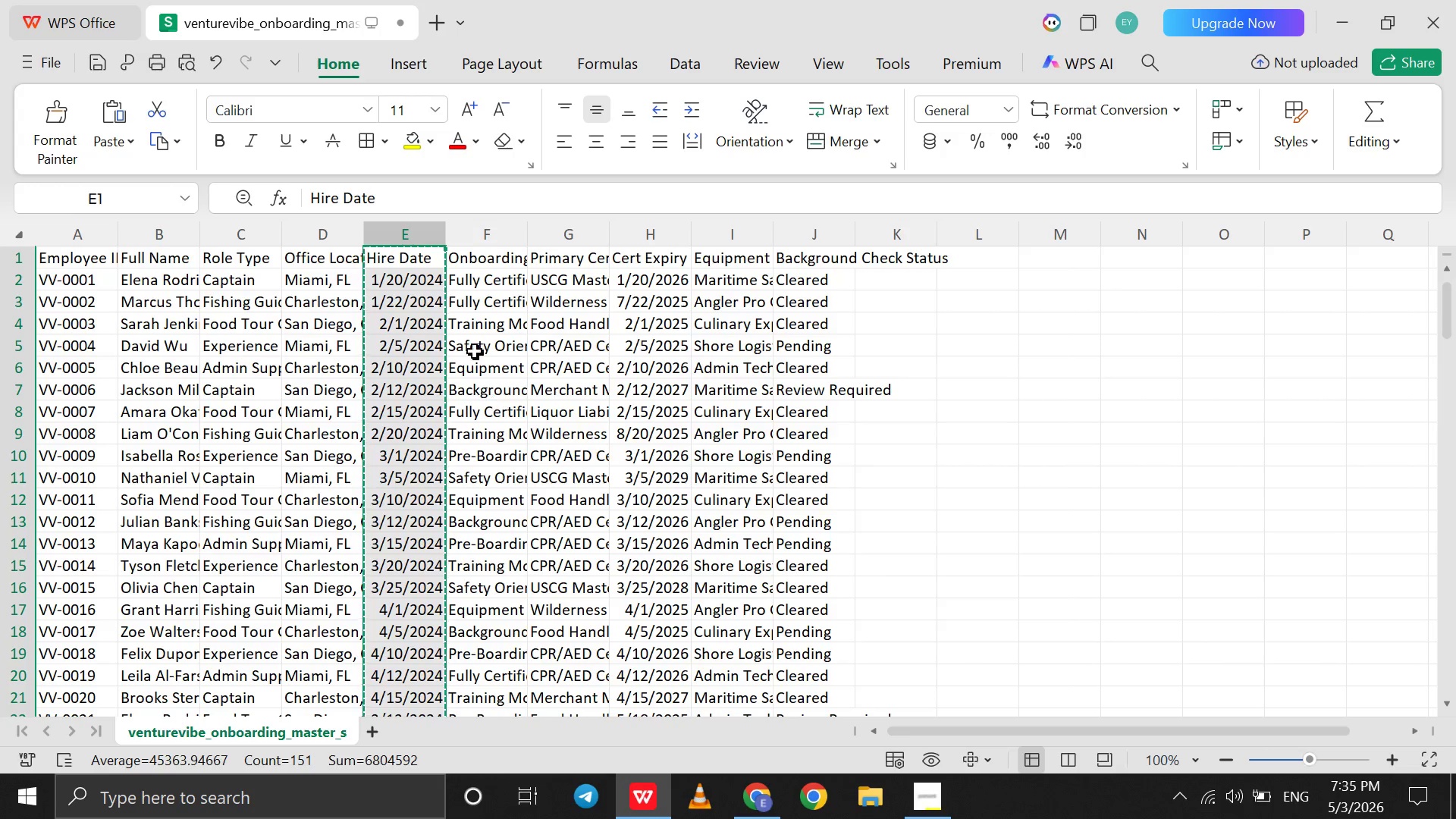 
left_click([408, 280])
 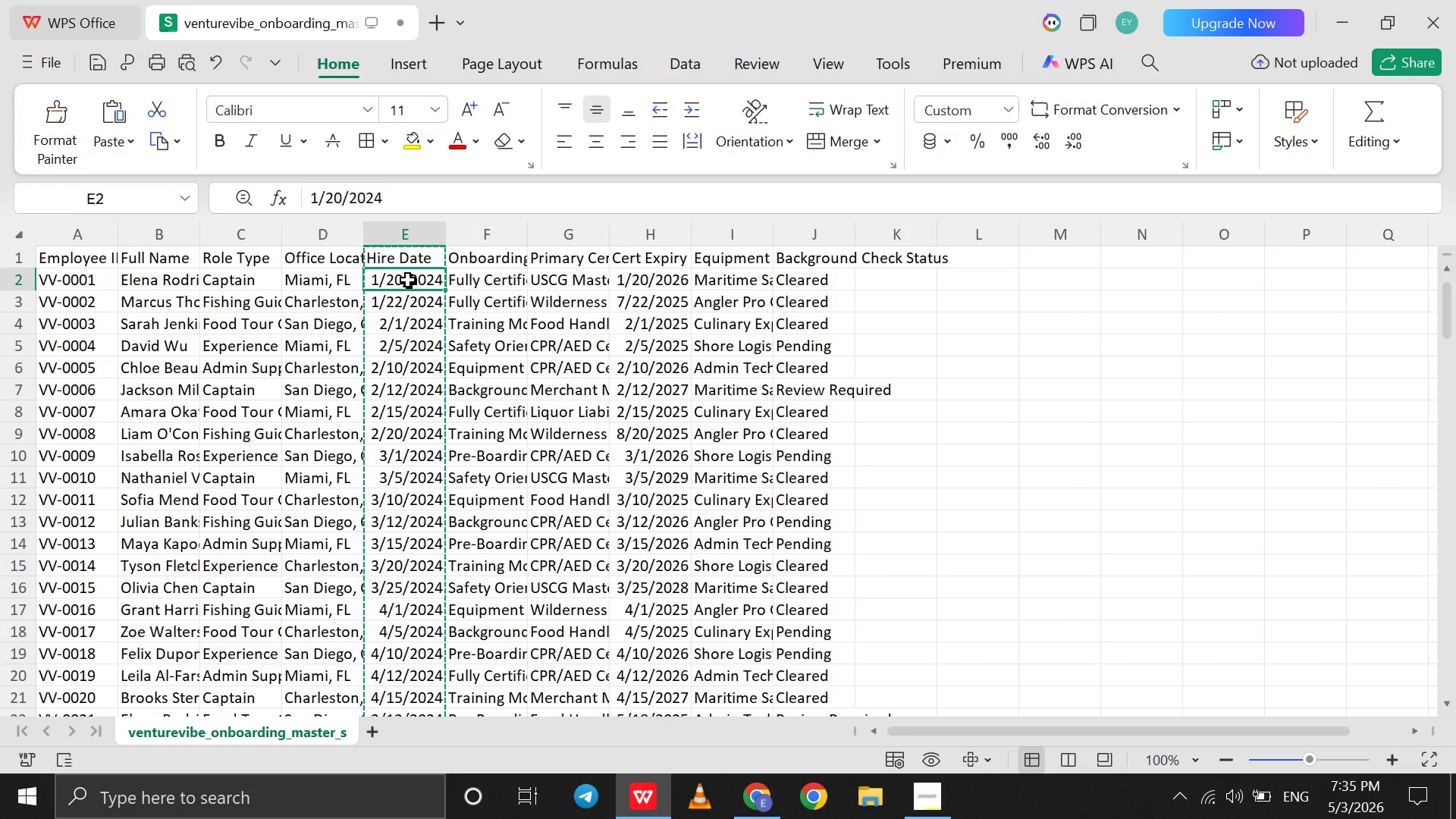 
scroll: coordinate [408, 280], scroll_direction: down, amount: 413.0
 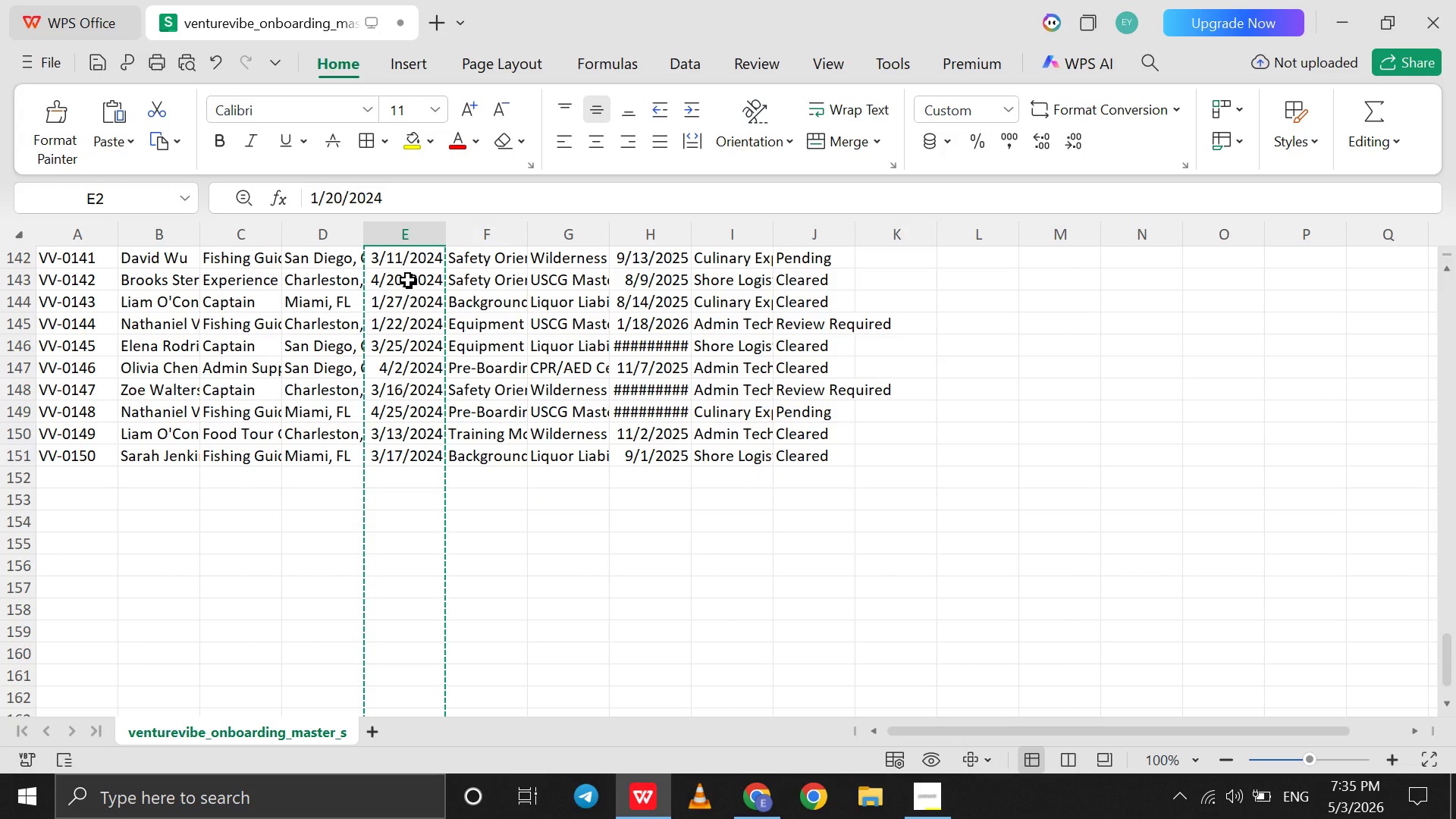 
hold_key(key=ControlLeft, duration=0.78)
 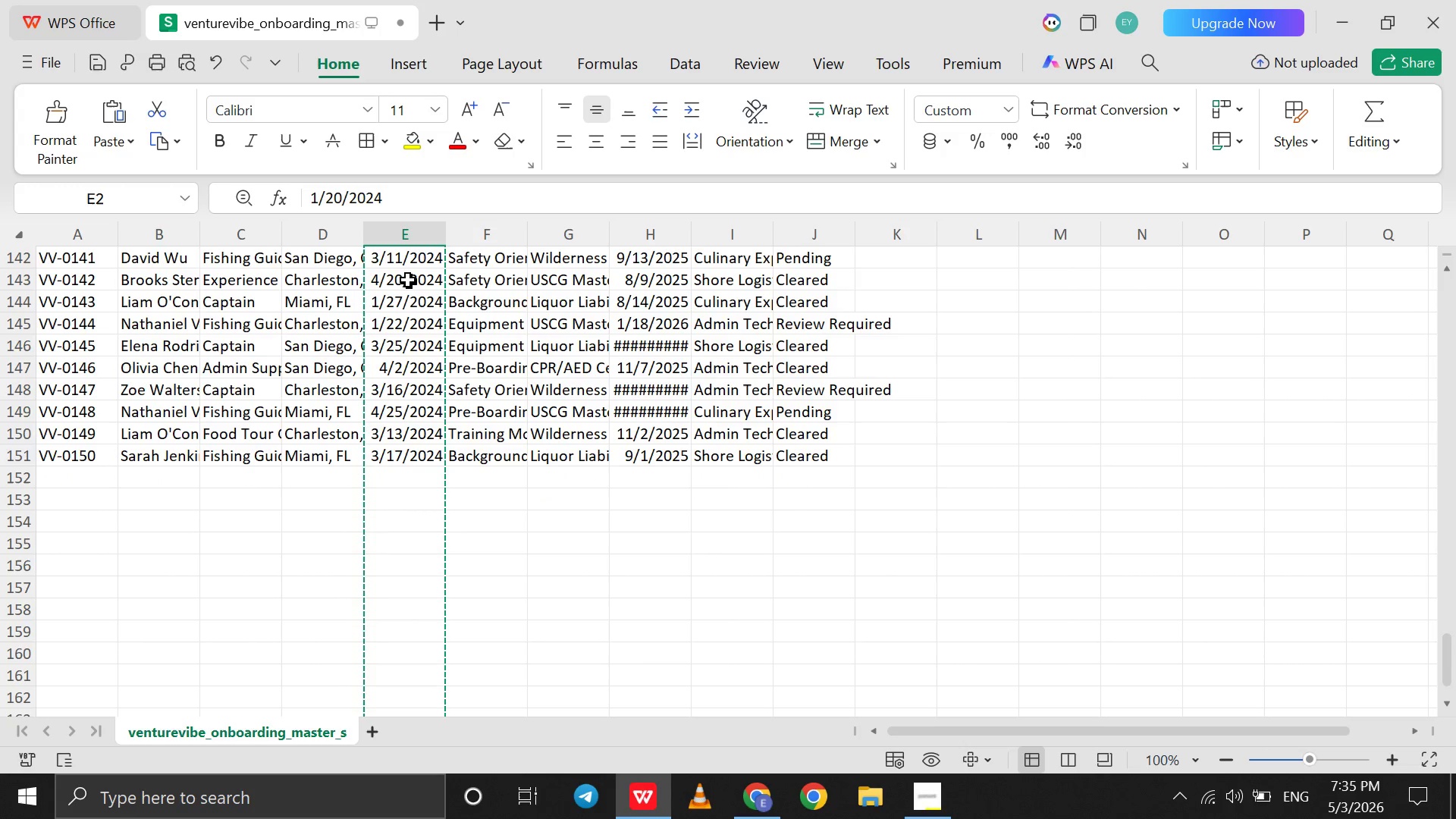 
hold_key(key=ShiftLeft, duration=1.5)
 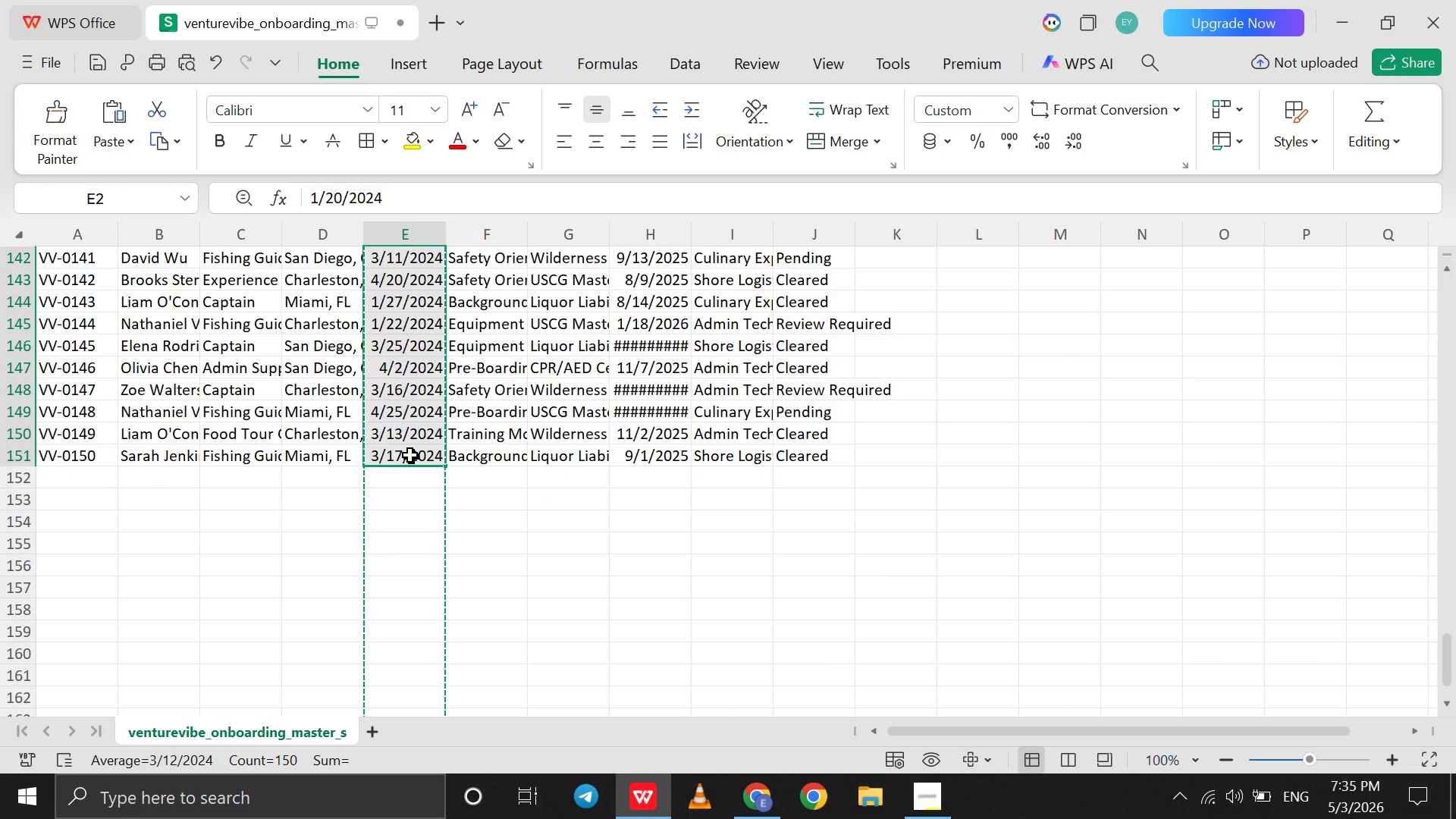 
hold_key(key=ShiftLeft, duration=0.78)
left_click([410, 455])
 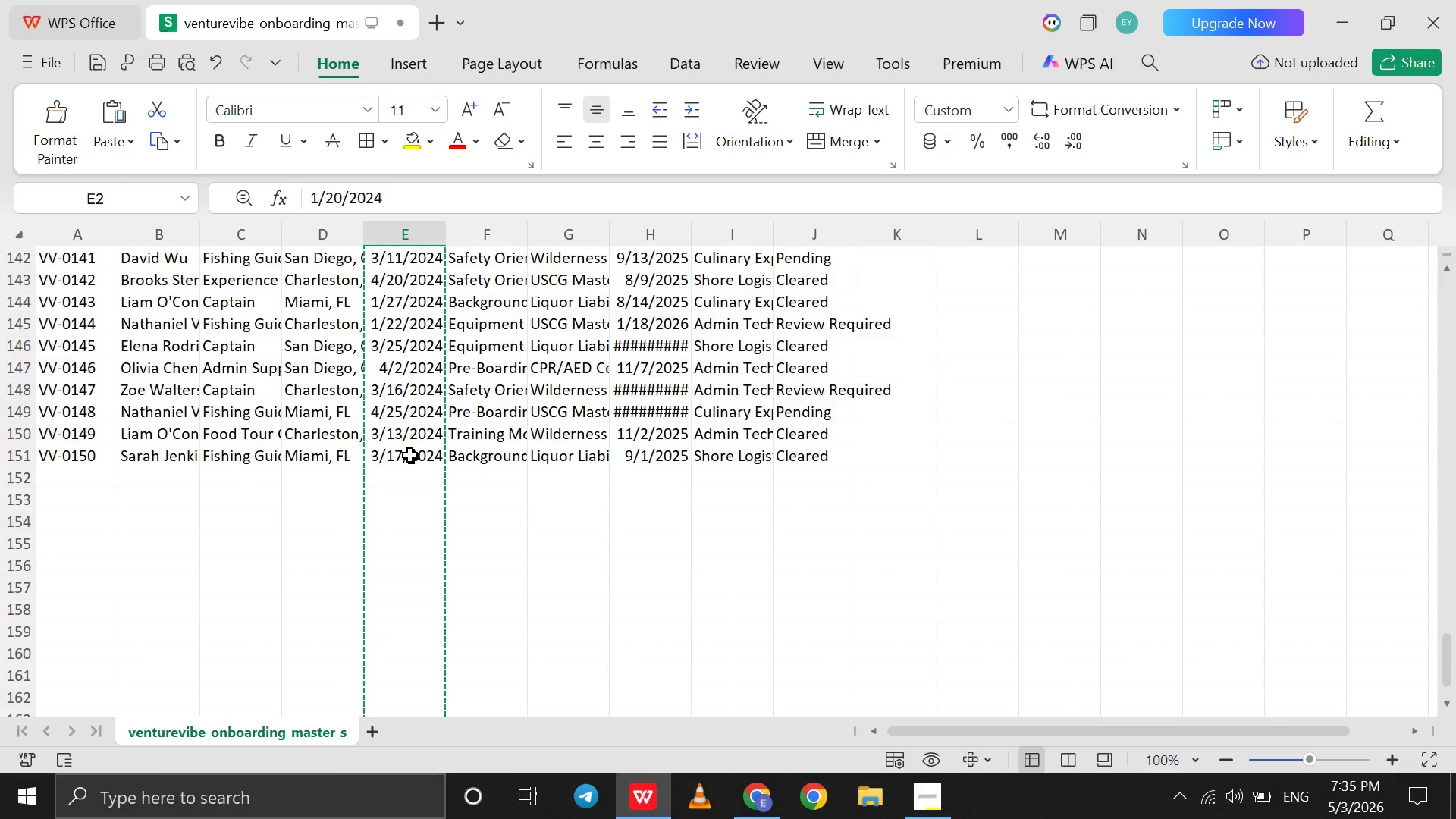 
key(Control+C)
 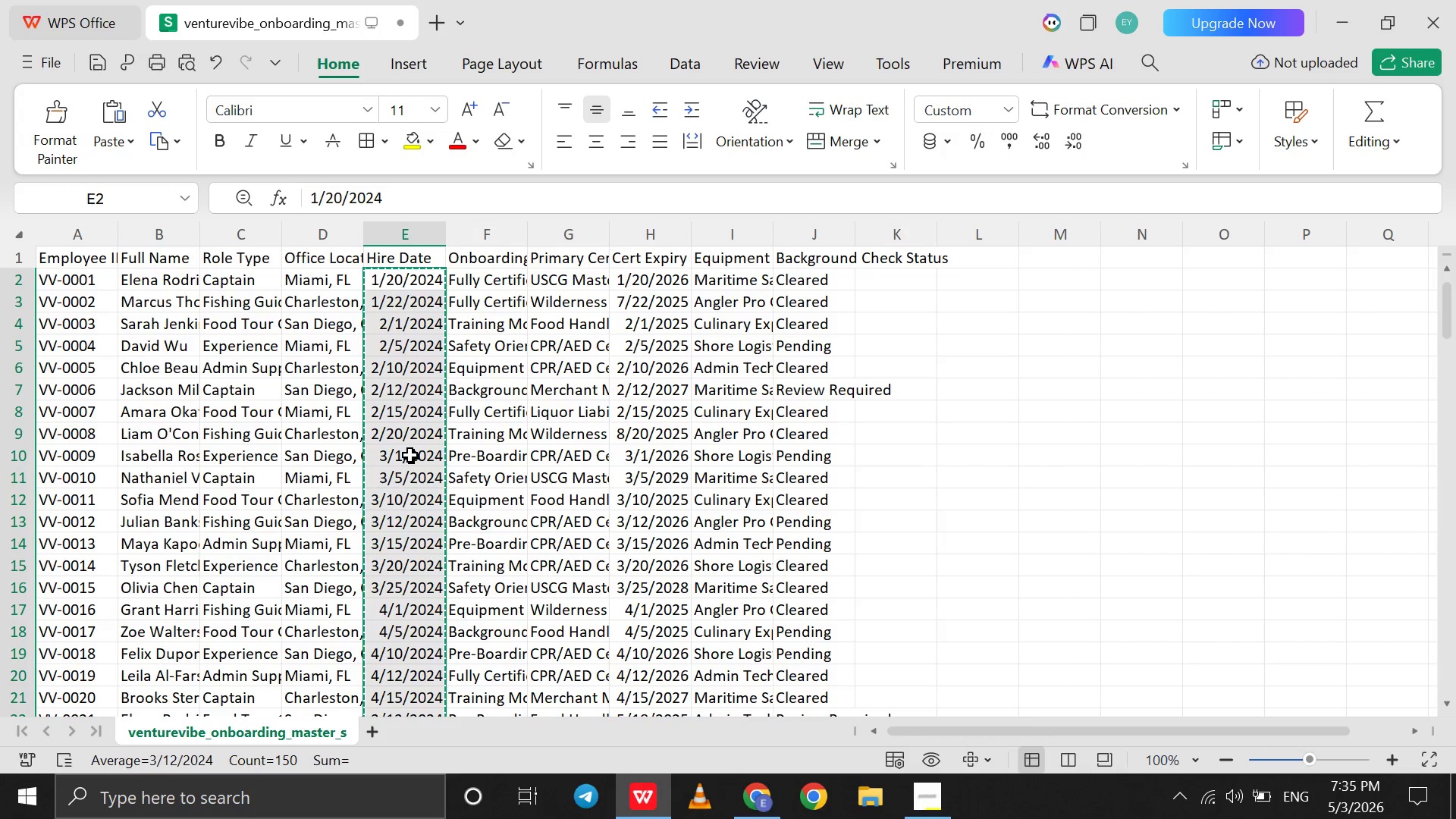 
scroll: coordinate [410, 455], scroll_direction: up, amount: 1058.0
 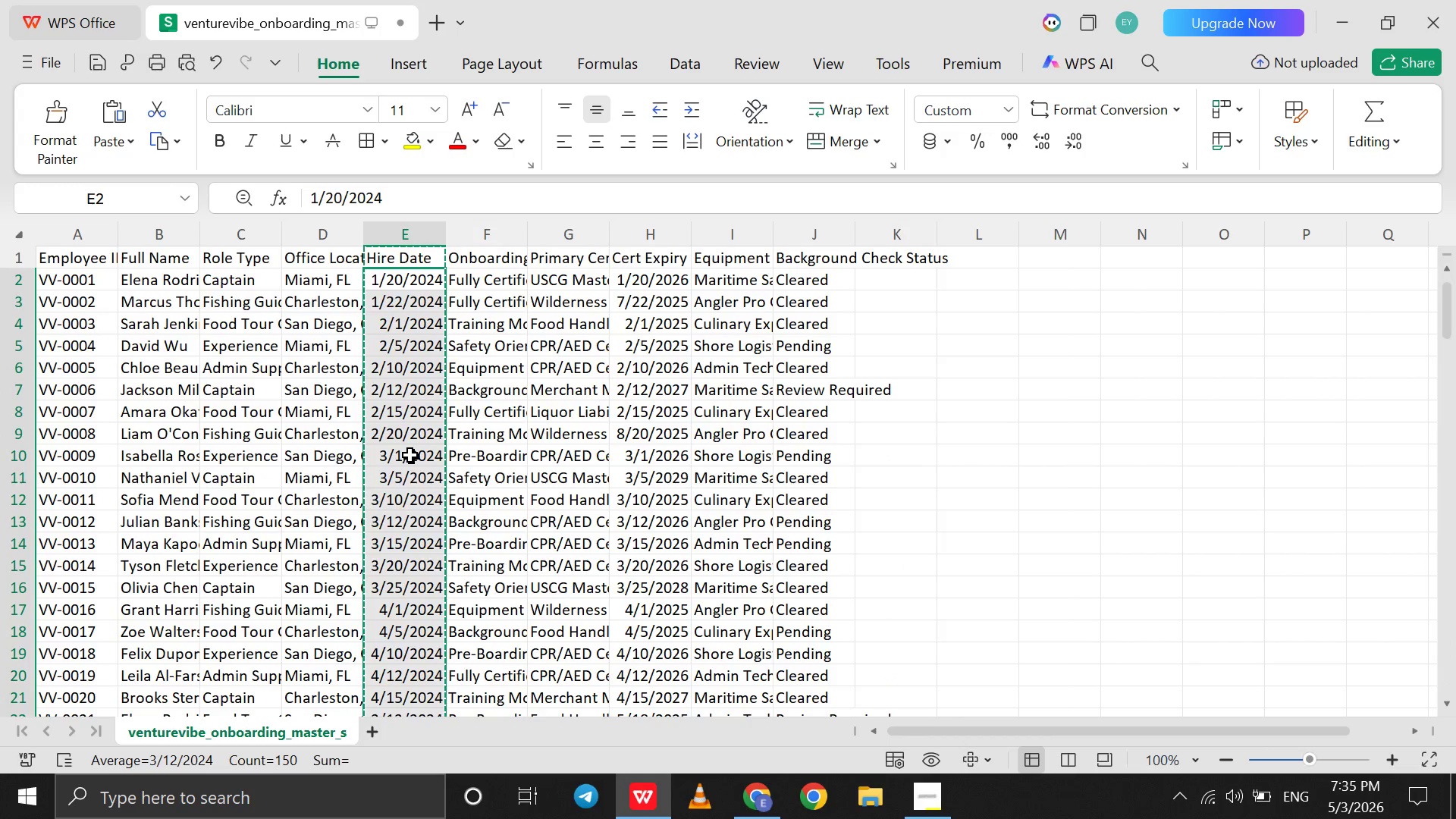 
key(Control+C)
 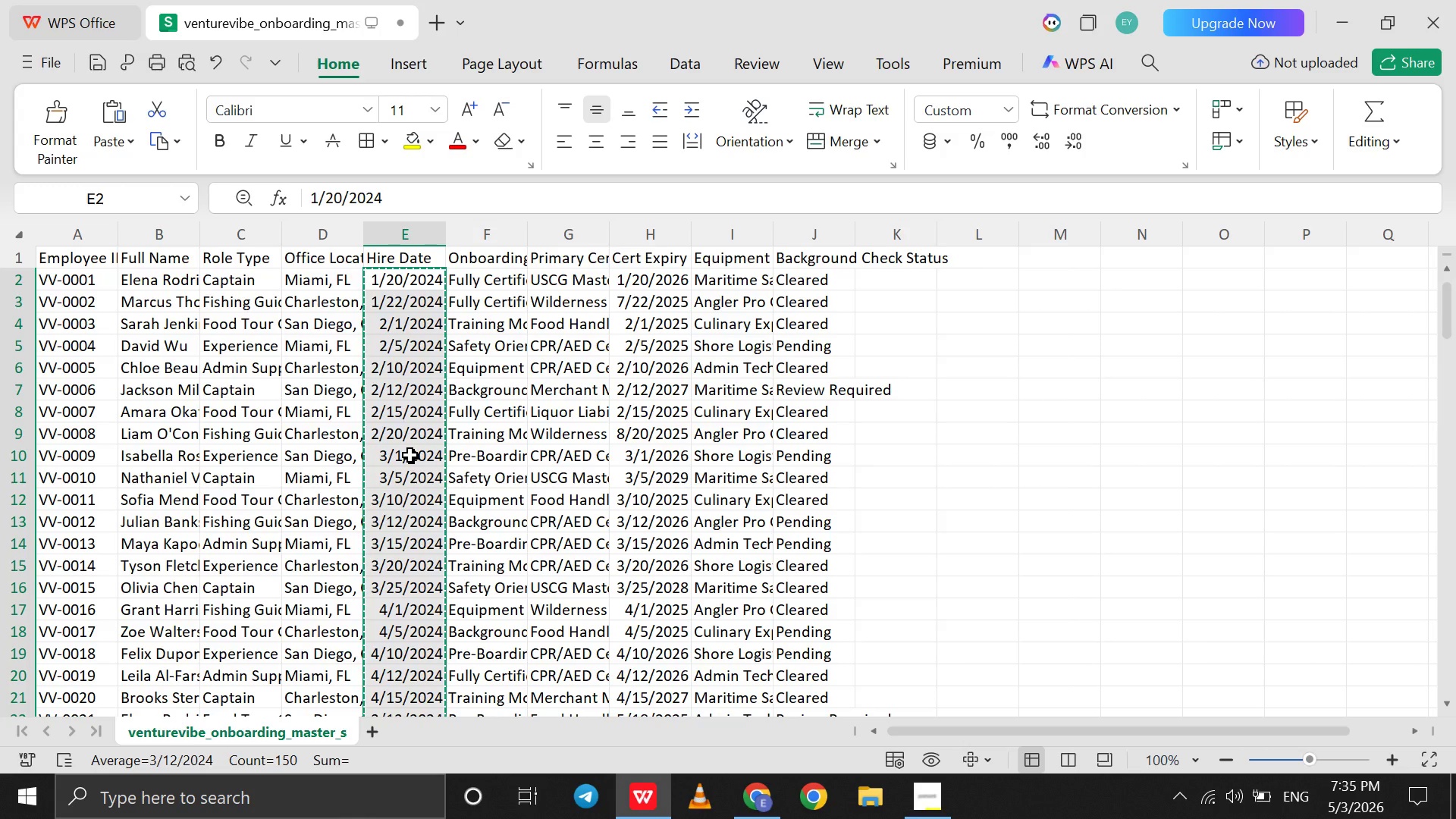 
key(Control+C)
 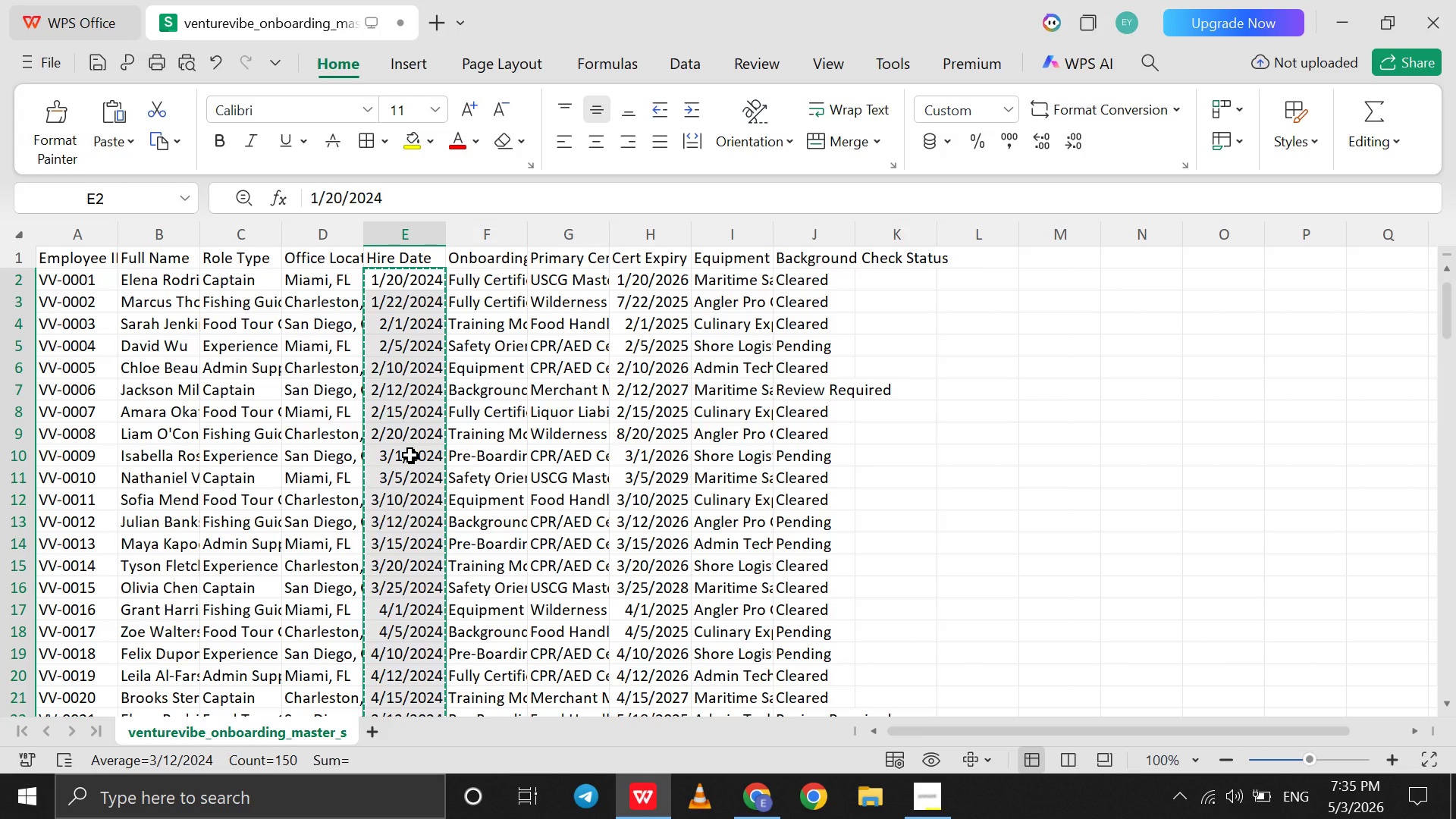 
key(Control+C)
 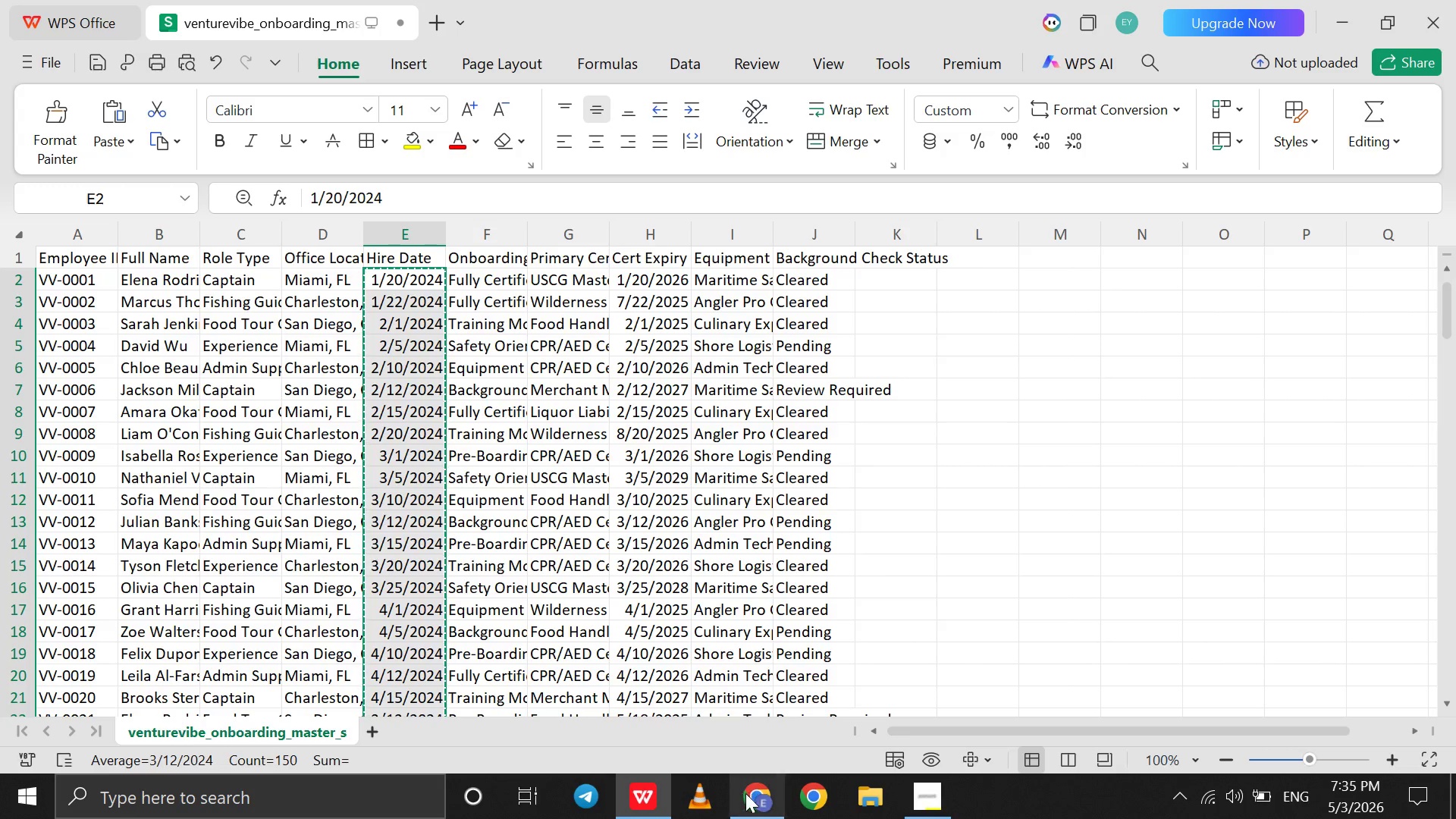 
left_click([748, 808])
 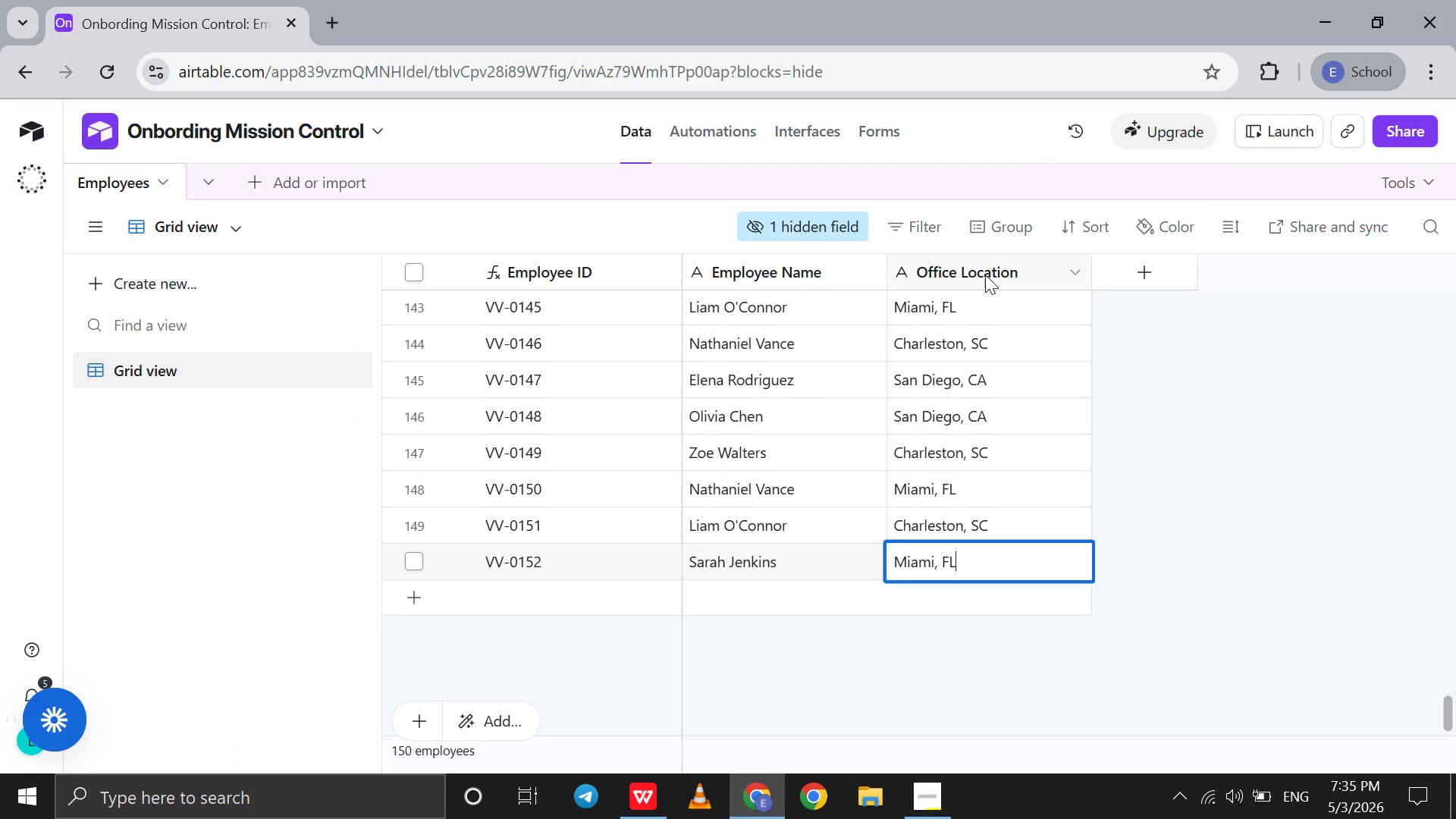 
scroll: coordinate [985, 275], scroll_direction: up, amount: 73.0
 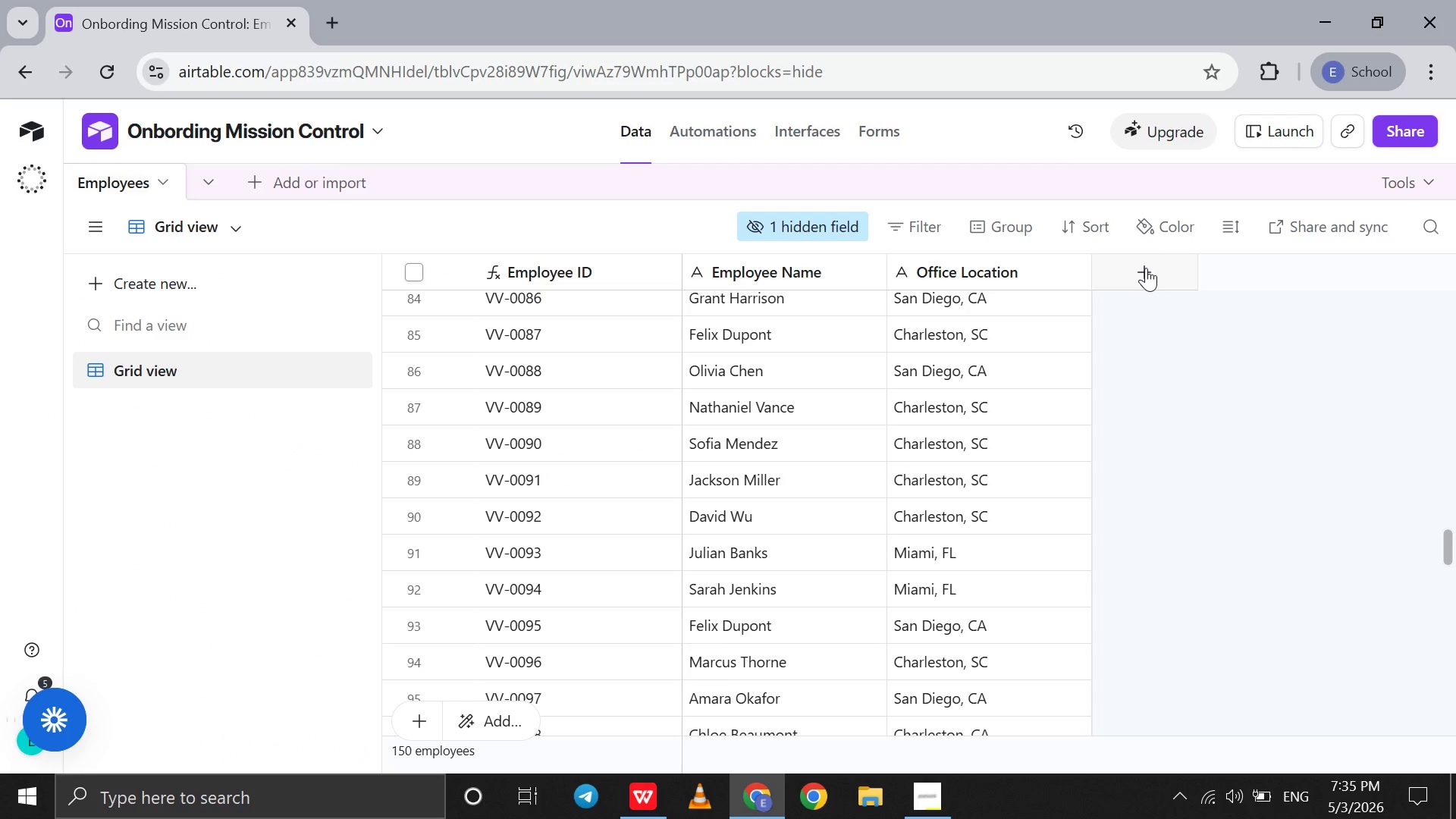 
left_click([1146, 268])
 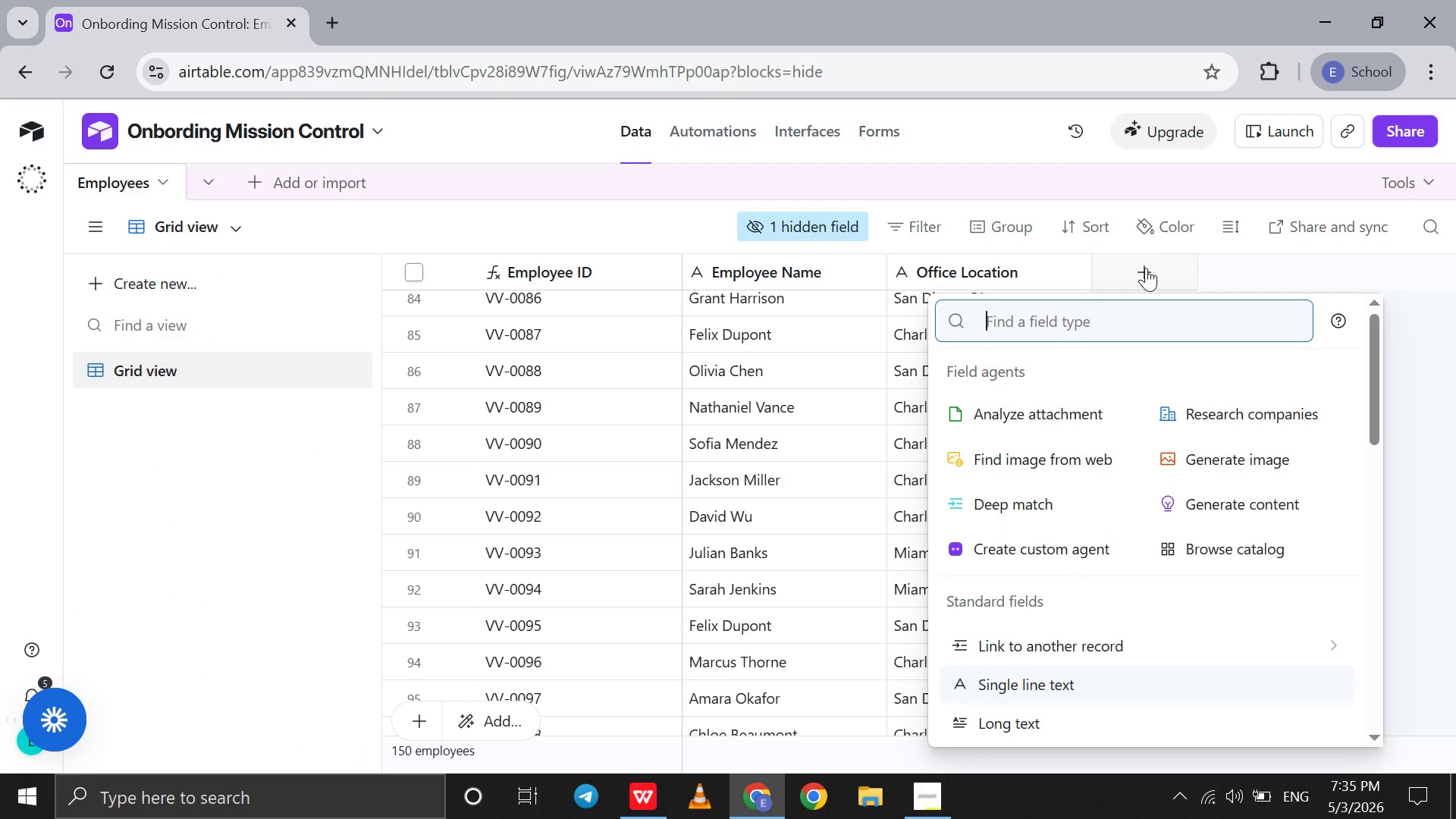 
type(da)
 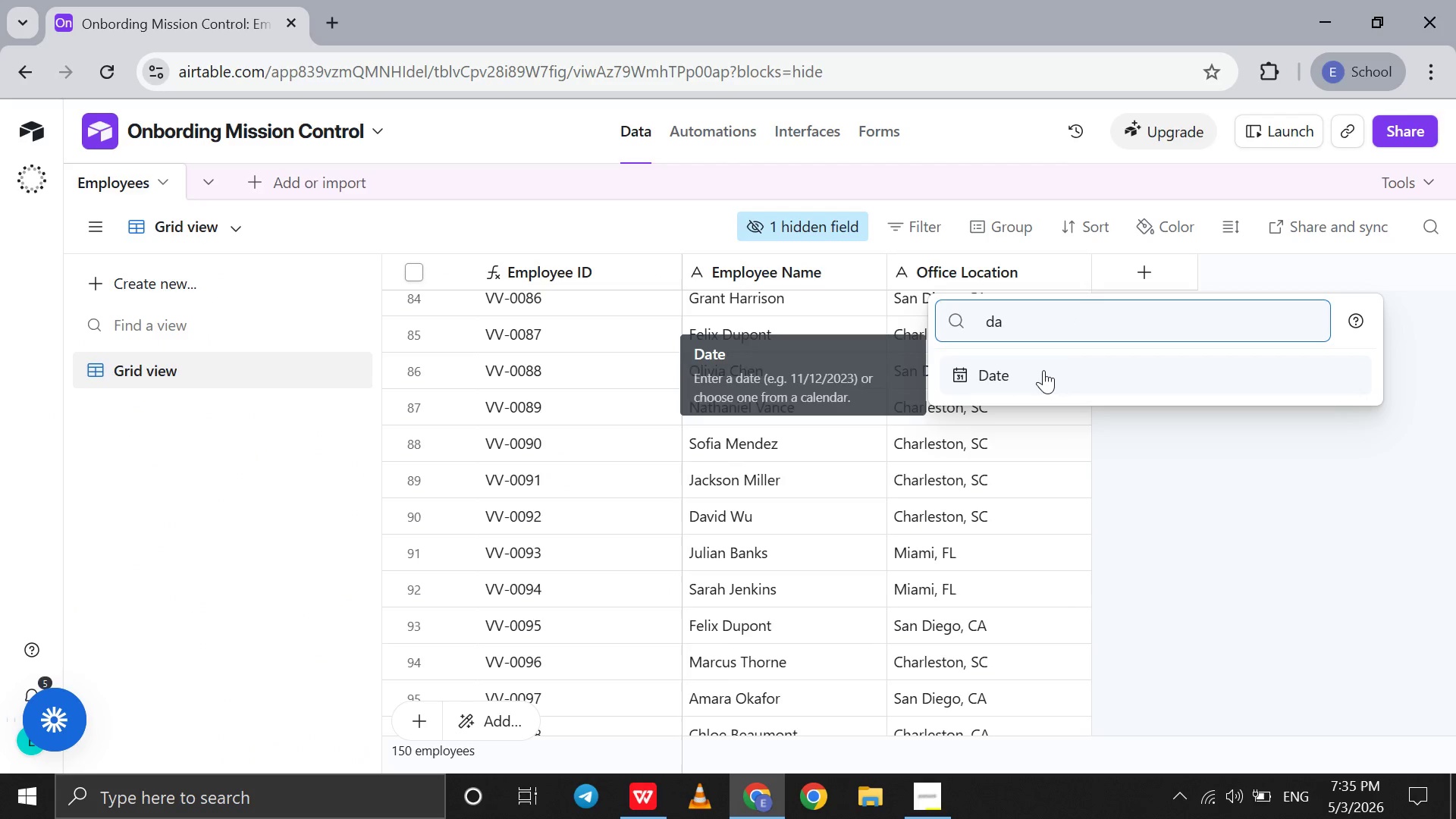 
left_click([1043, 370])
 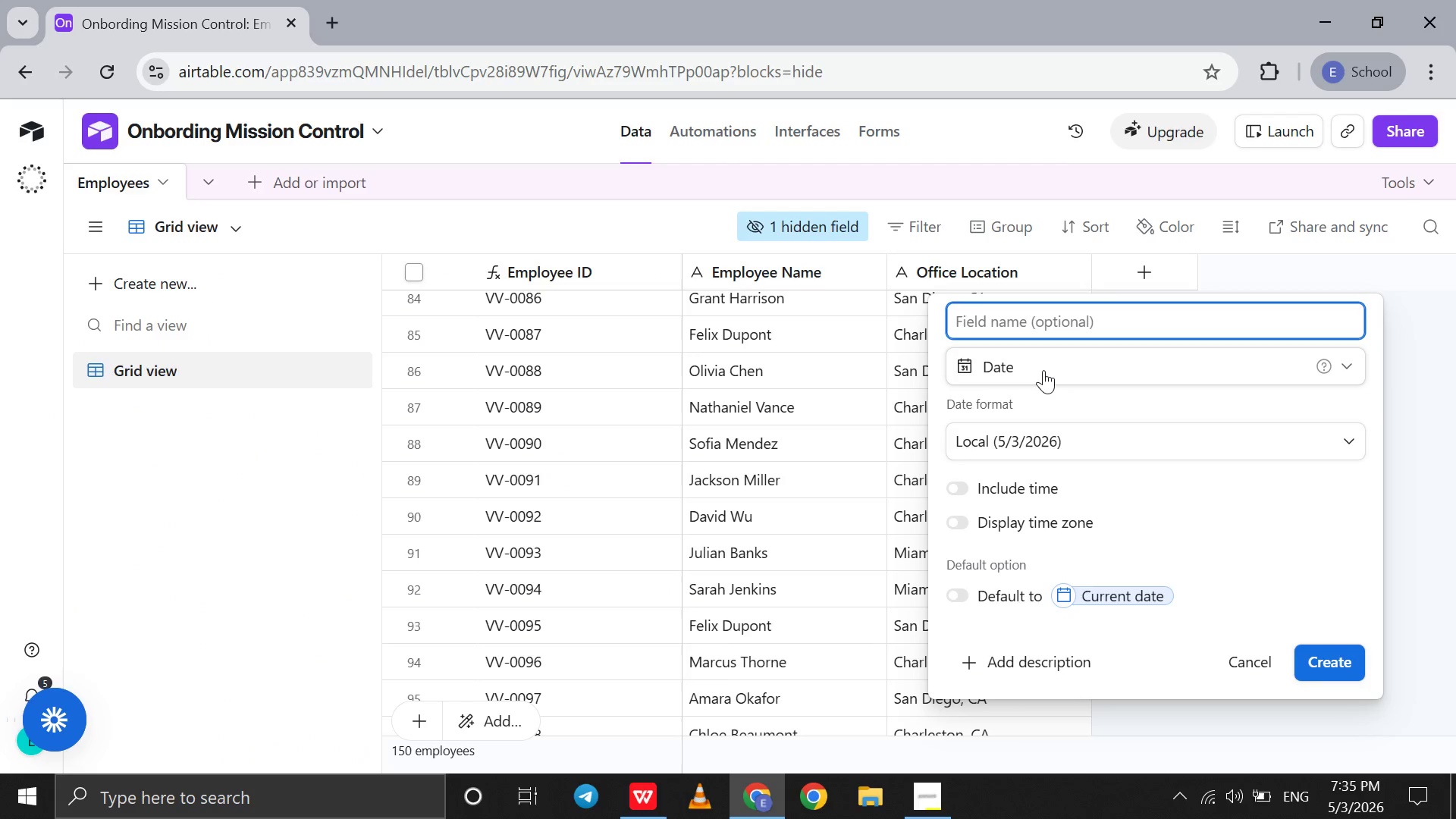 
type(Hire Date)
 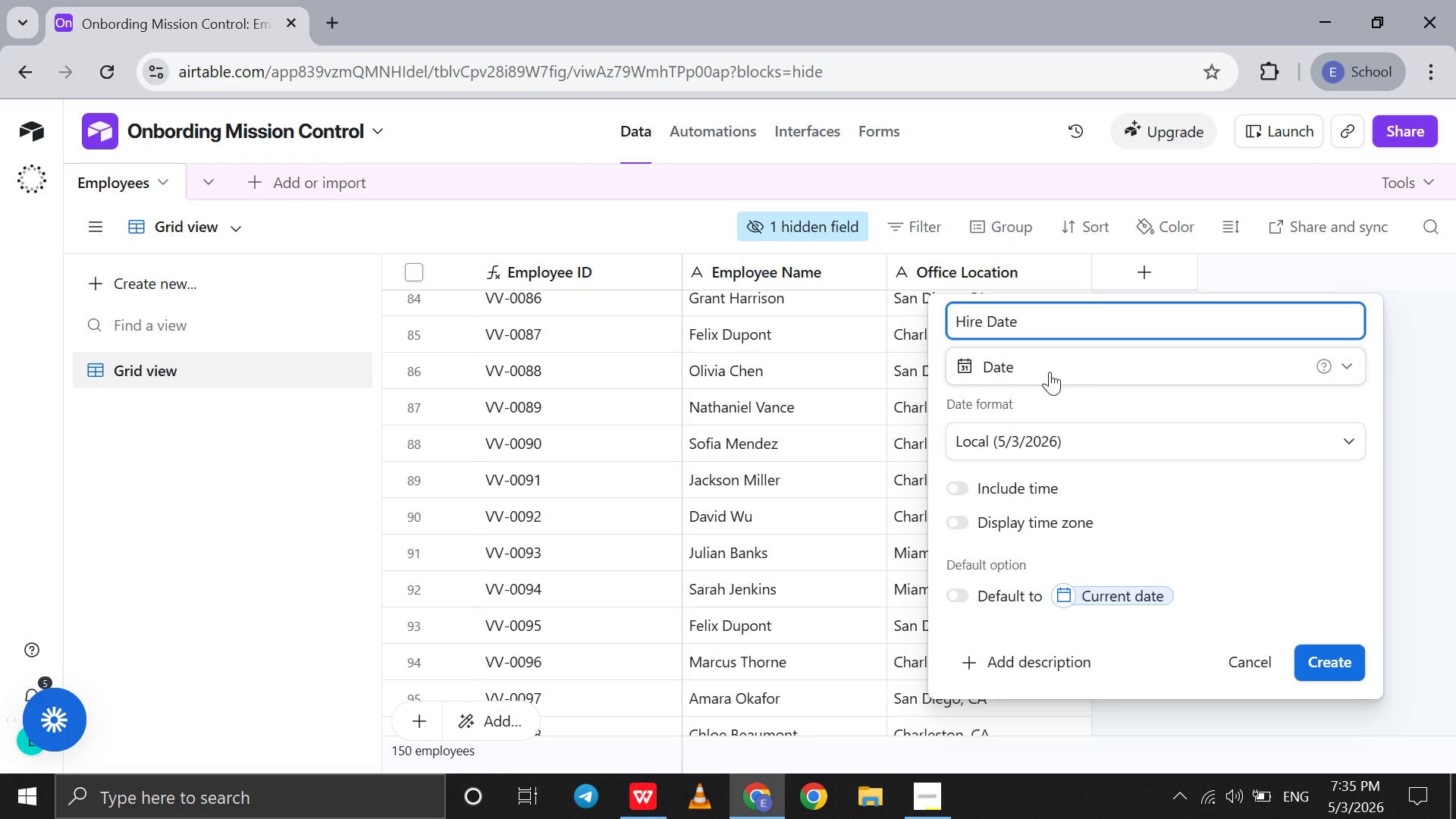 
left_click([1307, 655])
 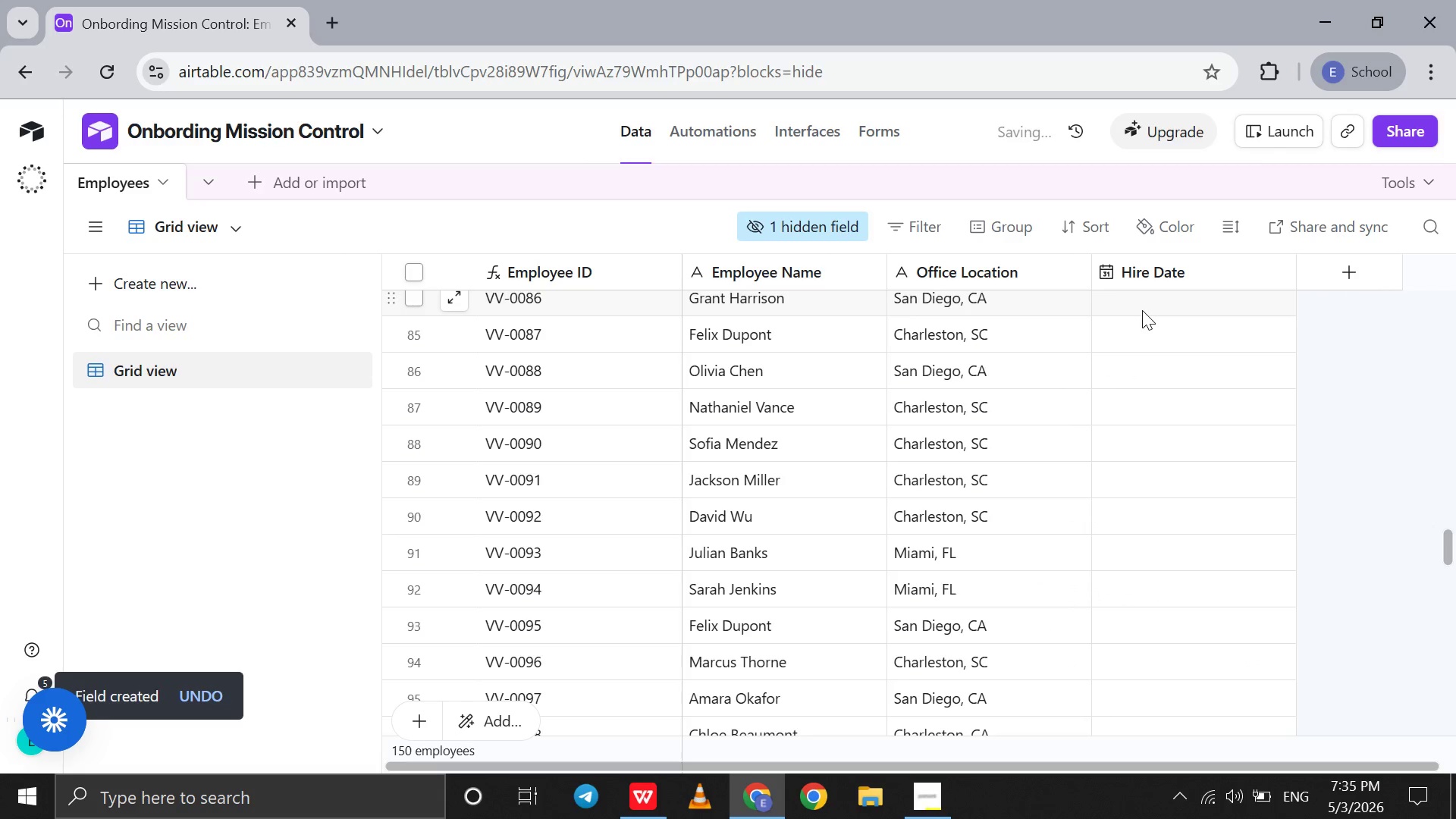 
left_click([1142, 310])
 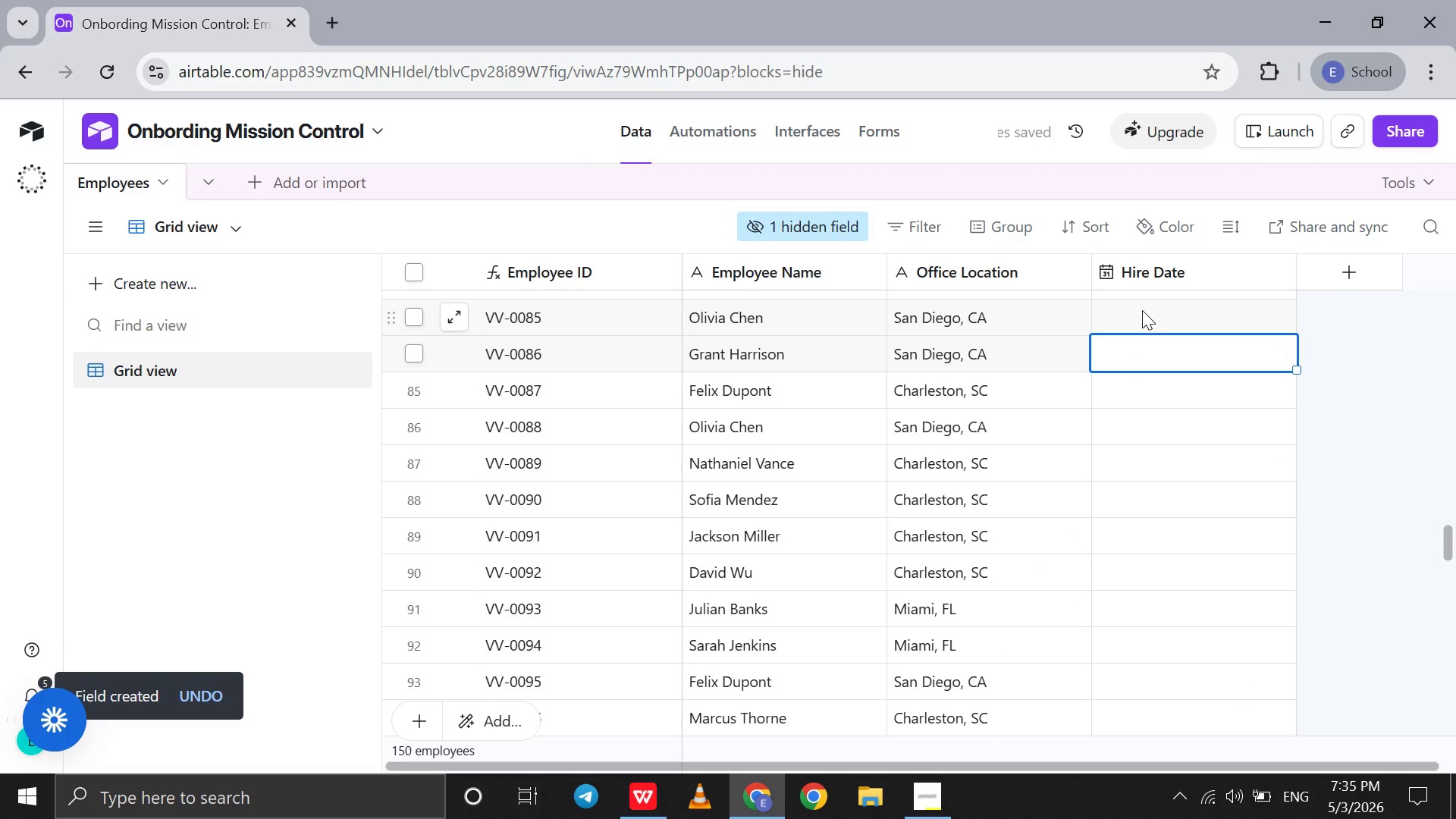 
key(Control+V)
 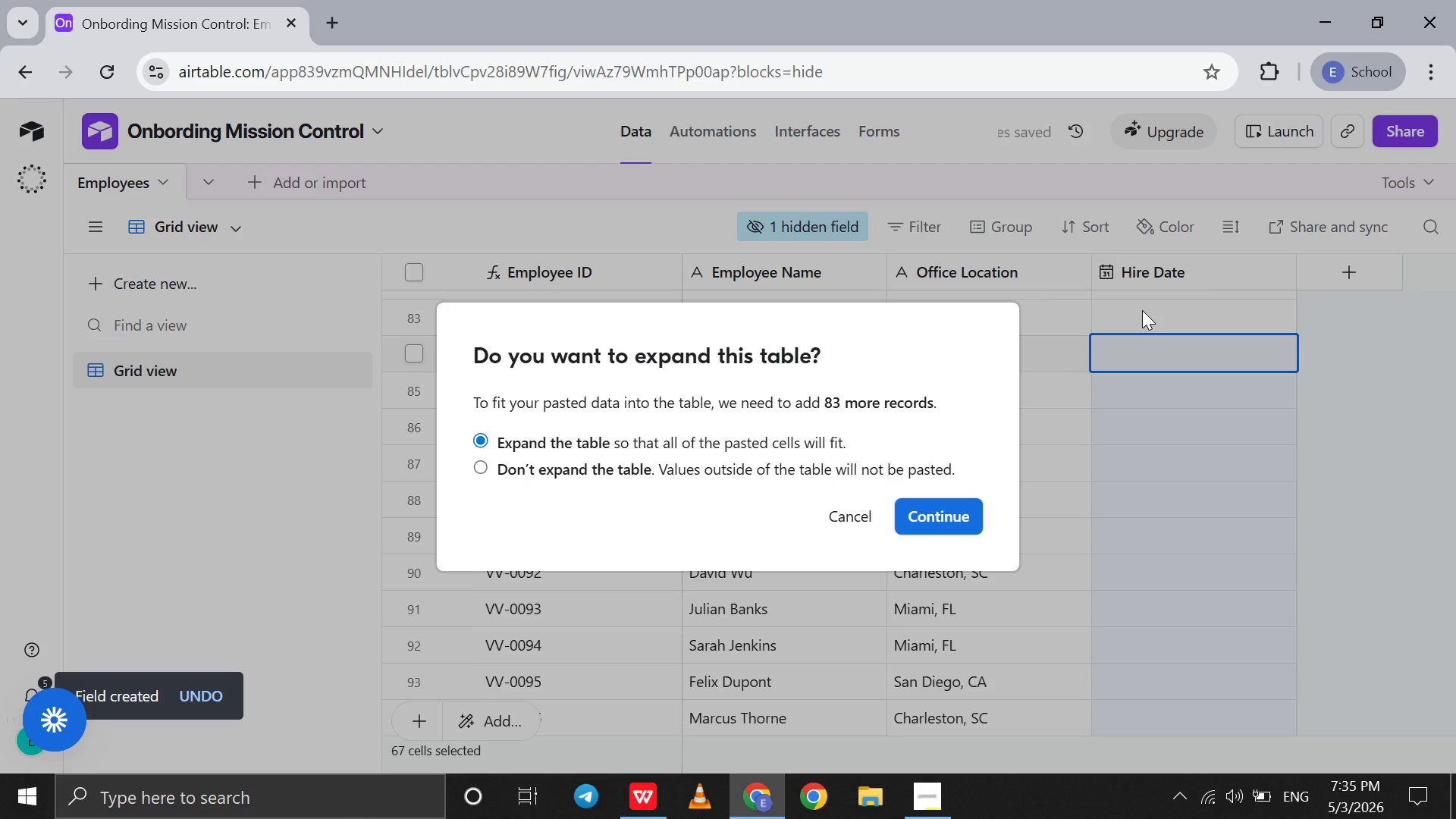 
key(Enter)
 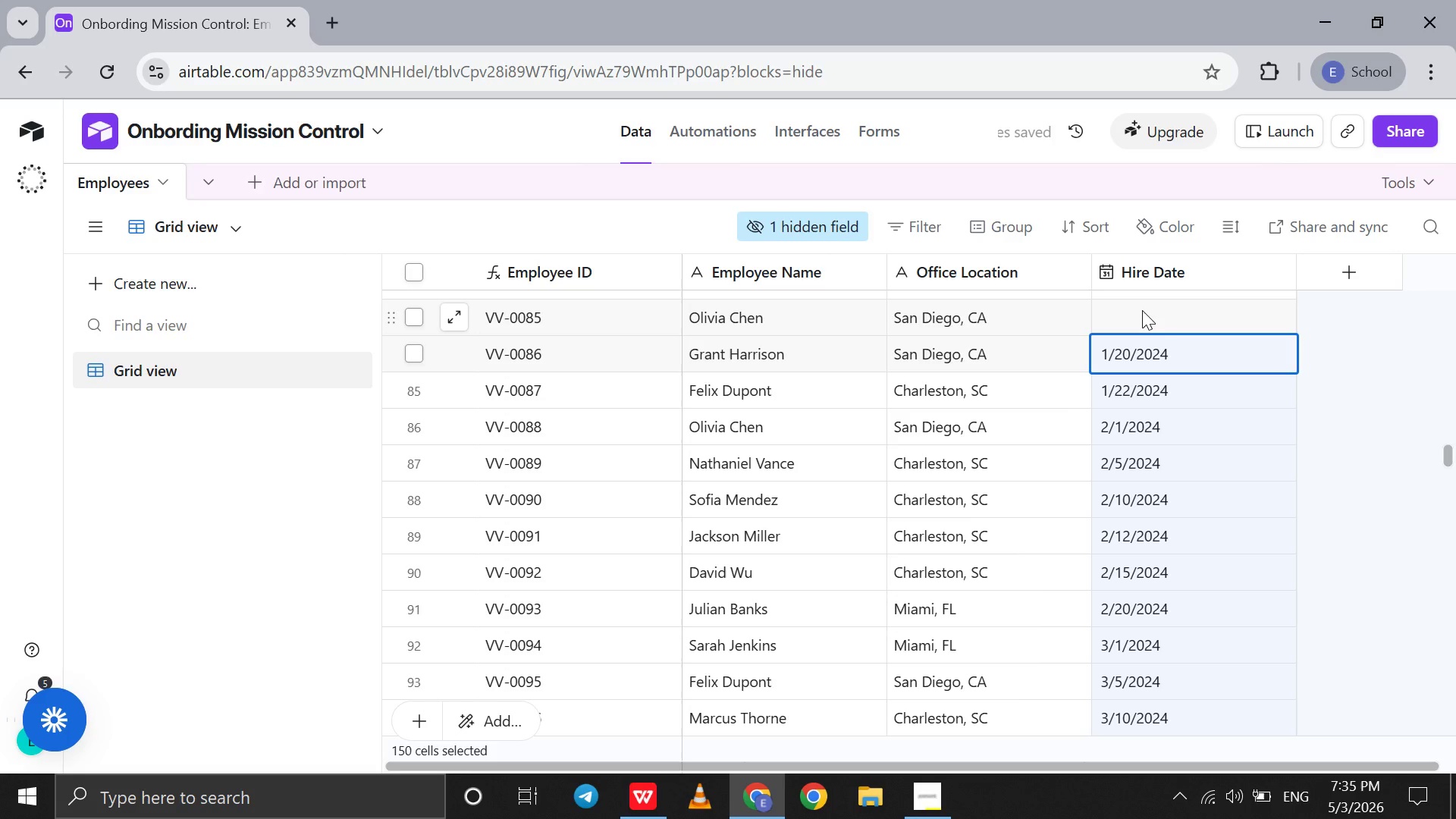 
key(Control+Z)
 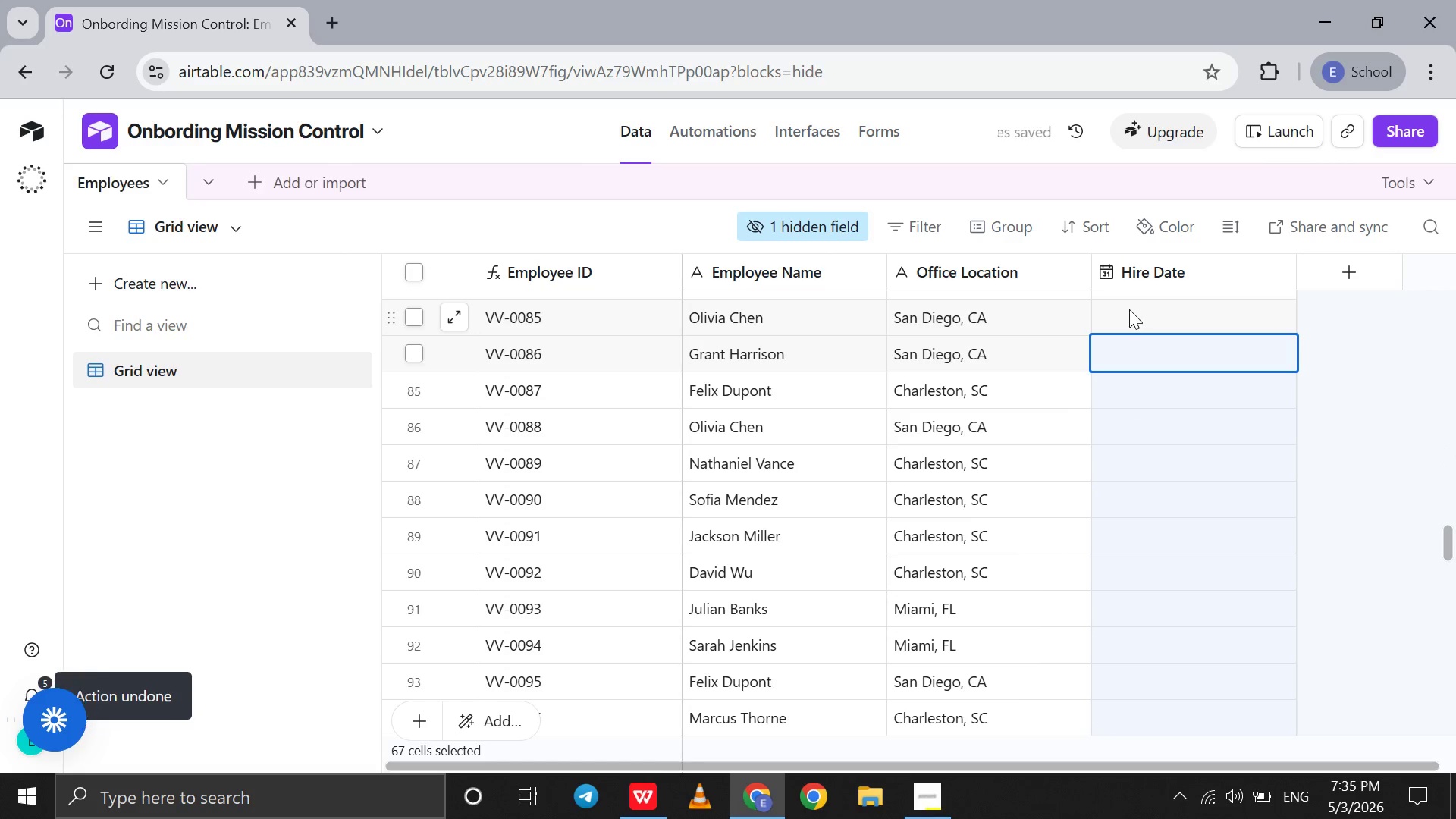 
left_click([1129, 306])
 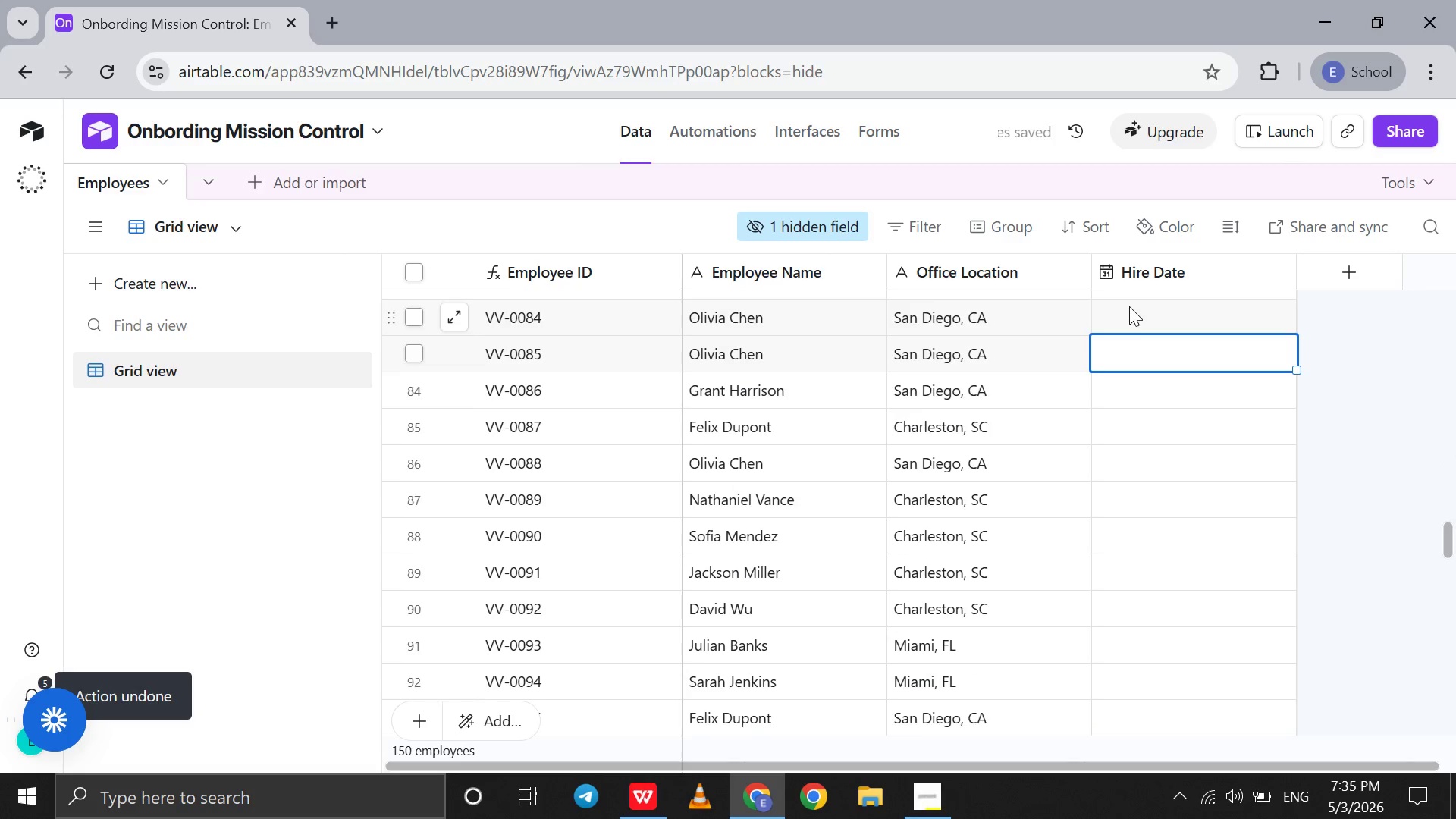 
left_click([1129, 306])
 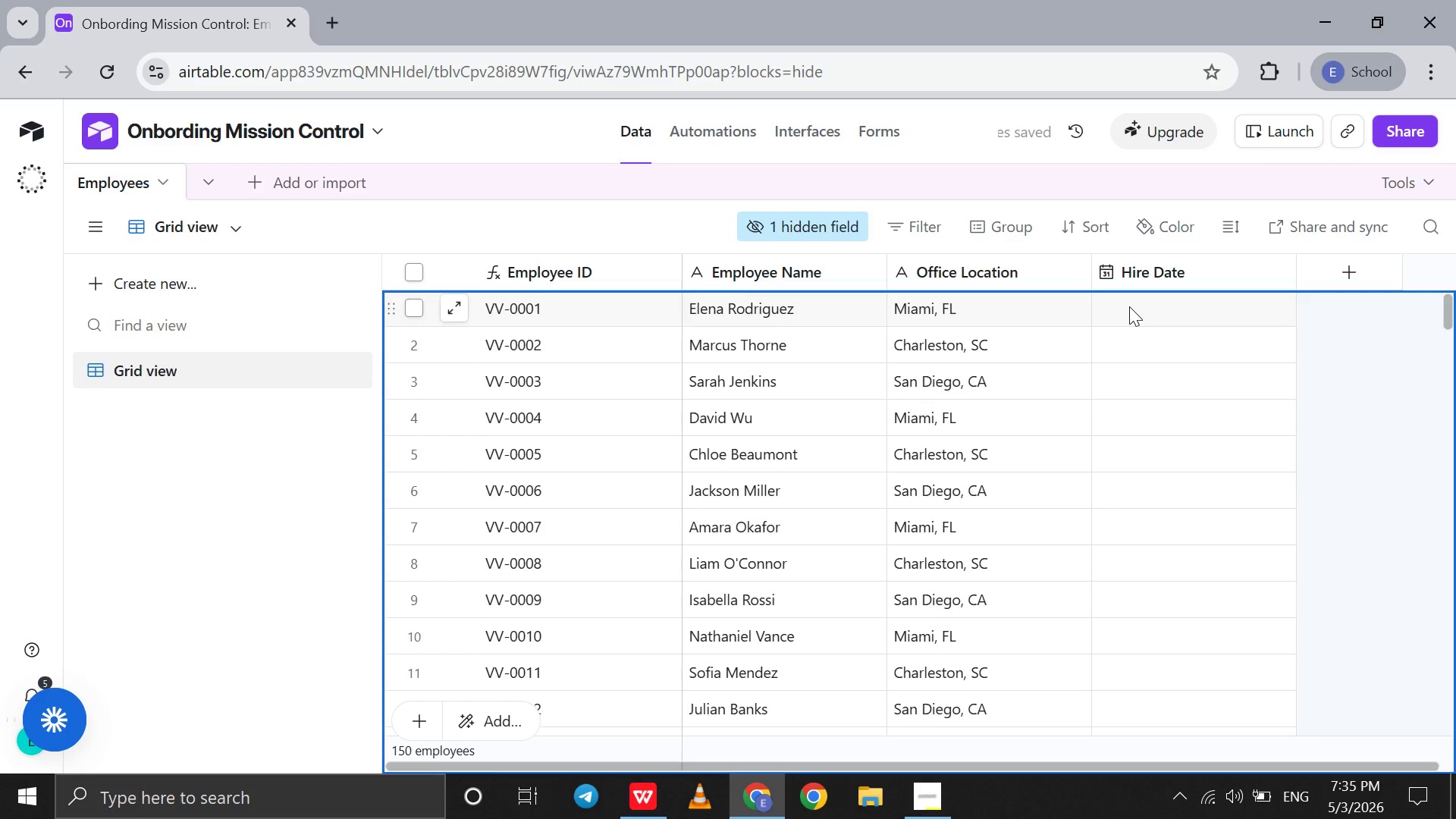 
scroll: coordinate [1129, 306], scroll_direction: up, amount: 318.0
 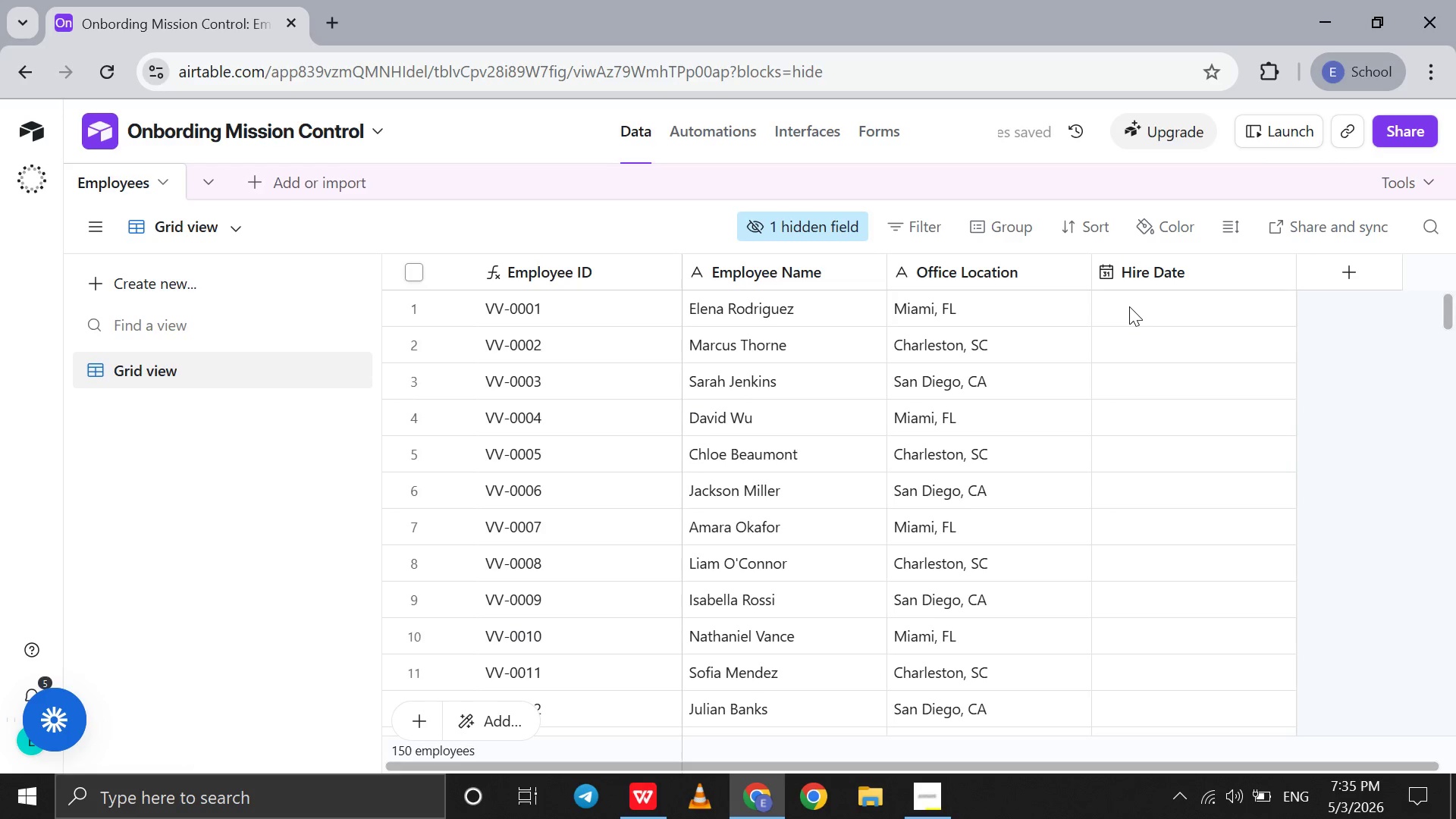 
double_click([1129, 306])
 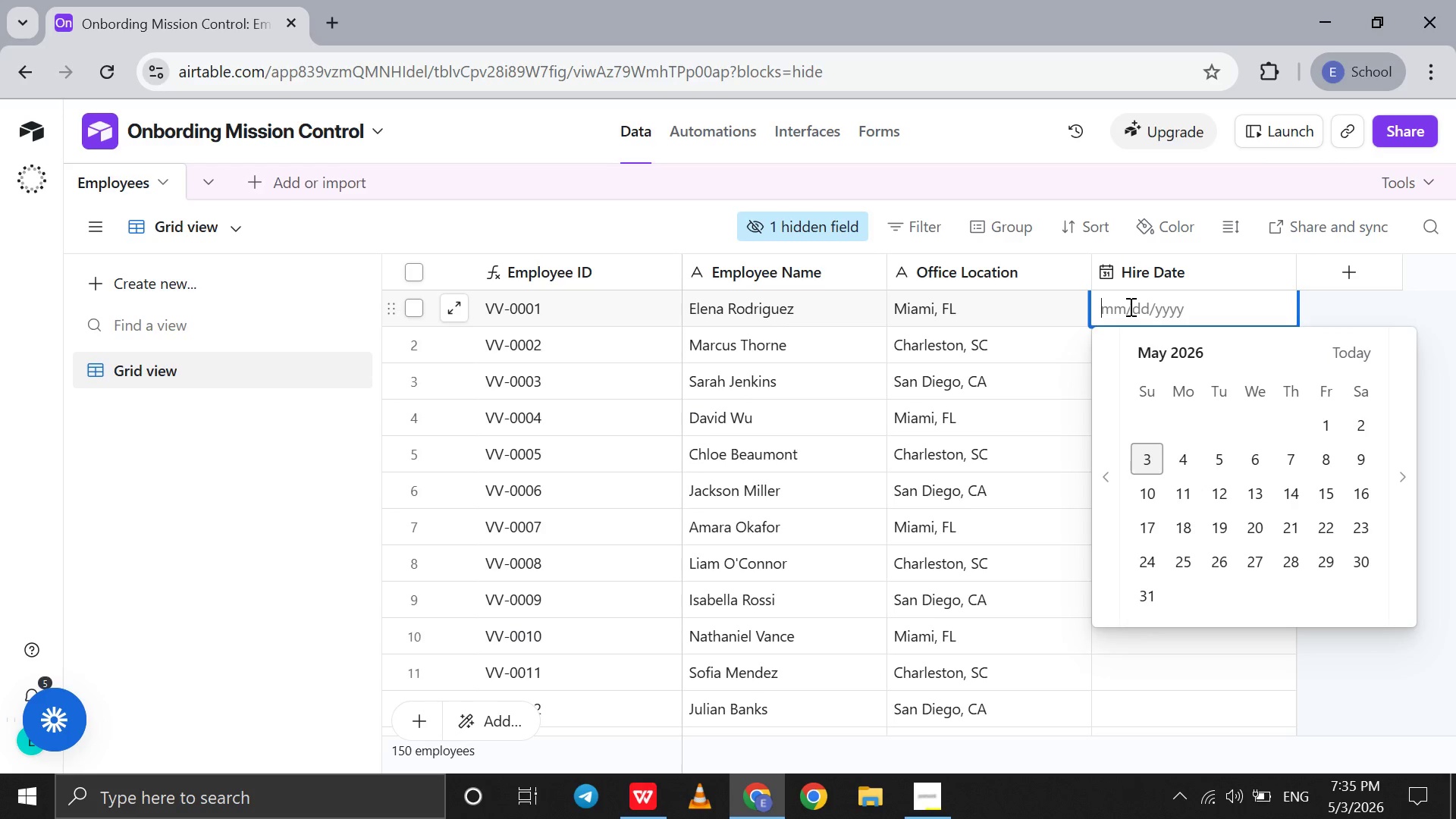 
key(Control+V)
 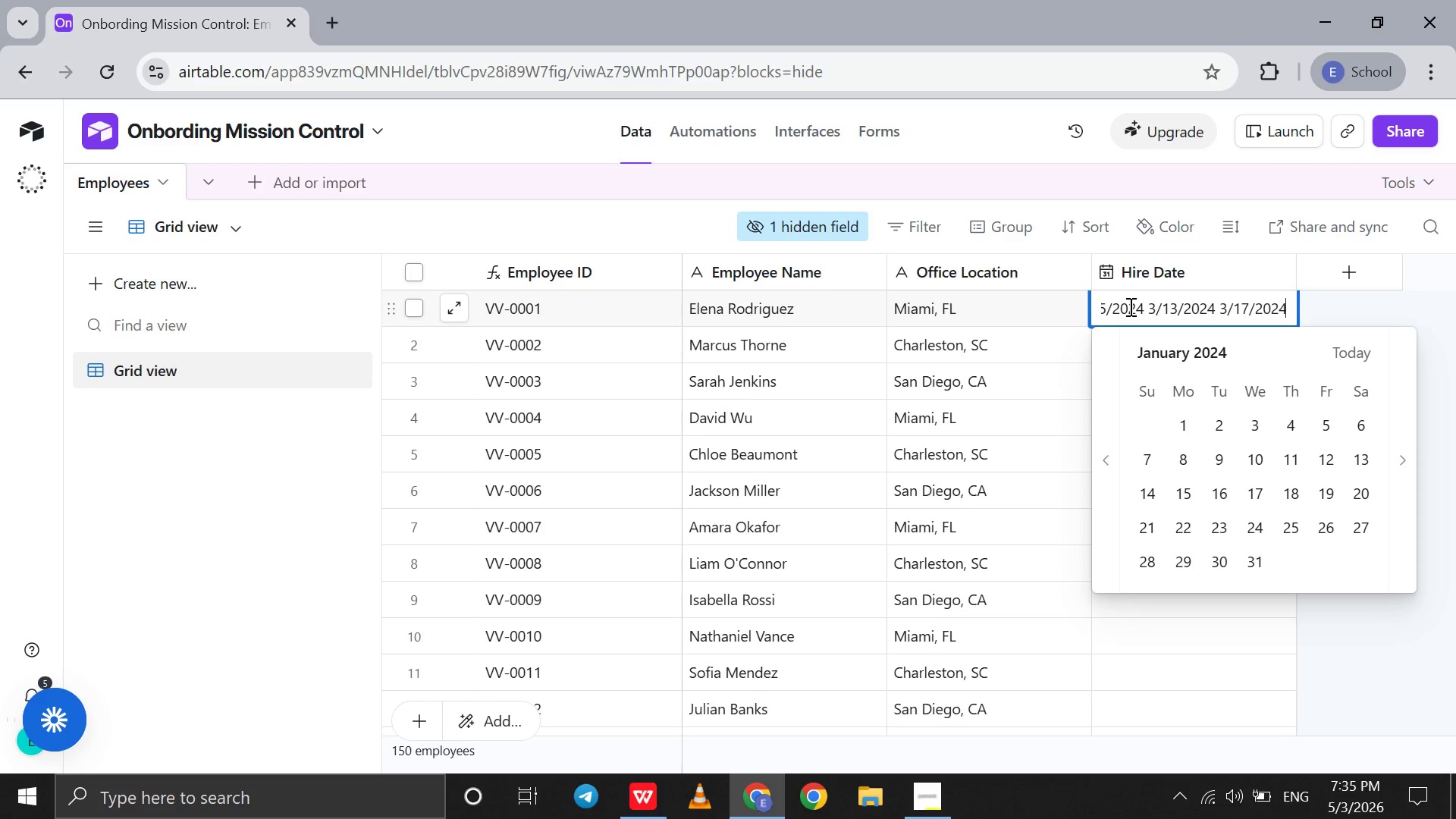 
key(Control+Z)
 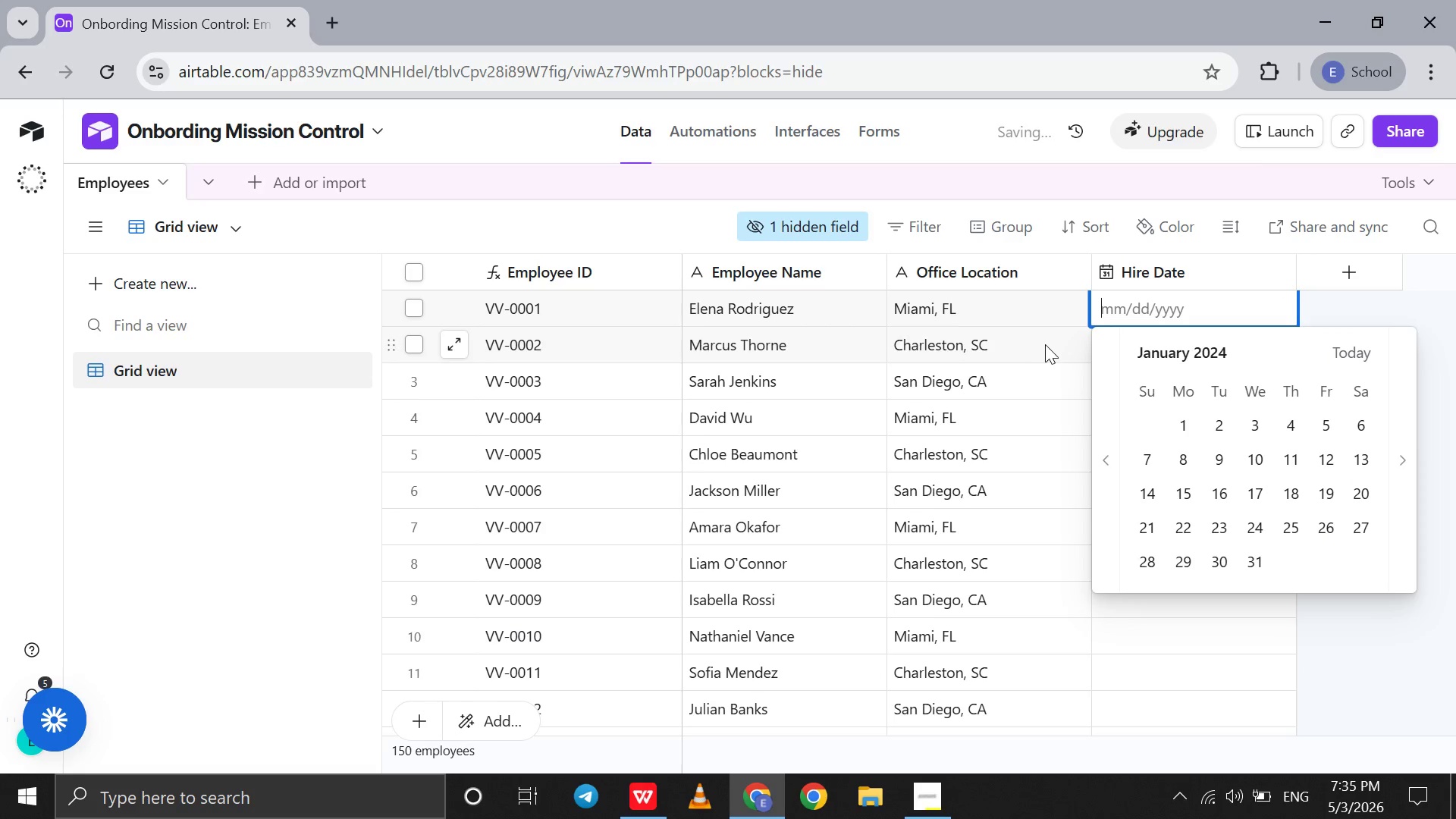 
left_click([1046, 344])
 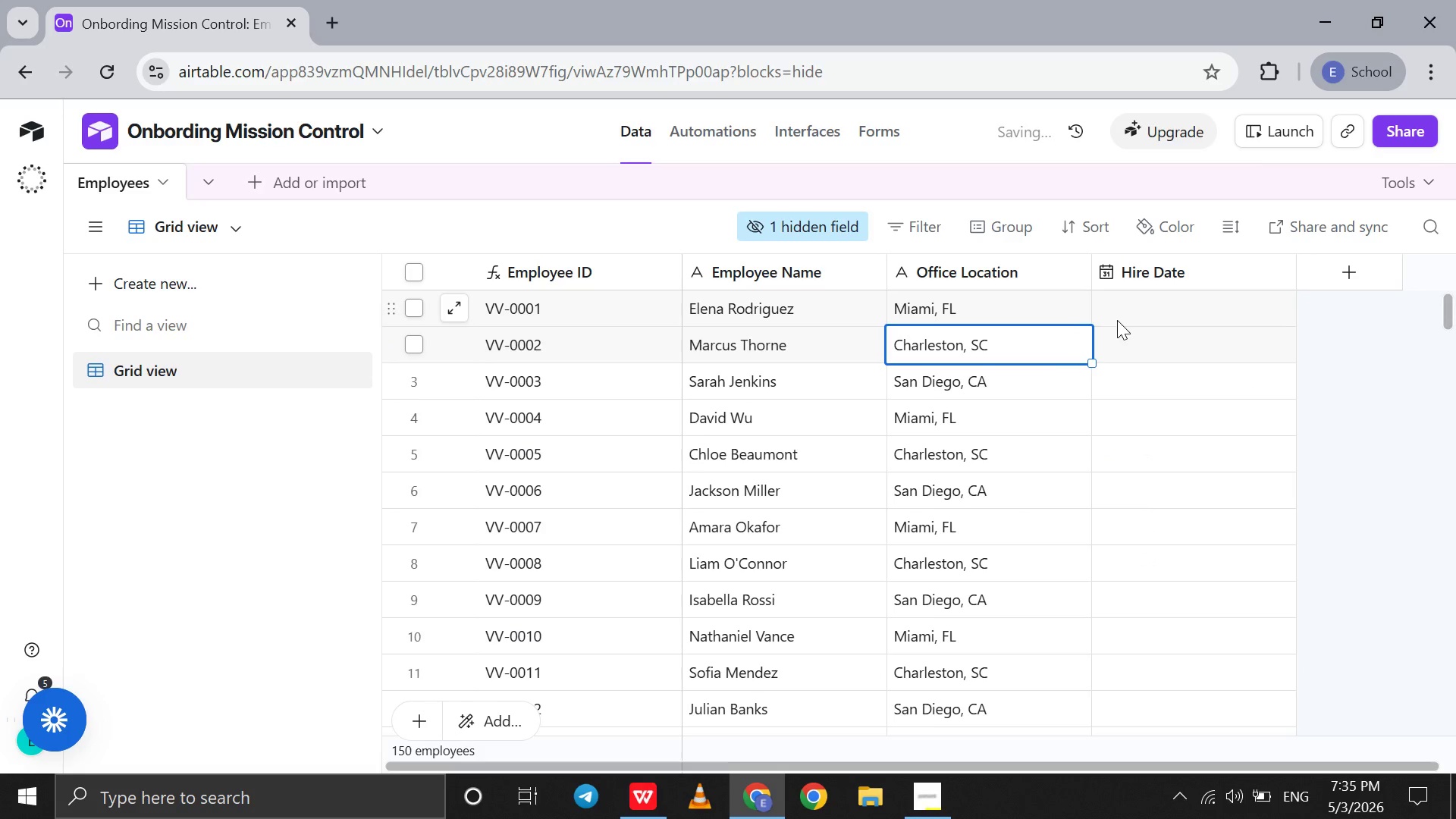 
left_click([1117, 320])
 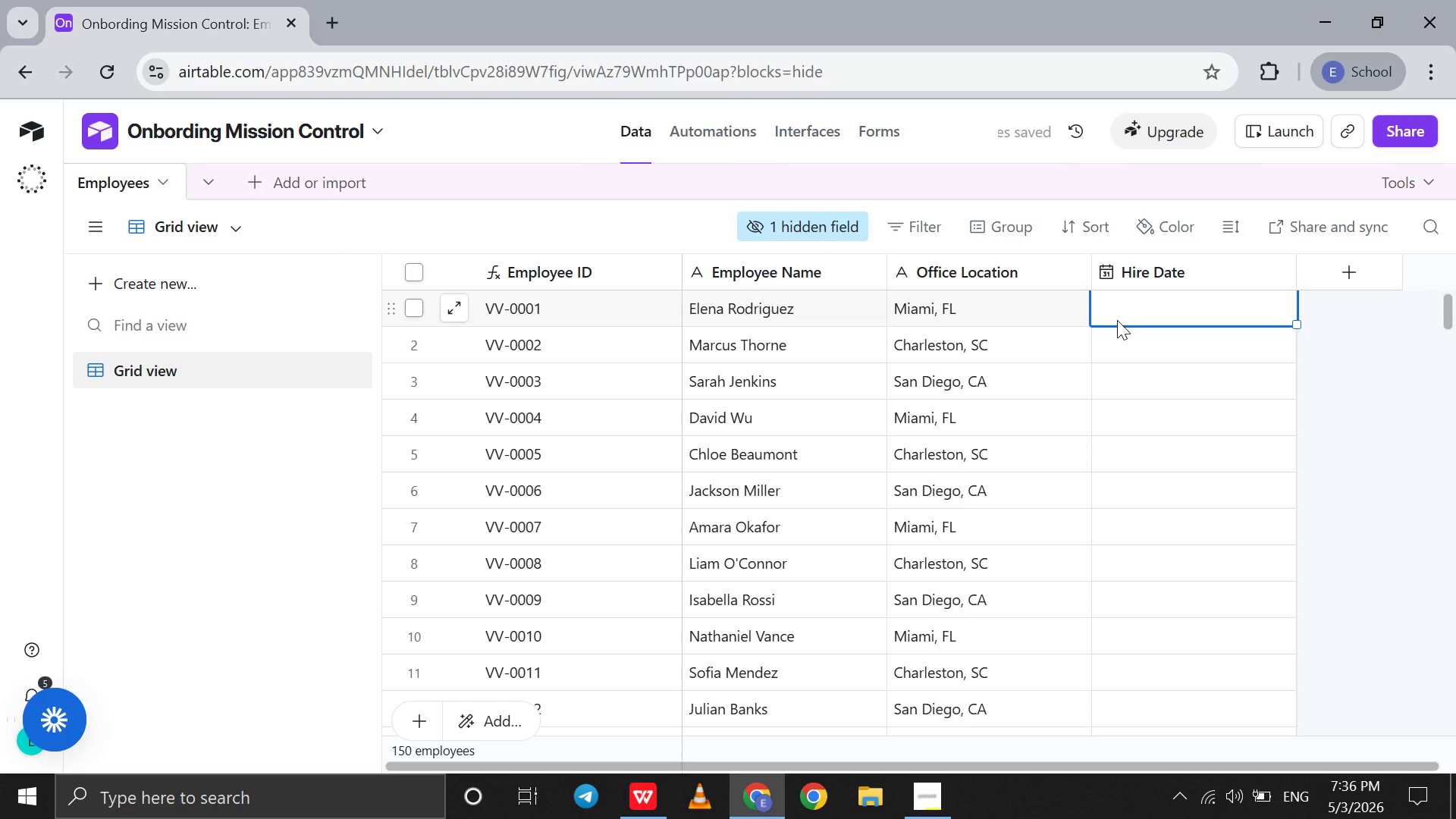 
key(Control+V)
 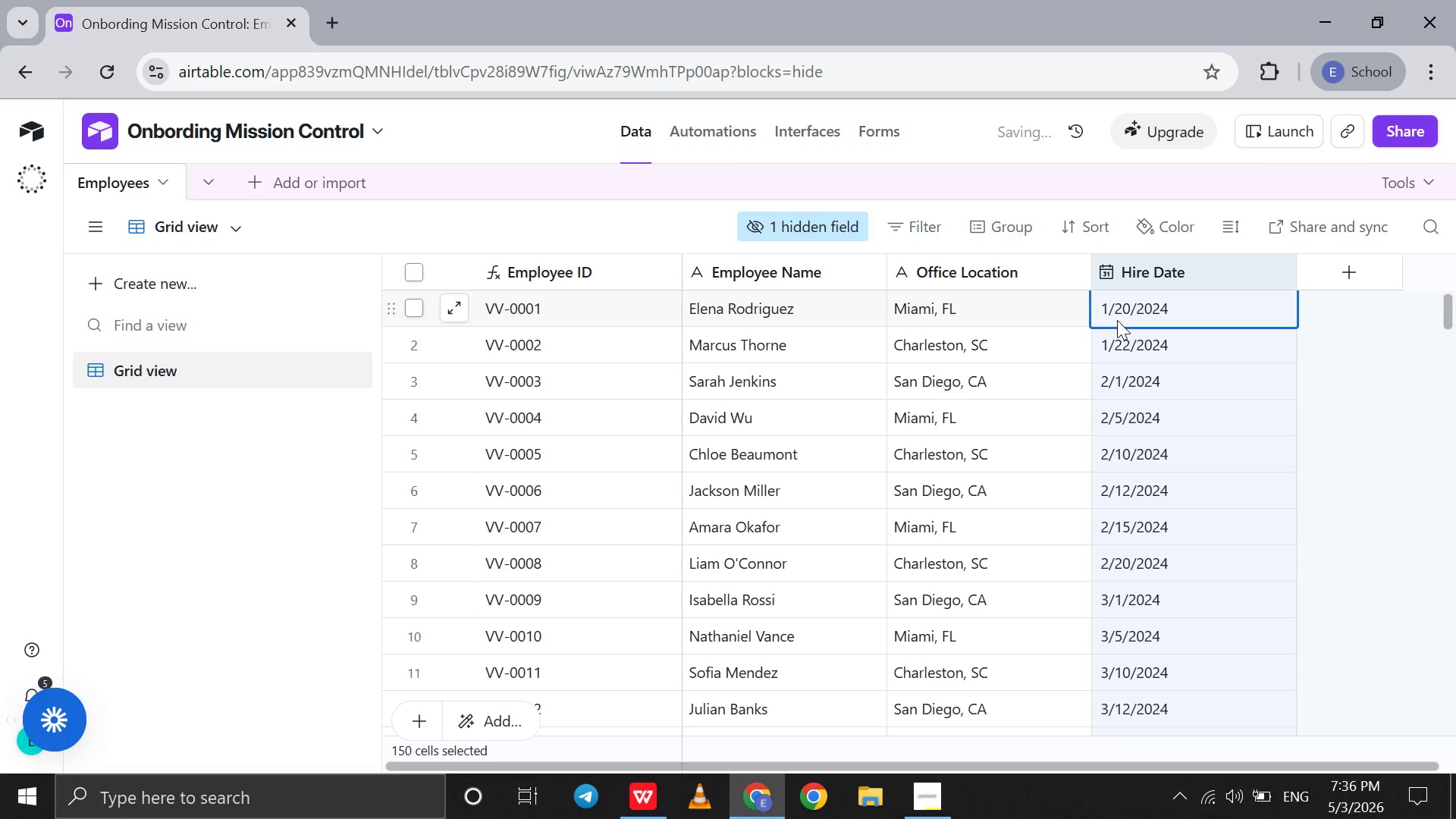 
scroll: coordinate [1117, 320], scroll_direction: down, amount: 218.0
 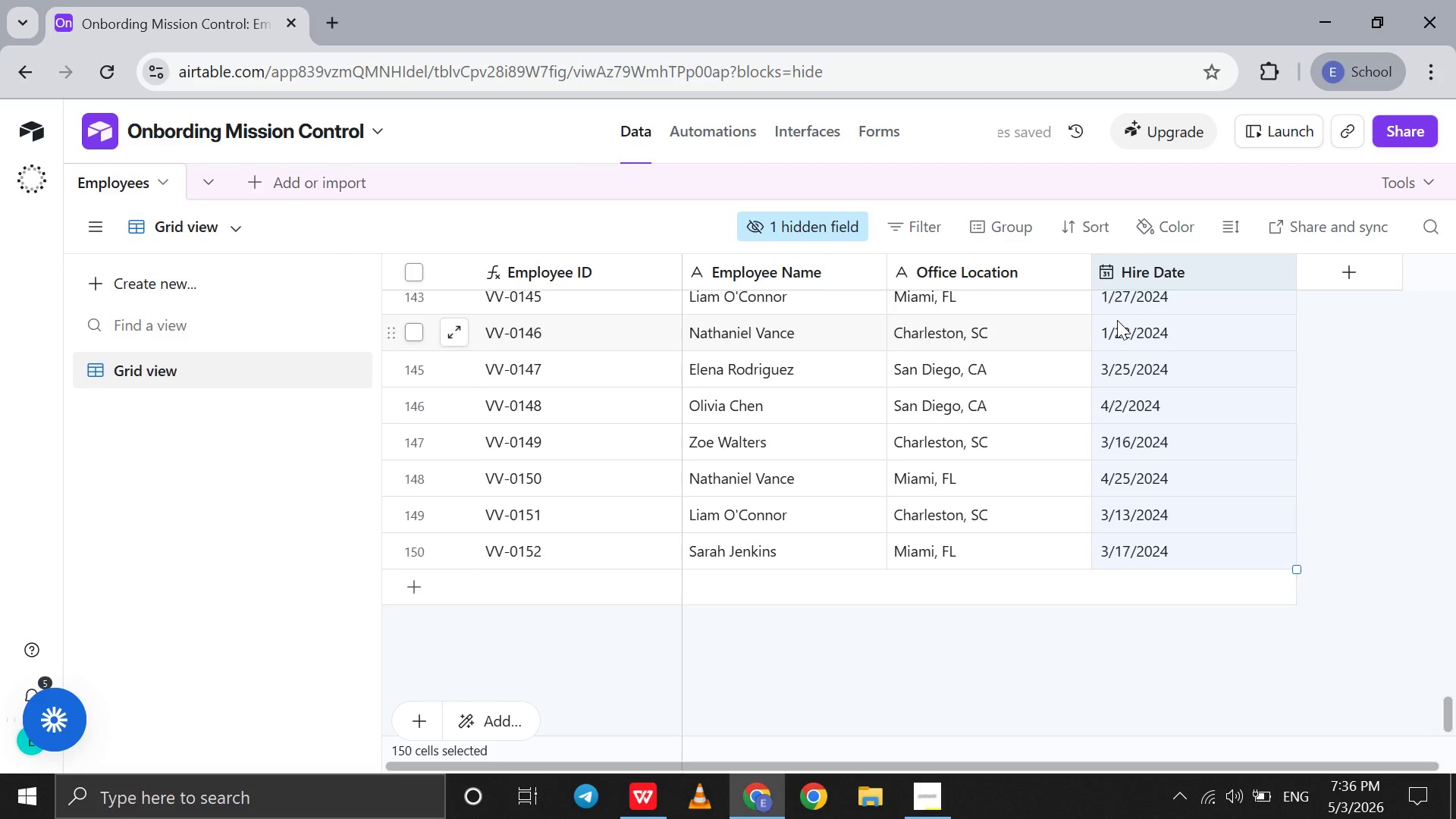 
scroll: coordinate [1117, 320], scroll_direction: up, amount: 218.0
 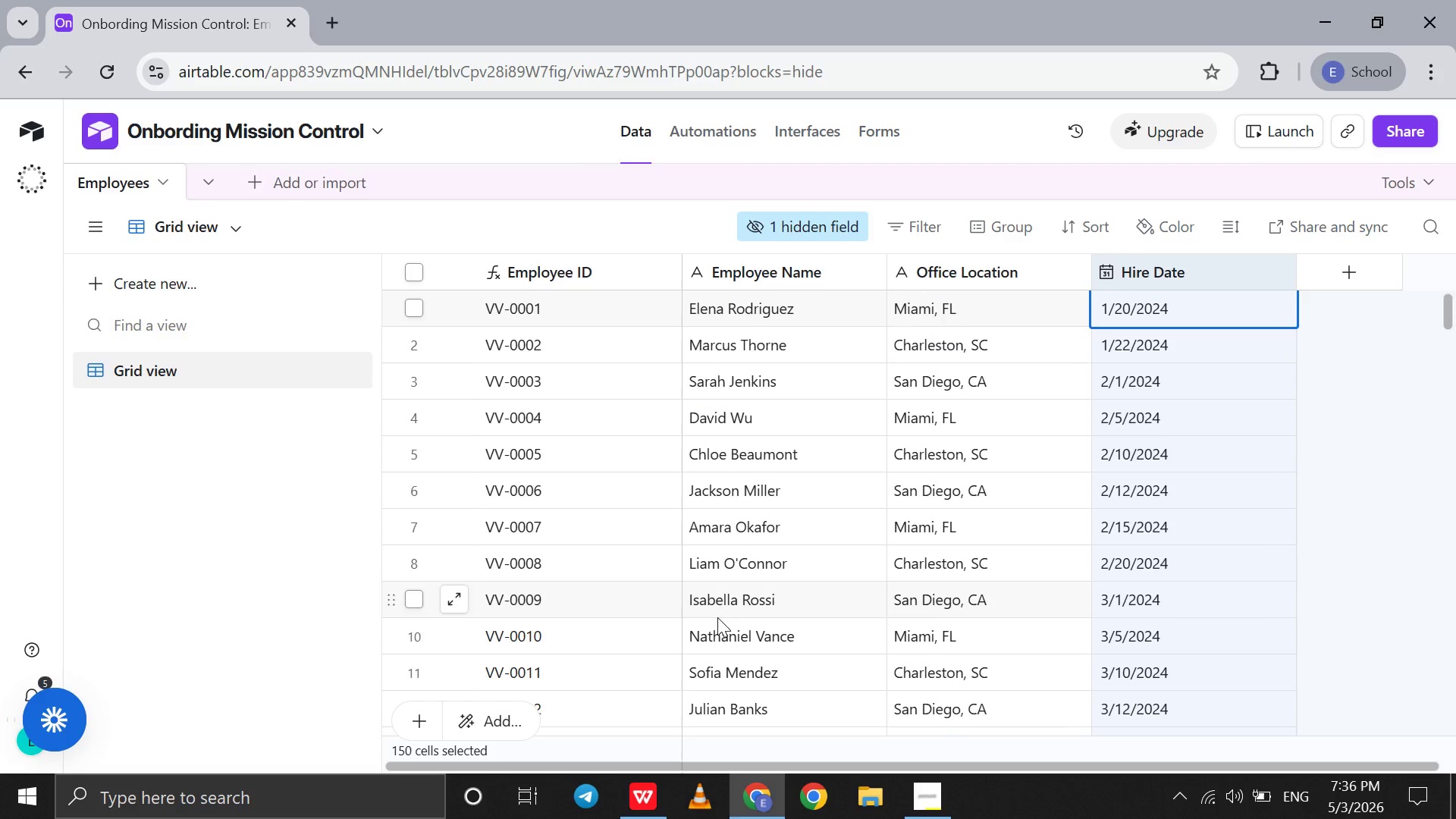 
left_click([648, 790])
 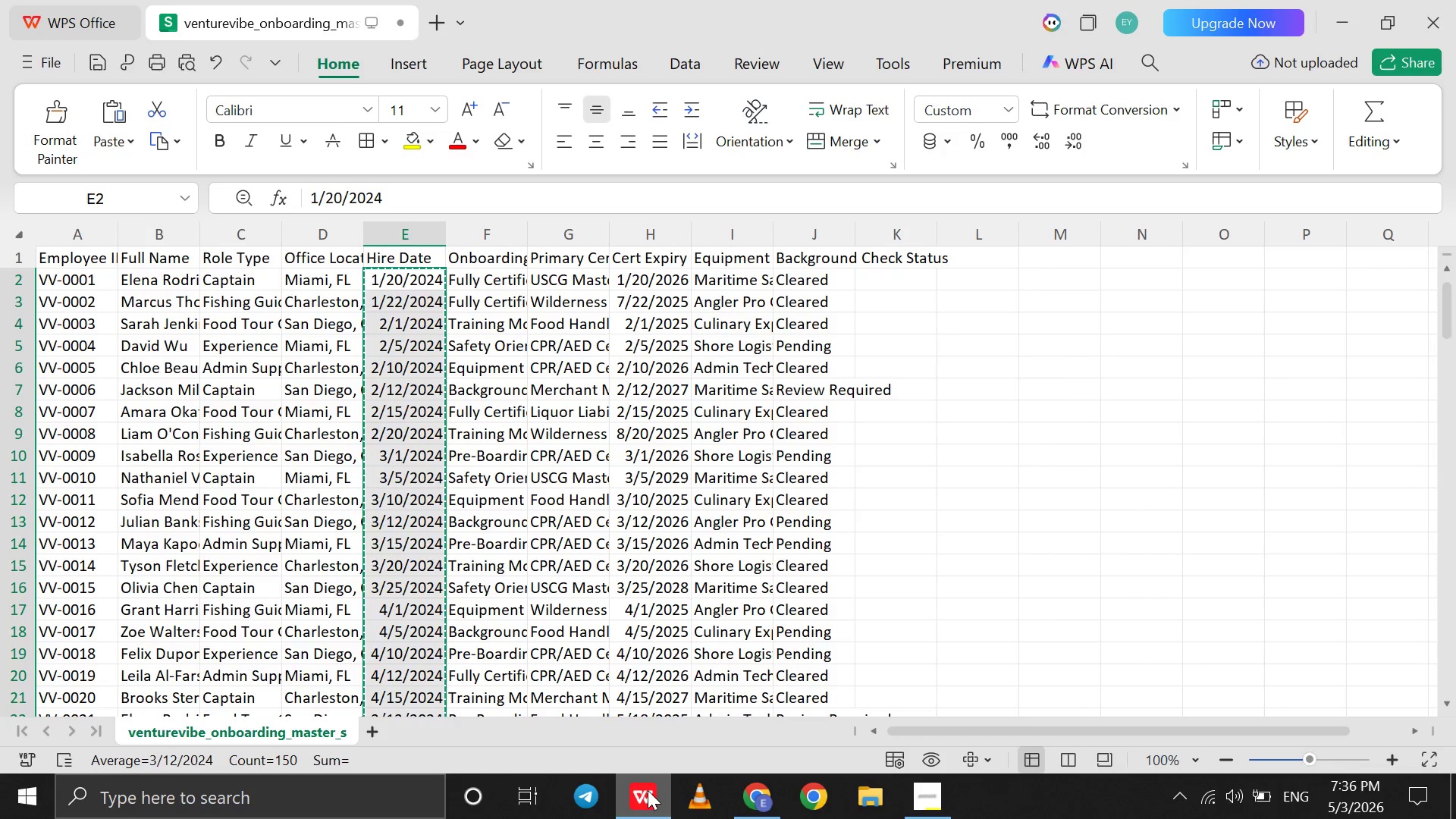 
scroll: coordinate [466, 591], scroll_direction: down, amount: 338.0
 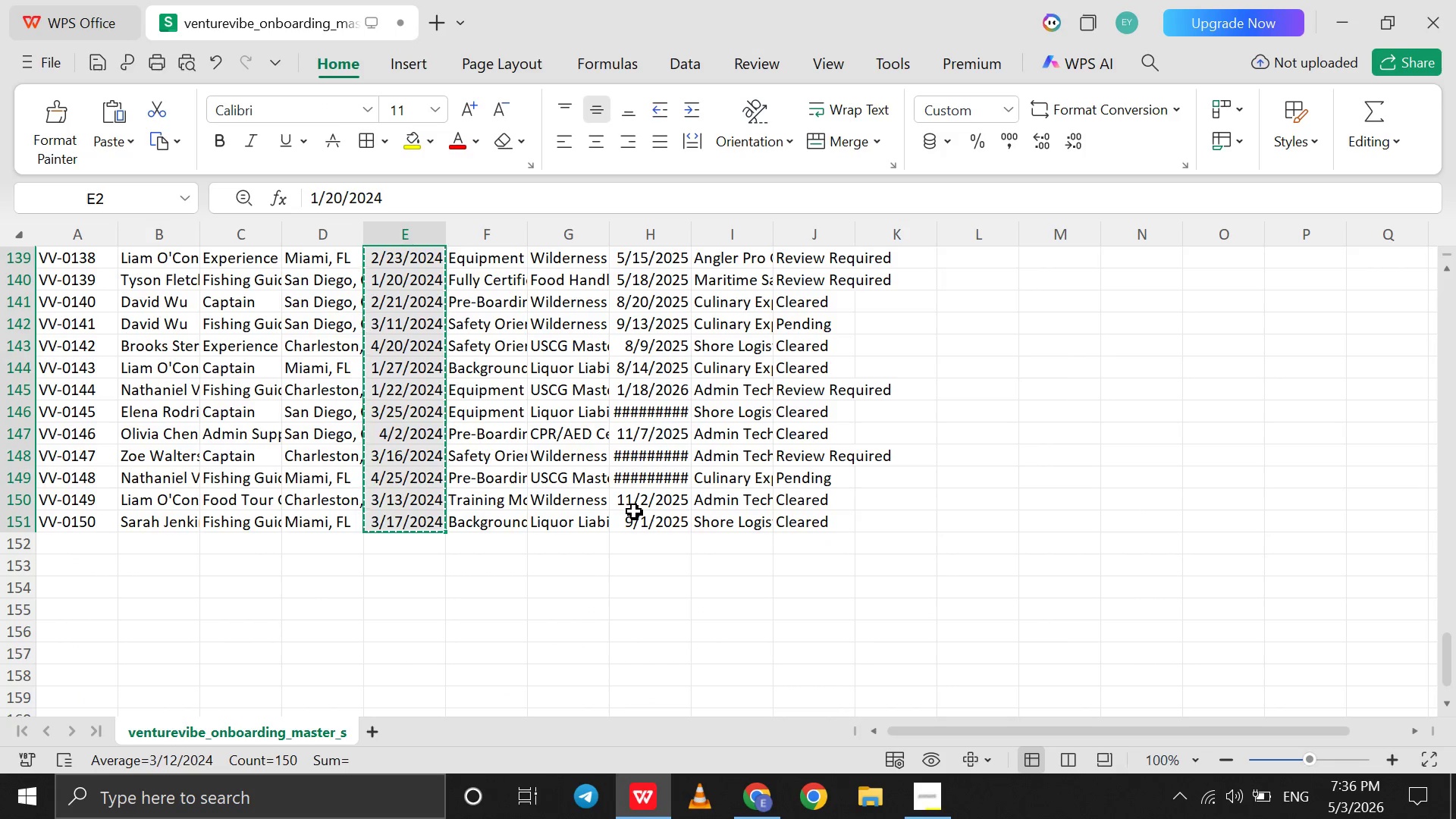 
left_click([649, 517])
 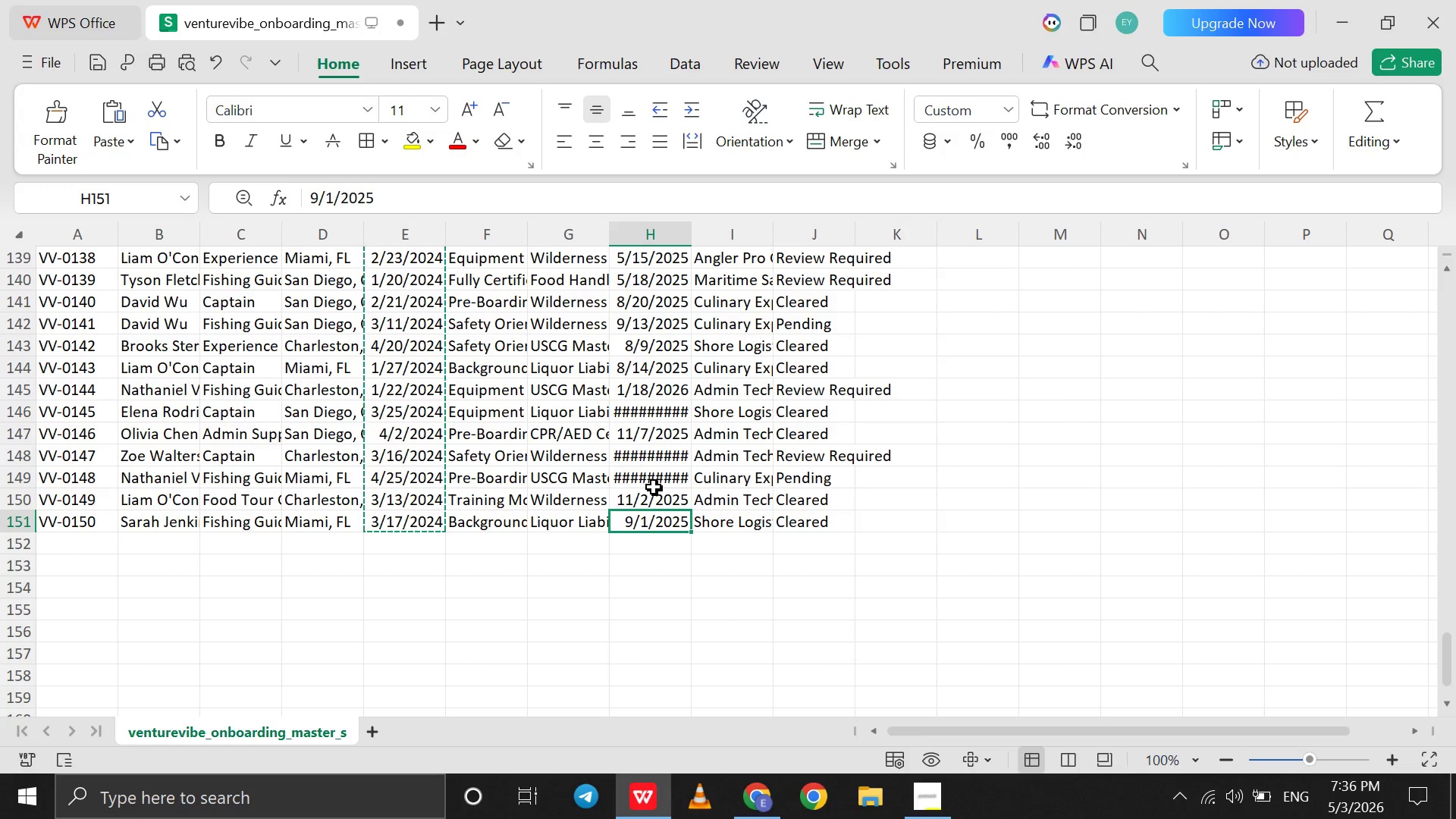 
scroll: coordinate [654, 488], scroll_direction: up, amount: 1663.0
 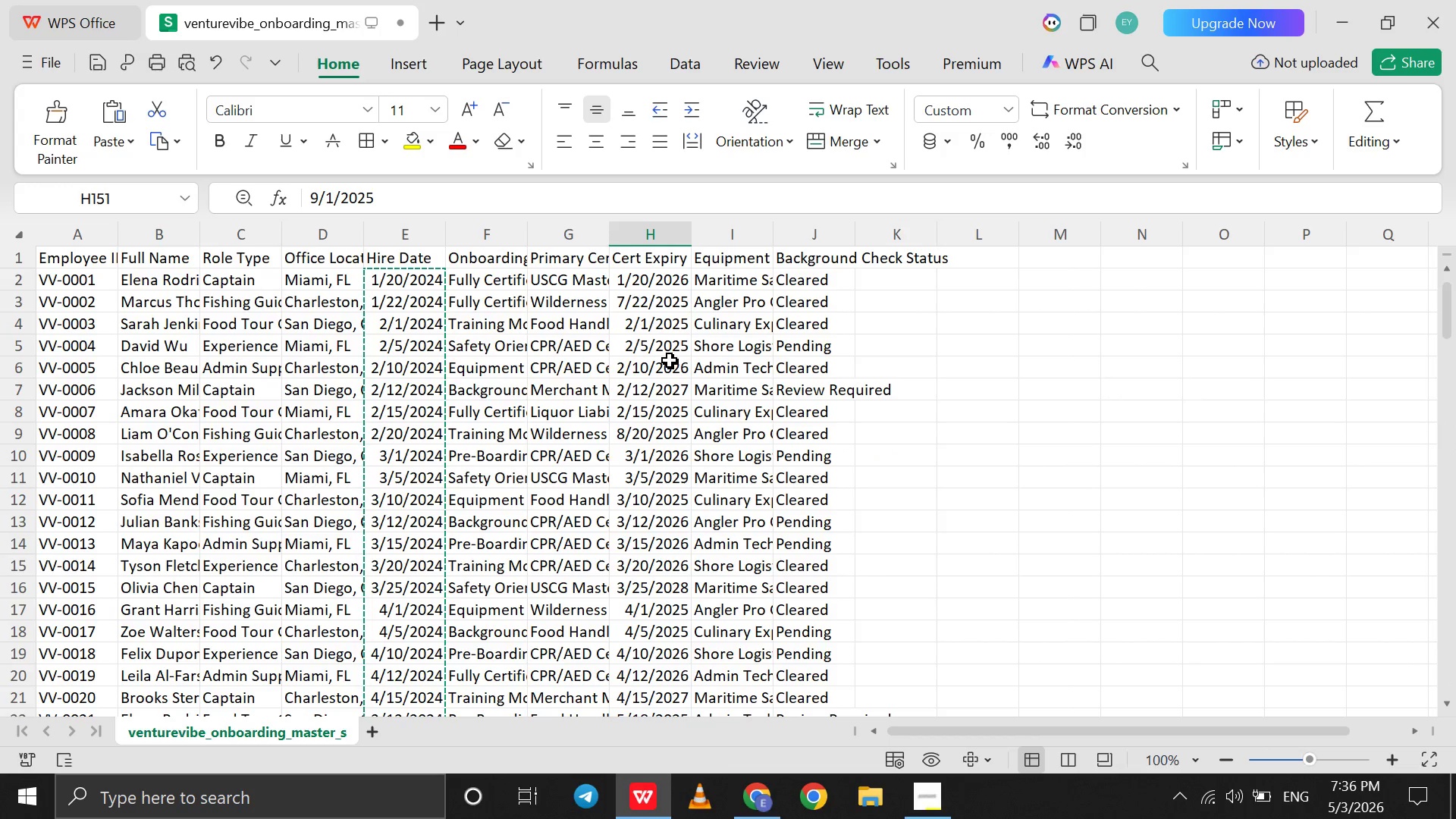 
hold_key(key=ShiftLeft, duration=1.53)
left_click([645, 278])
 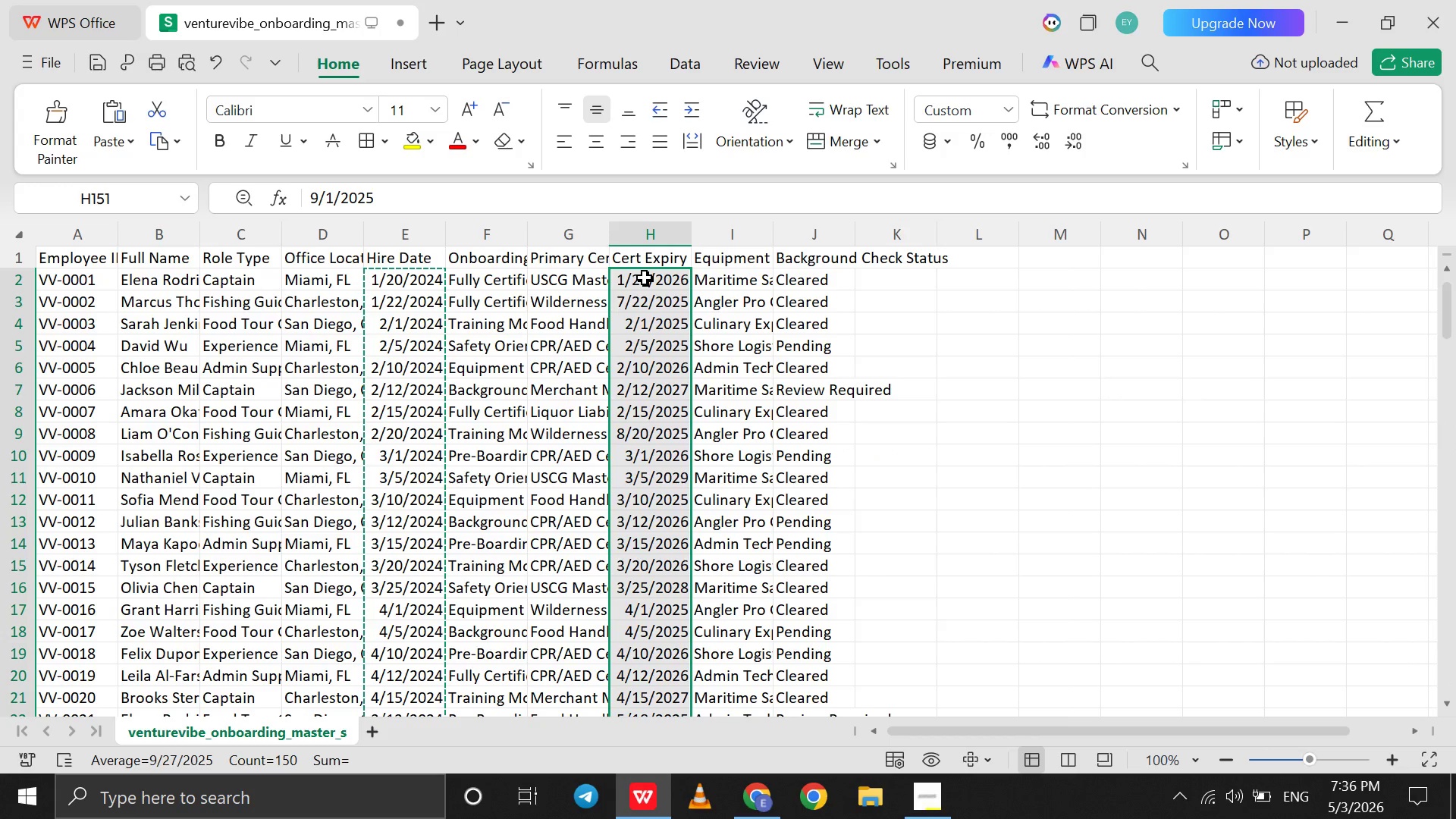 
hold_key(key=ShiftLeft, duration=0.44)
 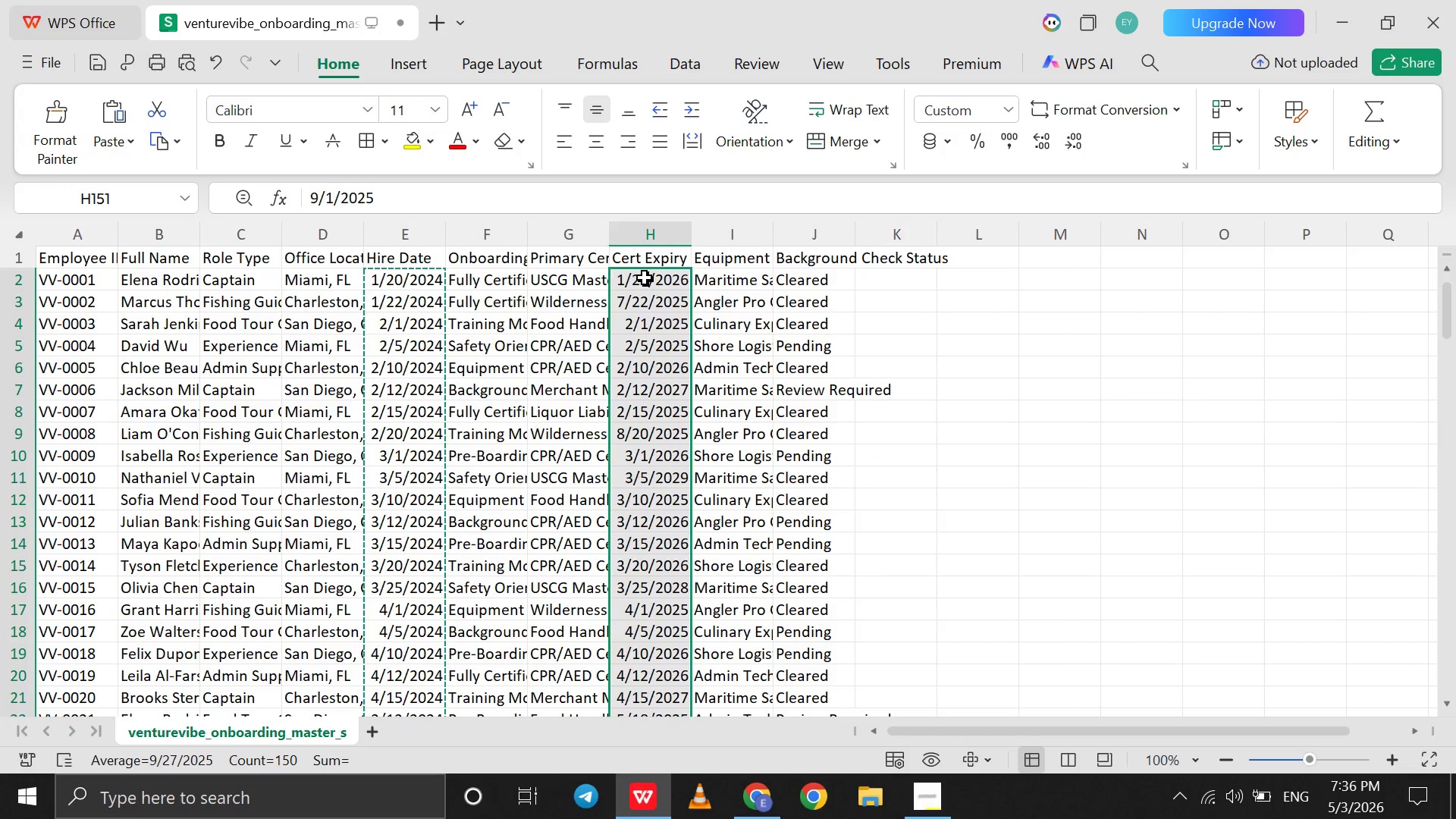 
key(Control+C)
 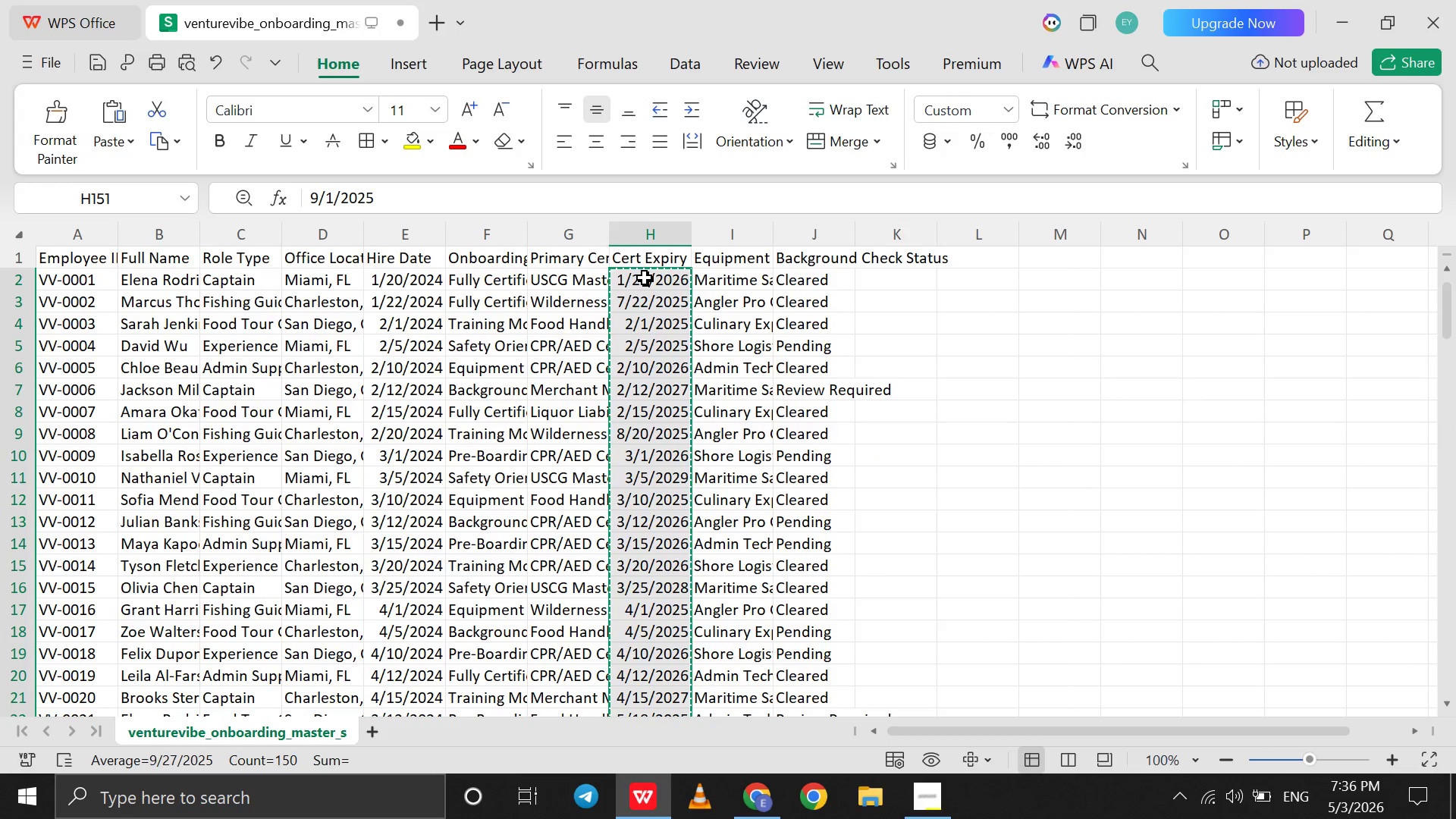 
key(Control+C)
 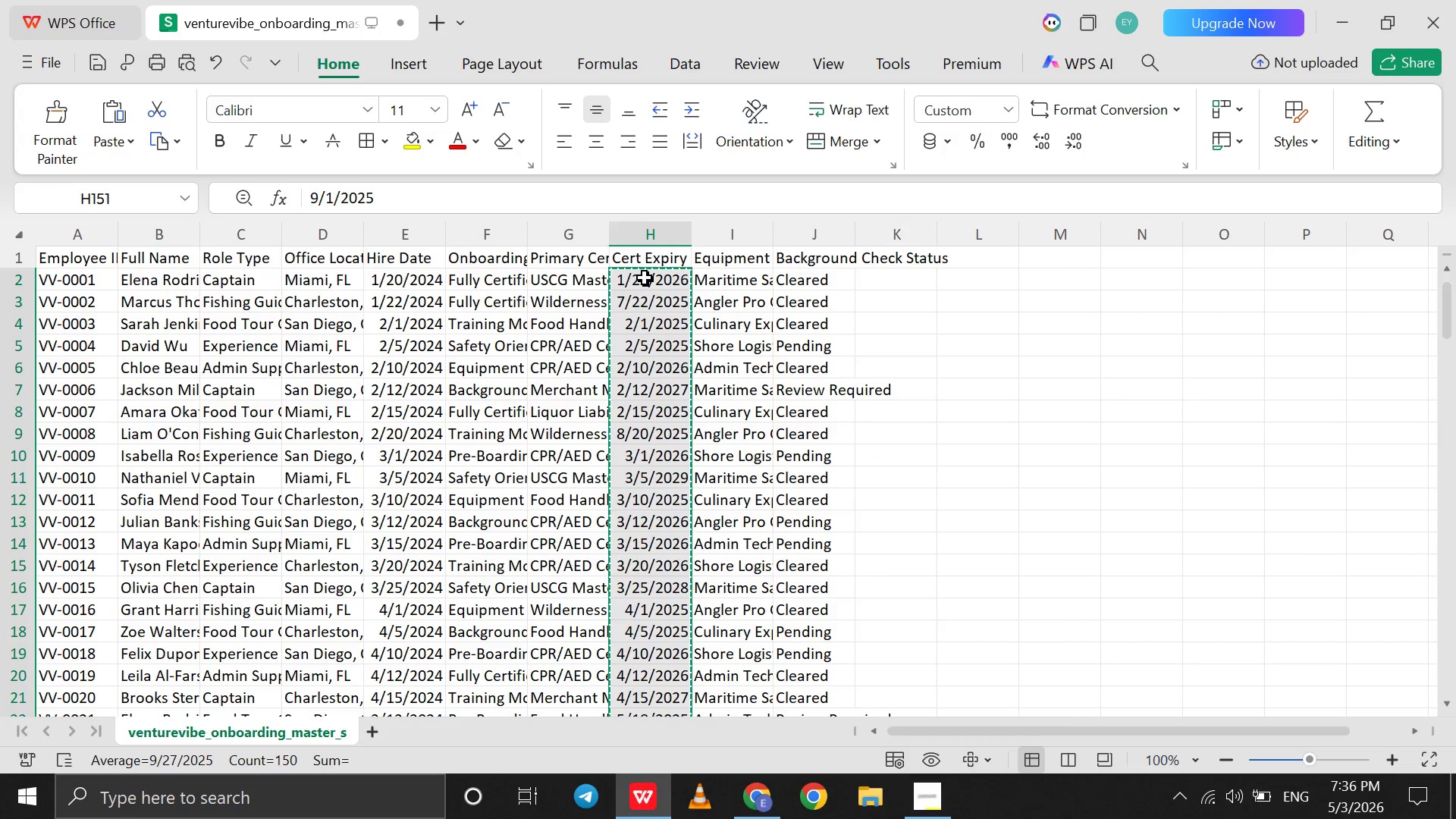 
key(Control+C)
 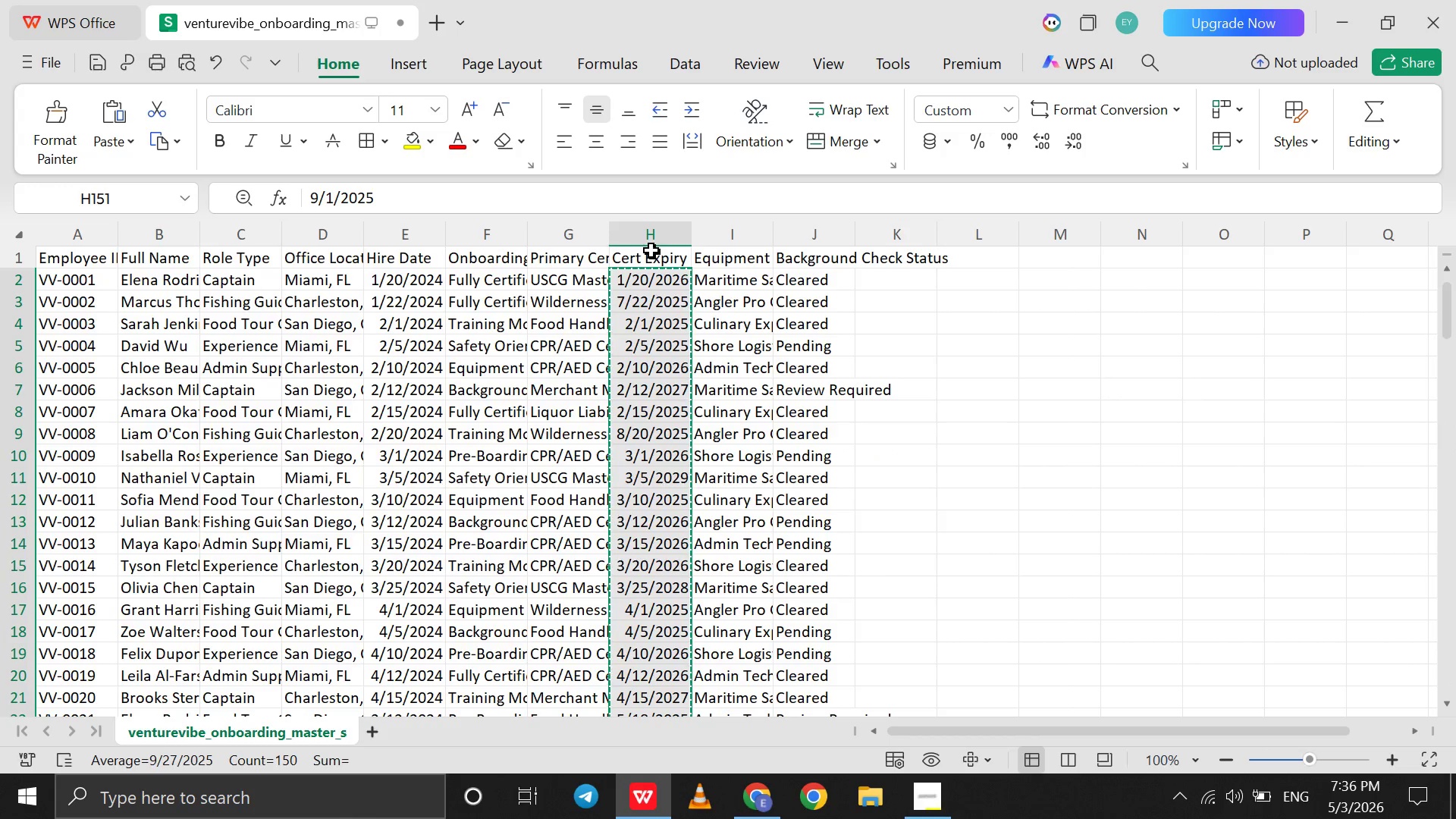 
left_click([651, 250])
 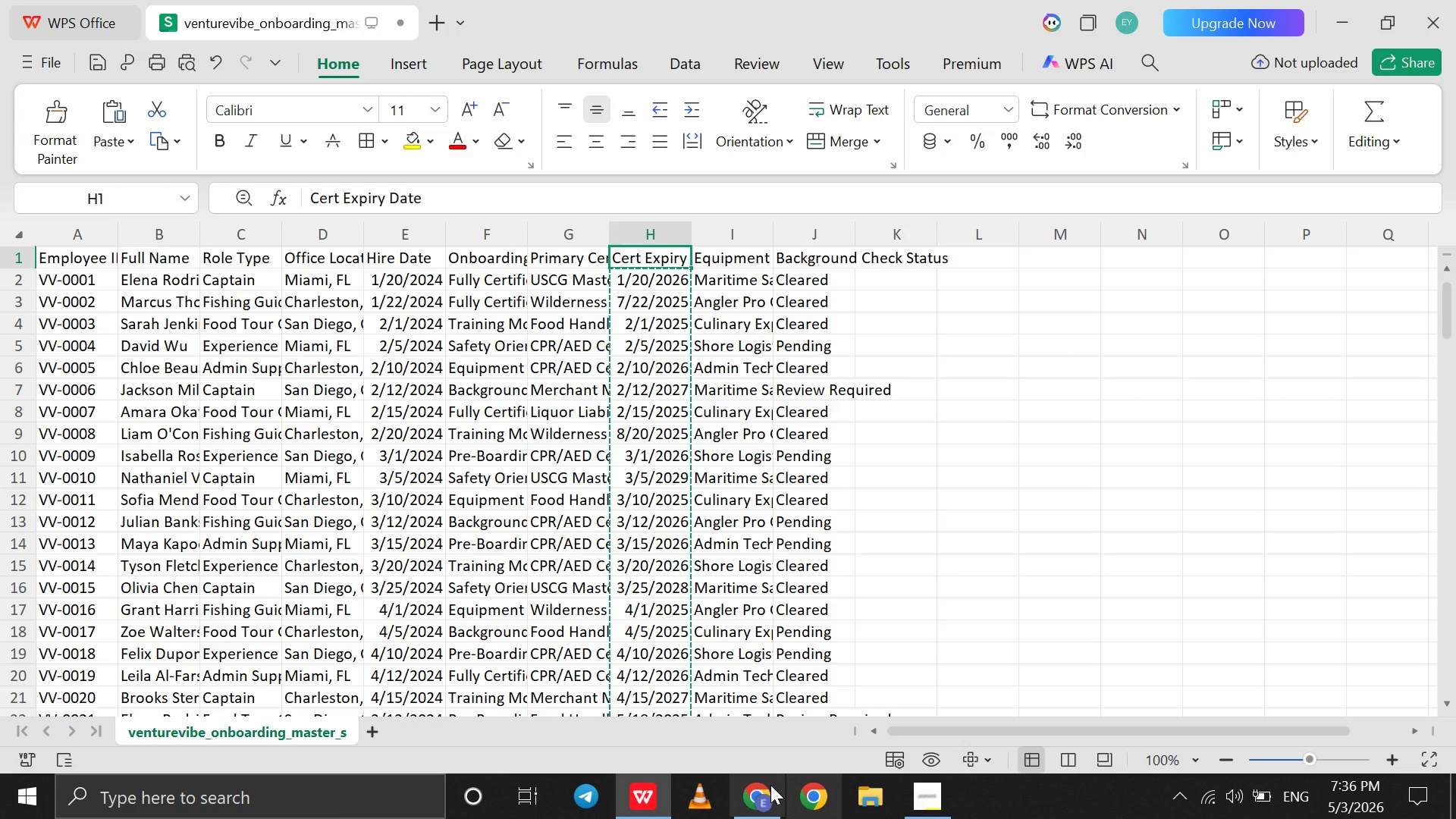 
left_click([758, 785])
 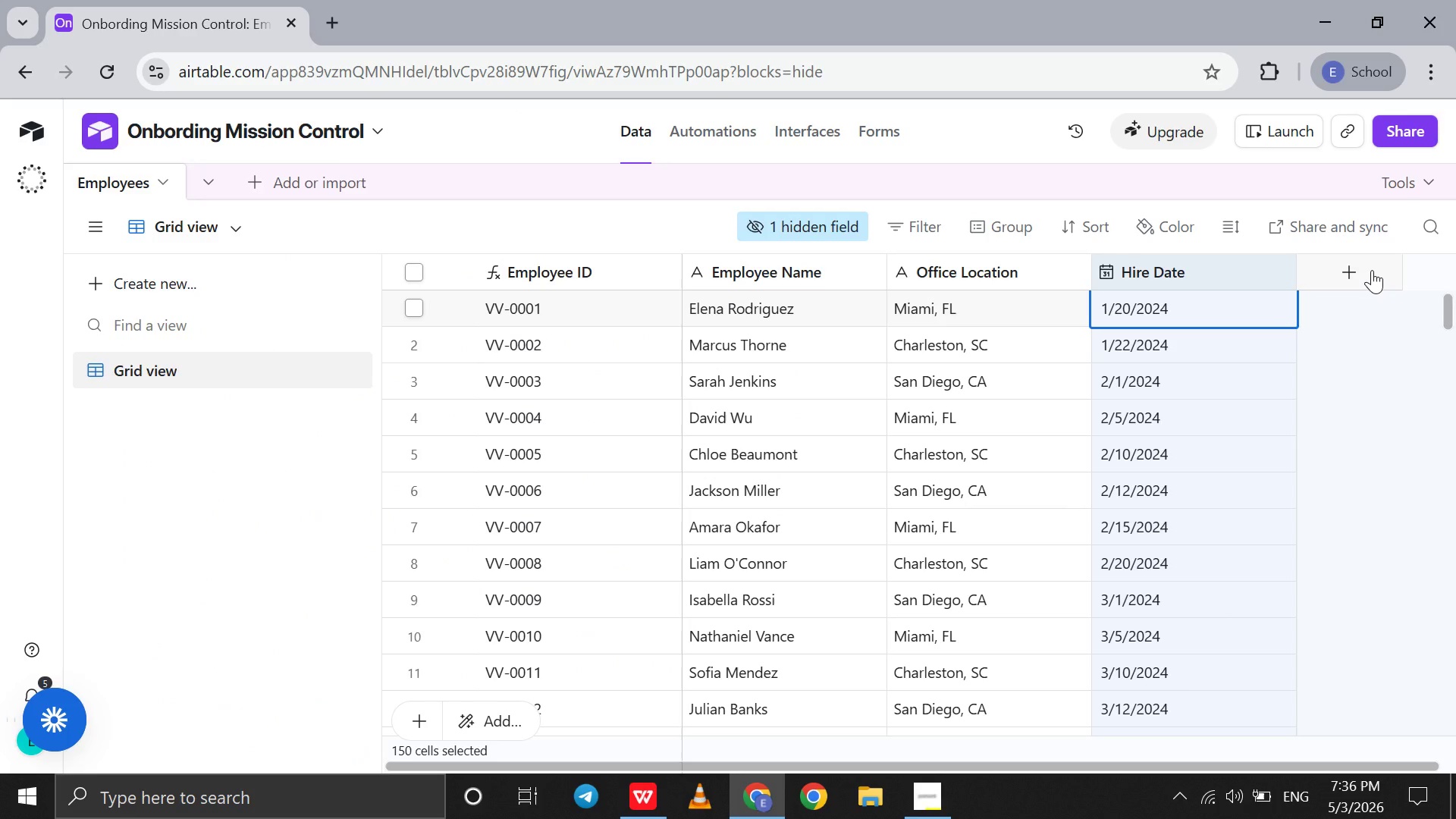 
left_click([1372, 270])
 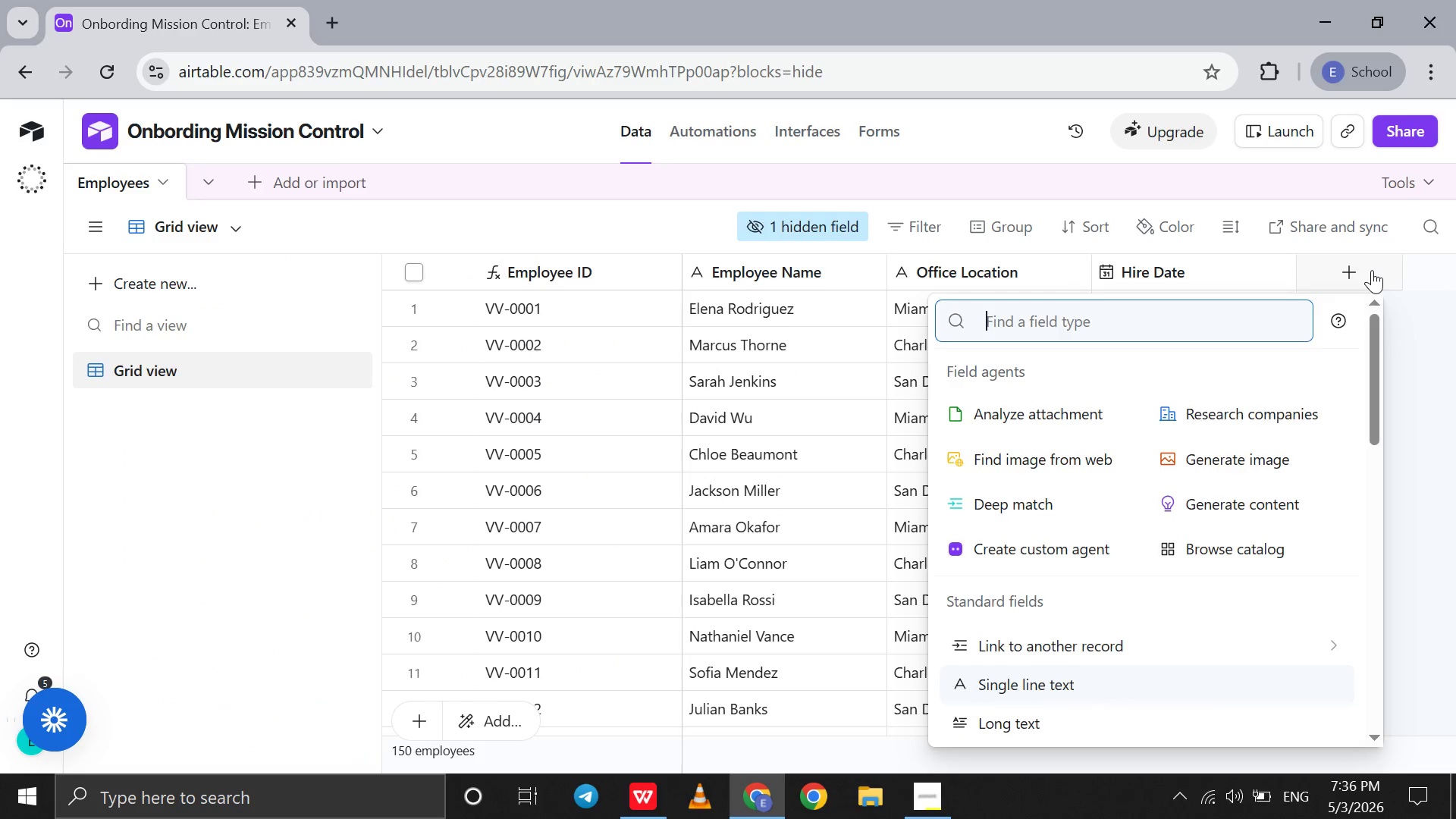 
type(da)
 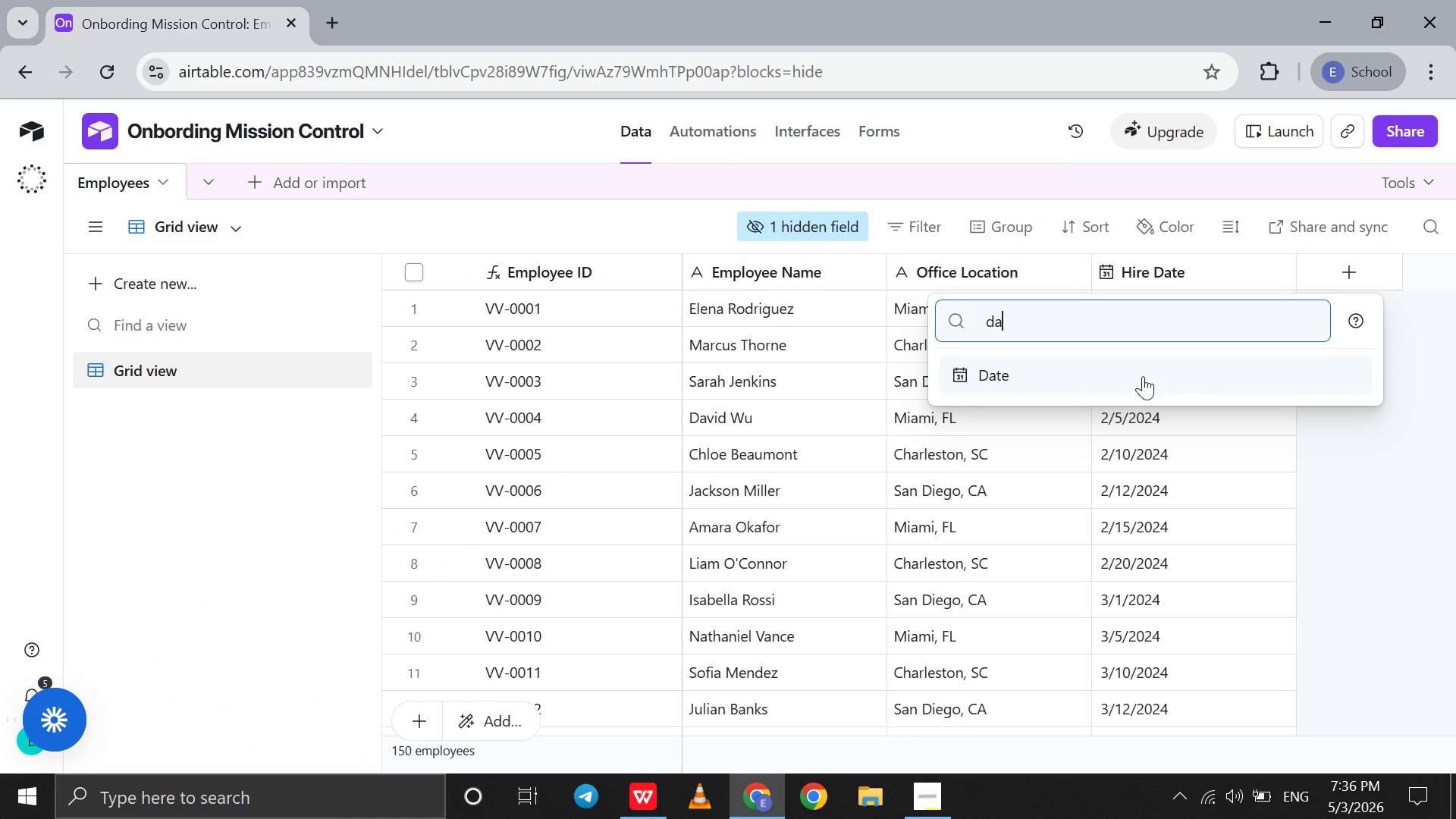 
left_click([1144, 374])
 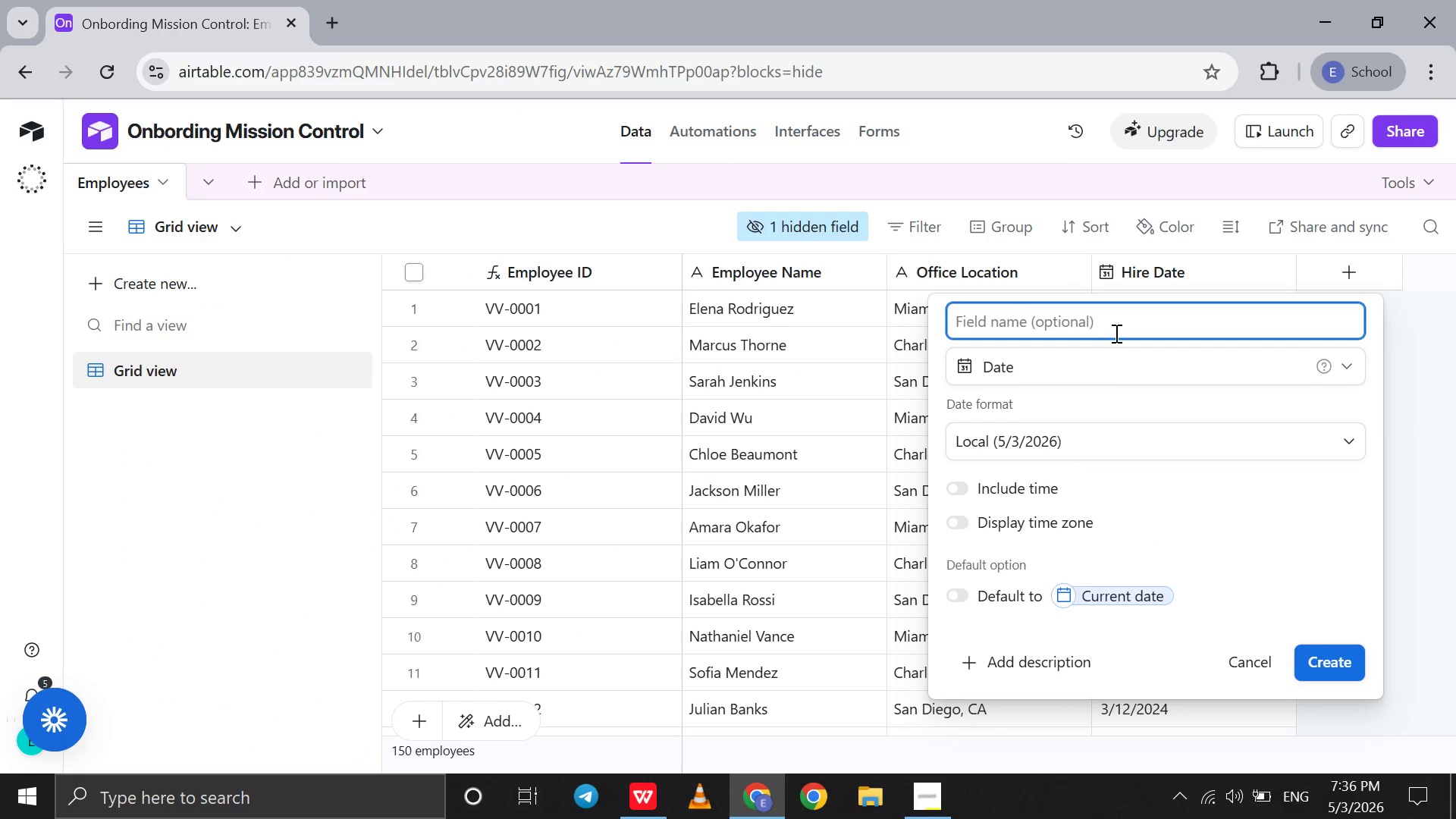 
type(Certificate Expiry Date)
 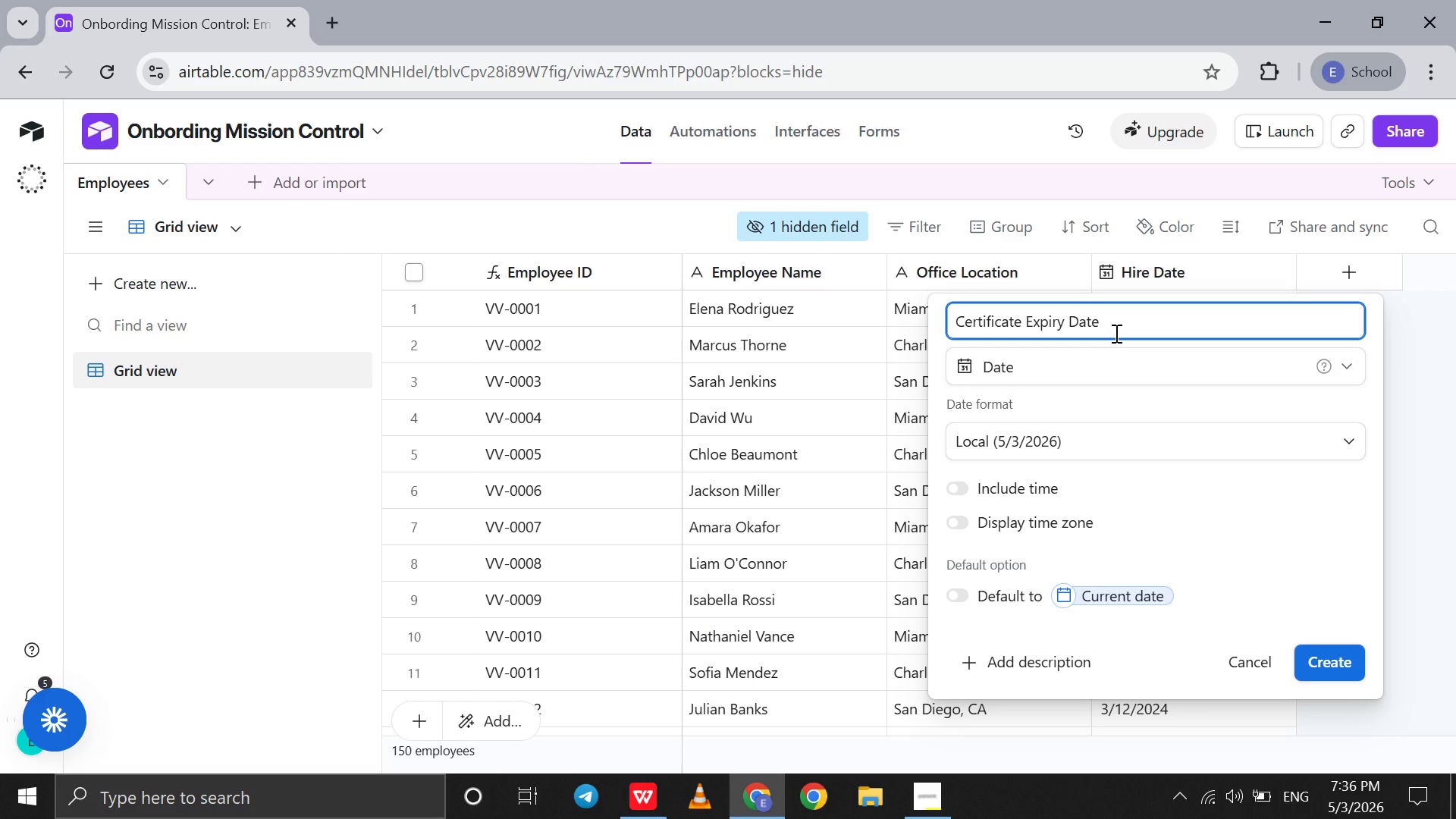 
left_click([1316, 662])
 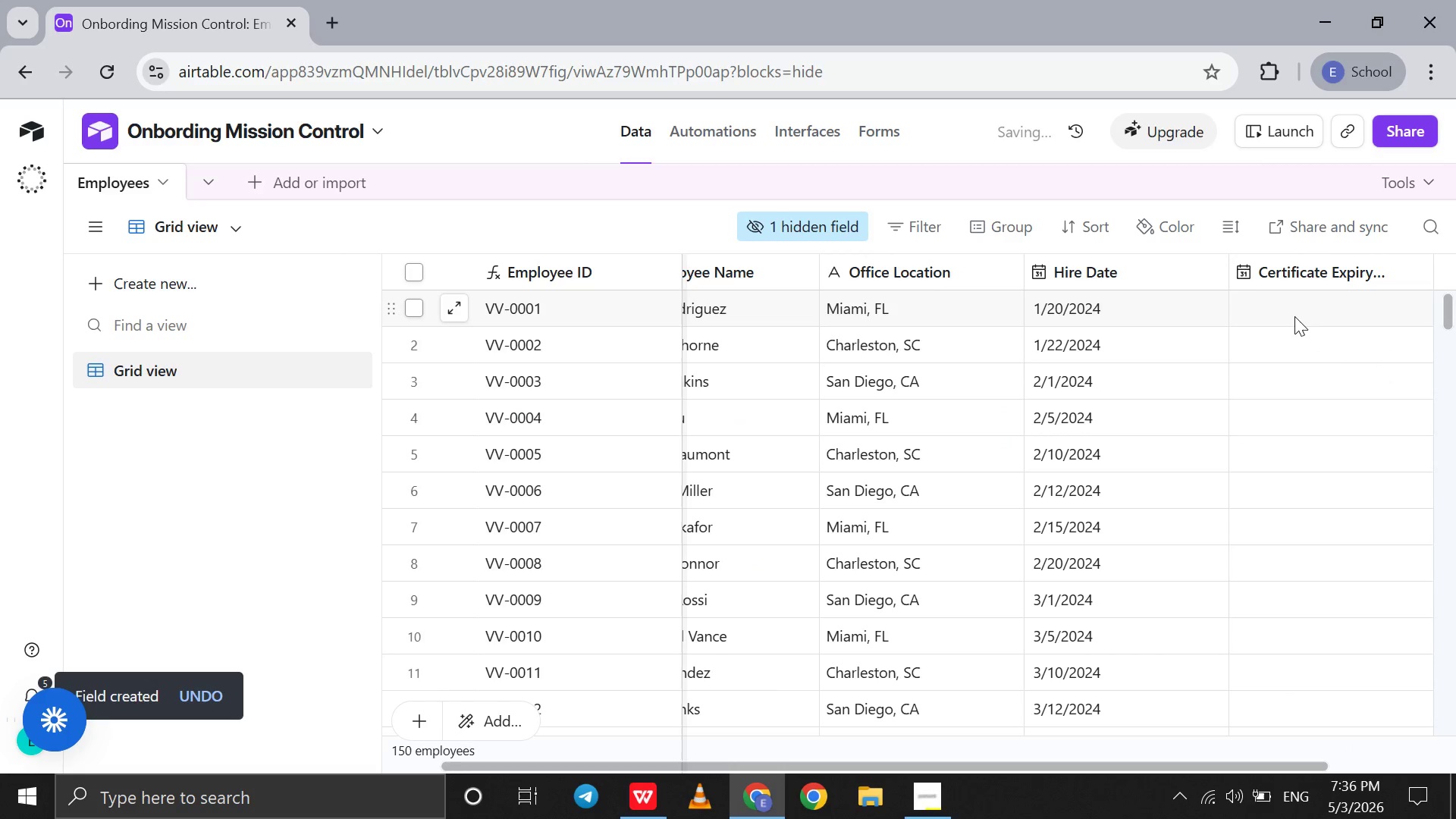 
left_click([1294, 316])
 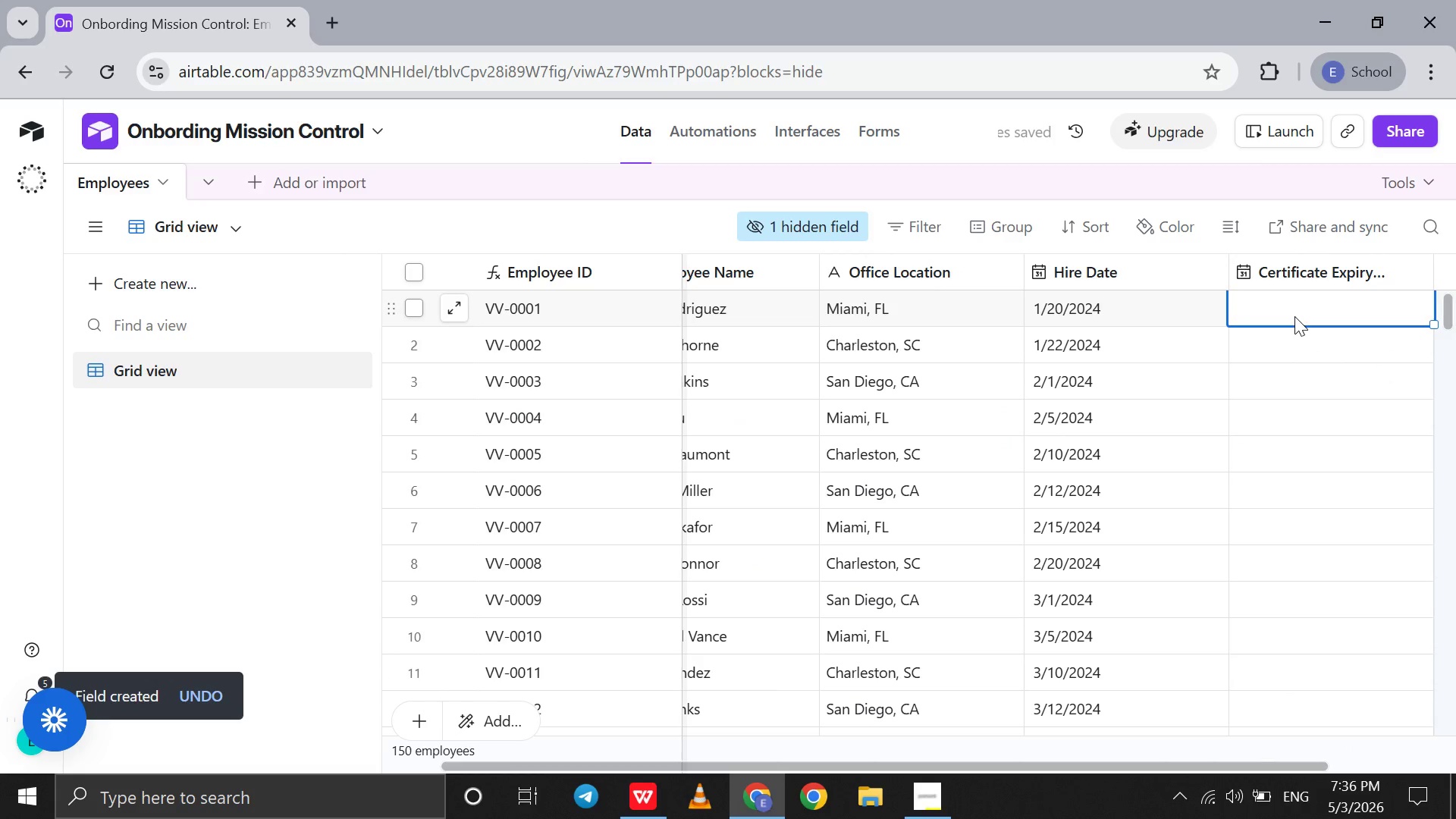 
key(Control+V)
 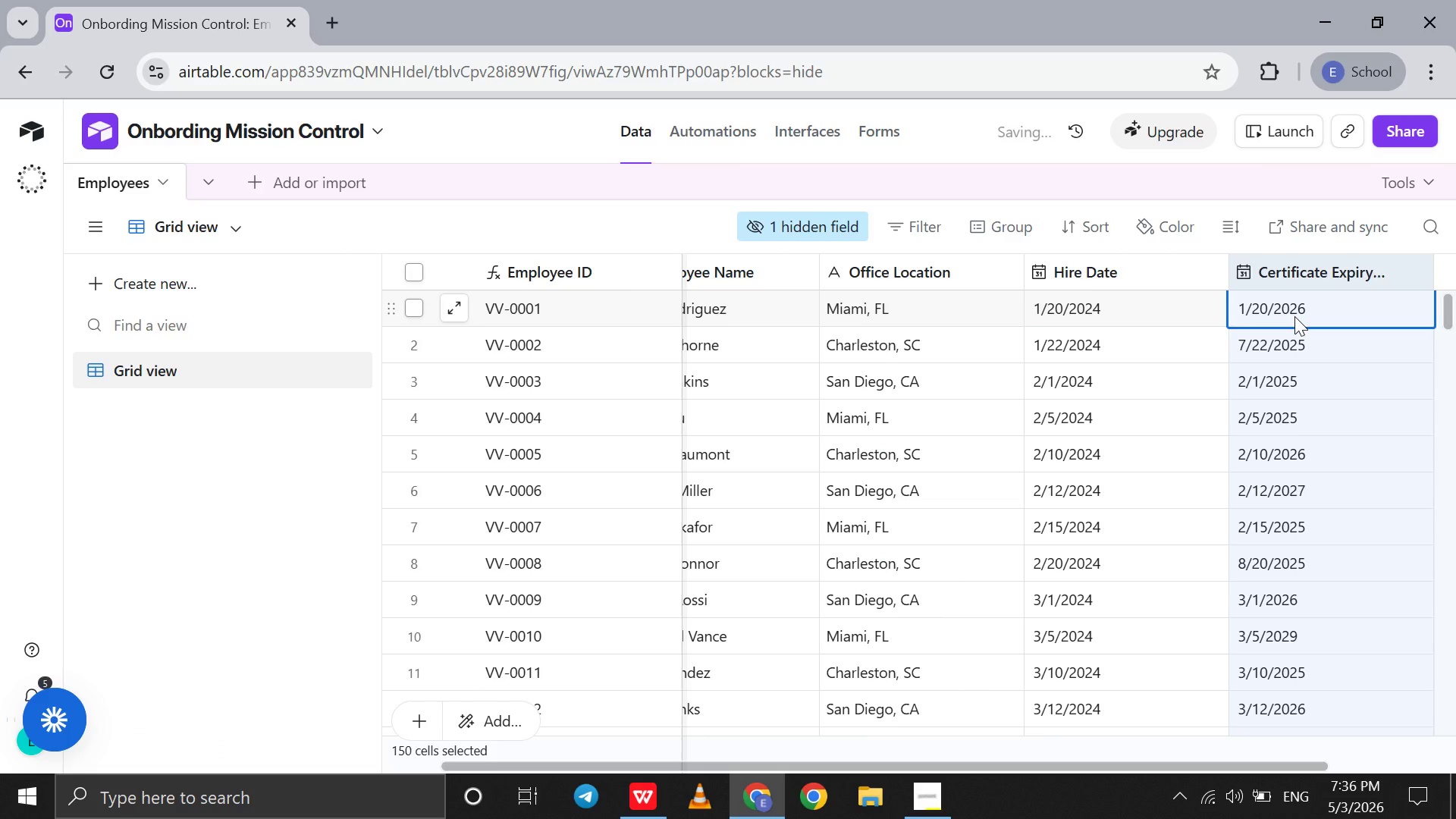 
scroll: coordinate [1294, 316], scroll_direction: up, amount: 147.0
 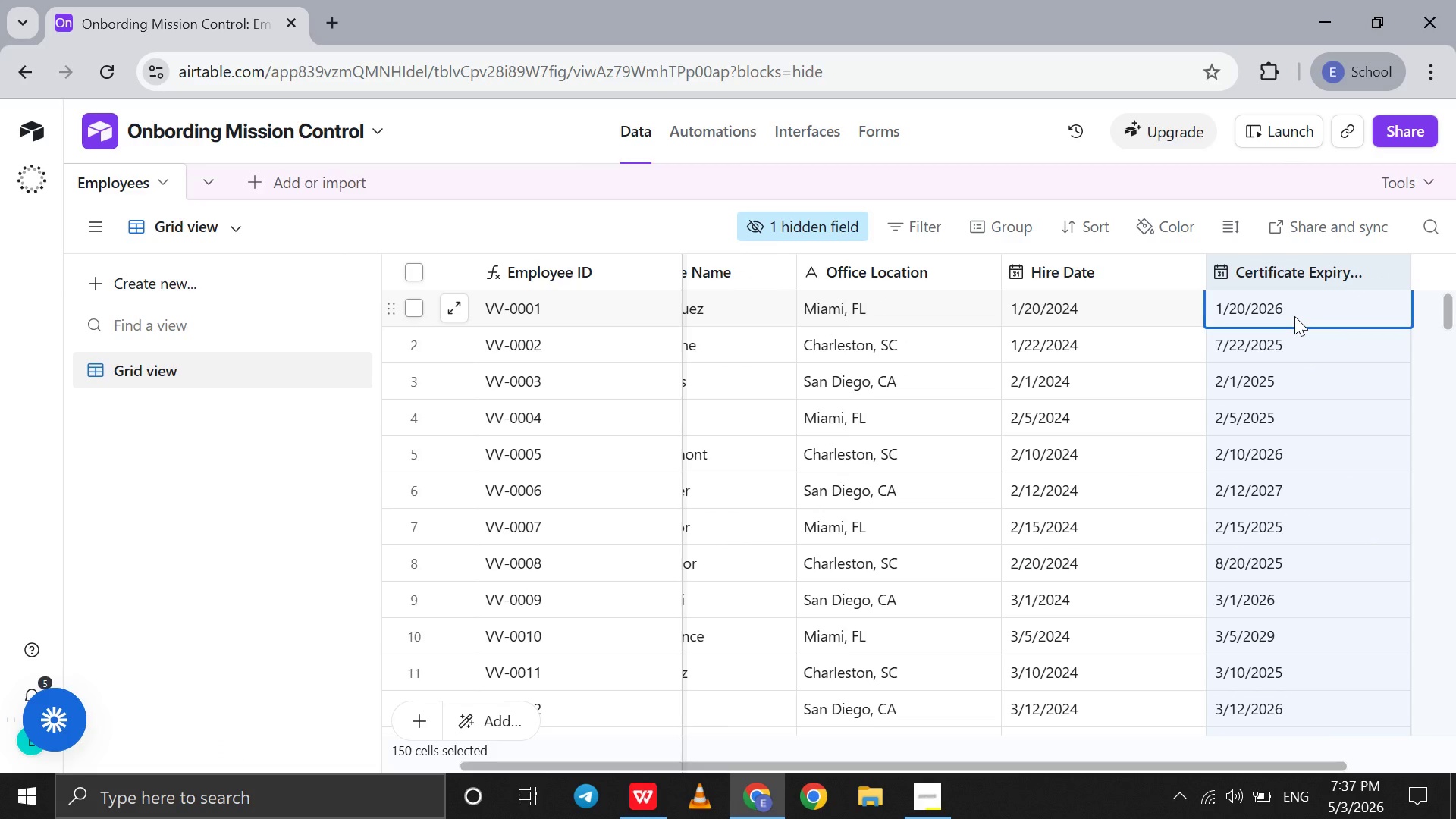 
scroll: coordinate [1294, 316], scroll_direction: down, amount: 8.0
 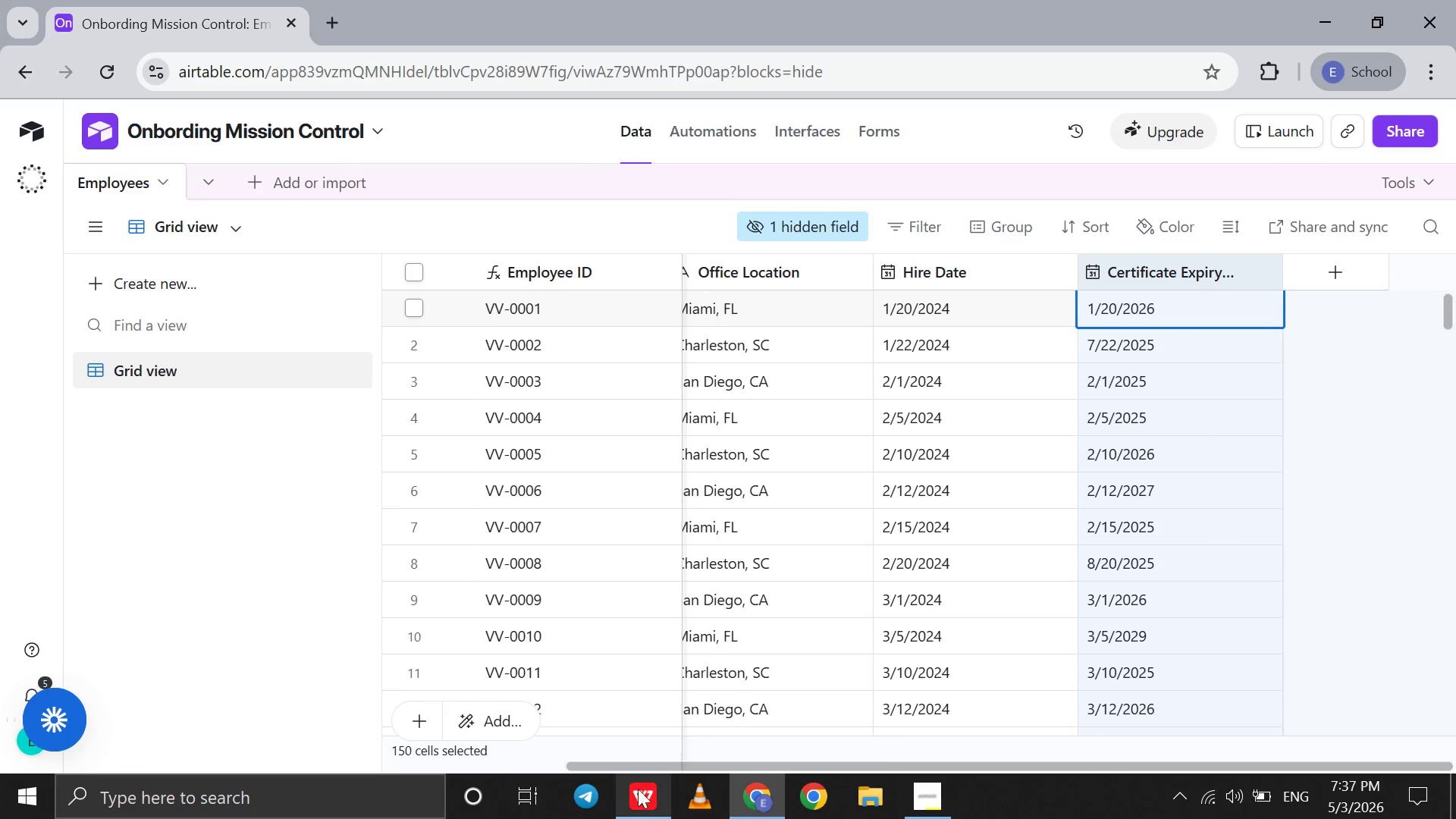 
left_click([638, 789])
 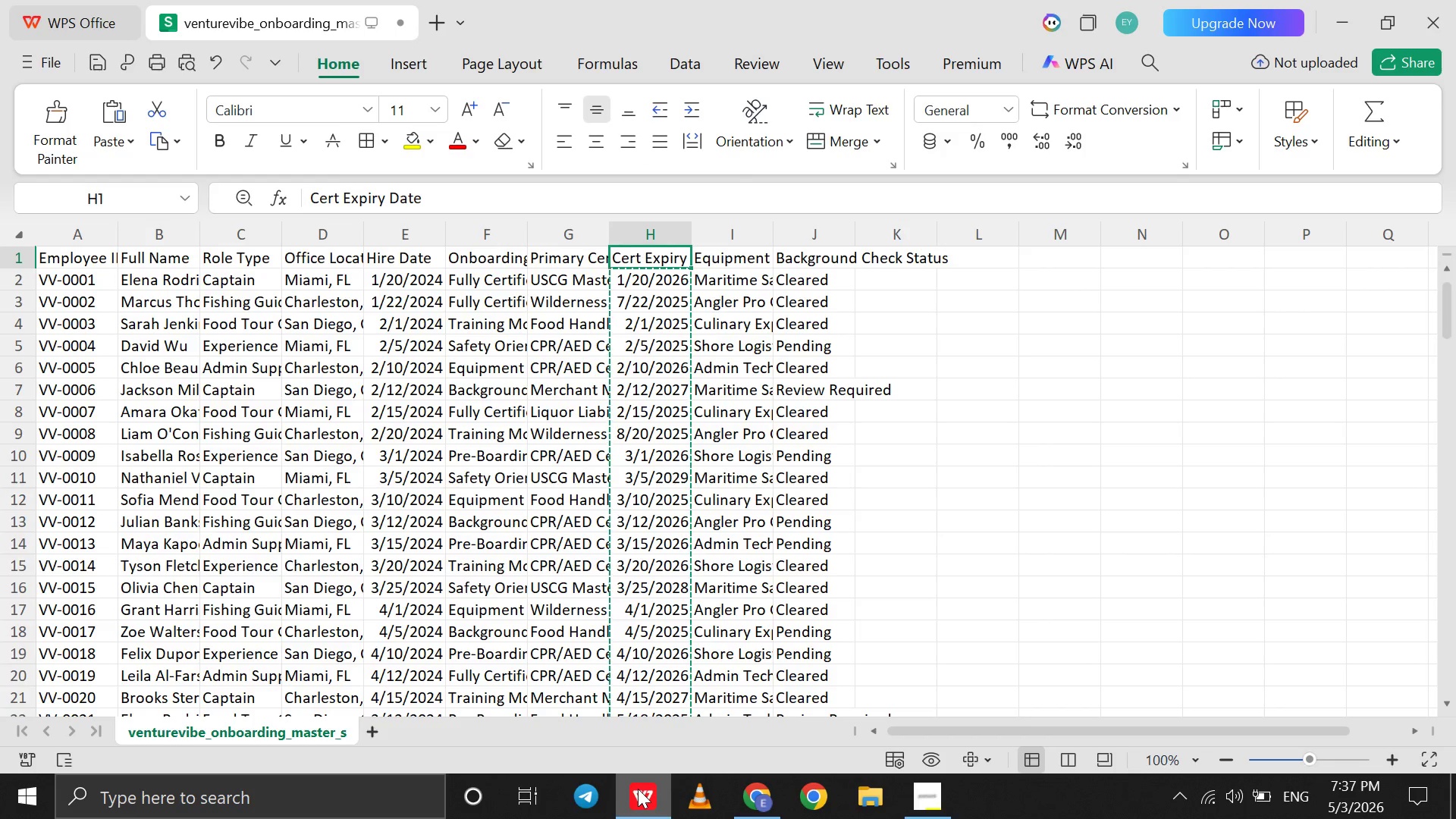 
wait(6.48)
 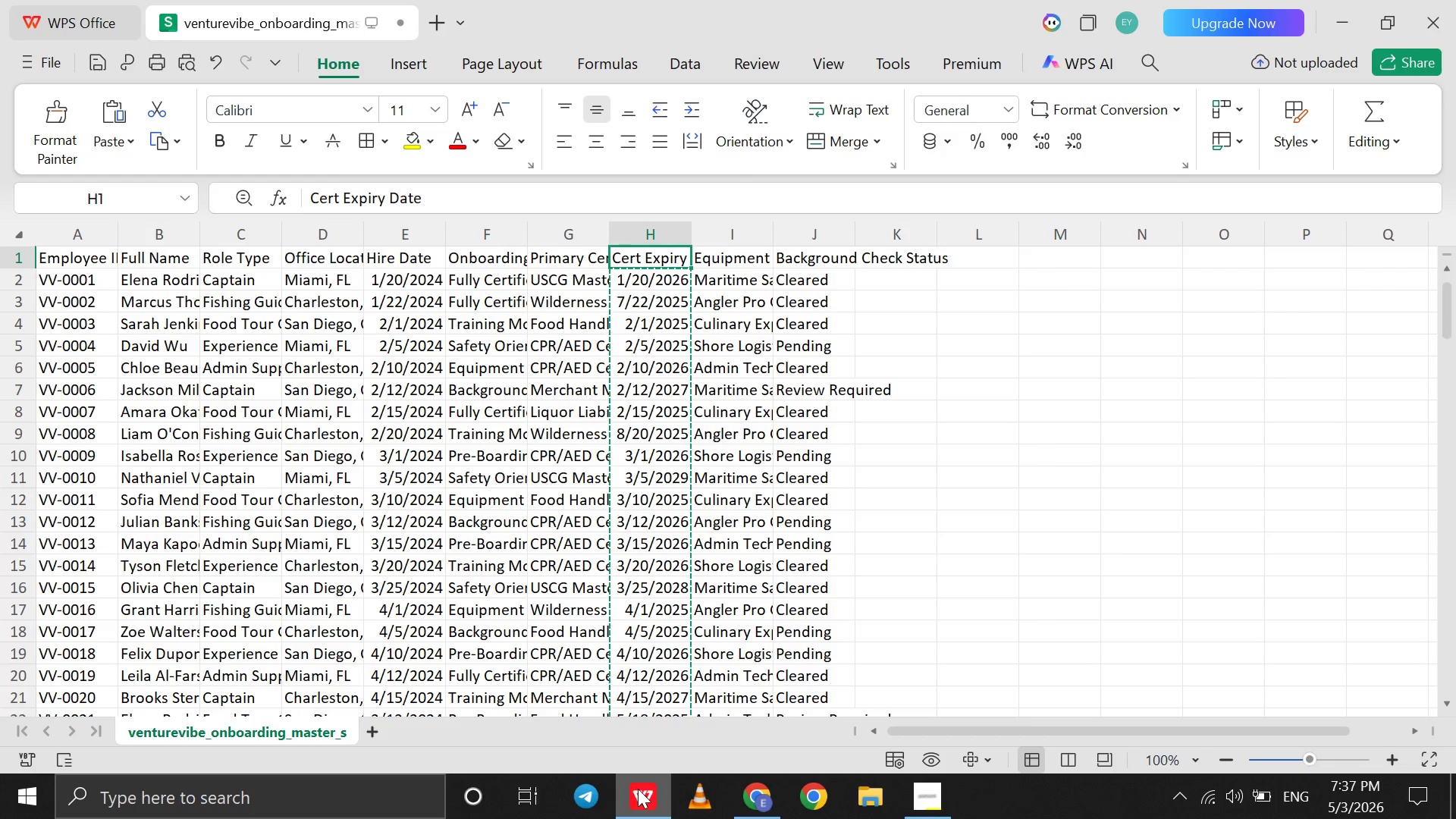 
left_click([638, 789])
 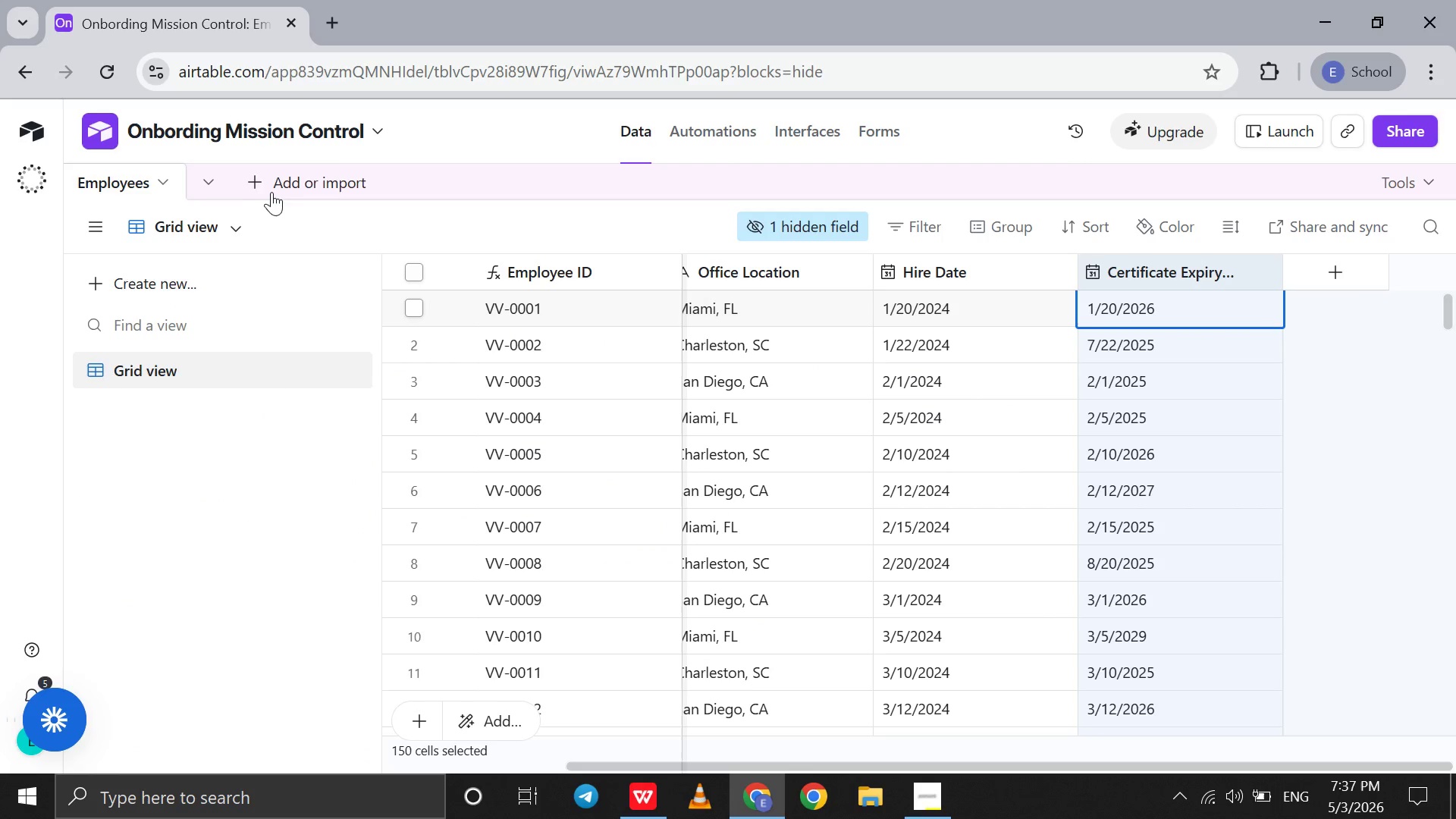 
left_click([274, 192])
 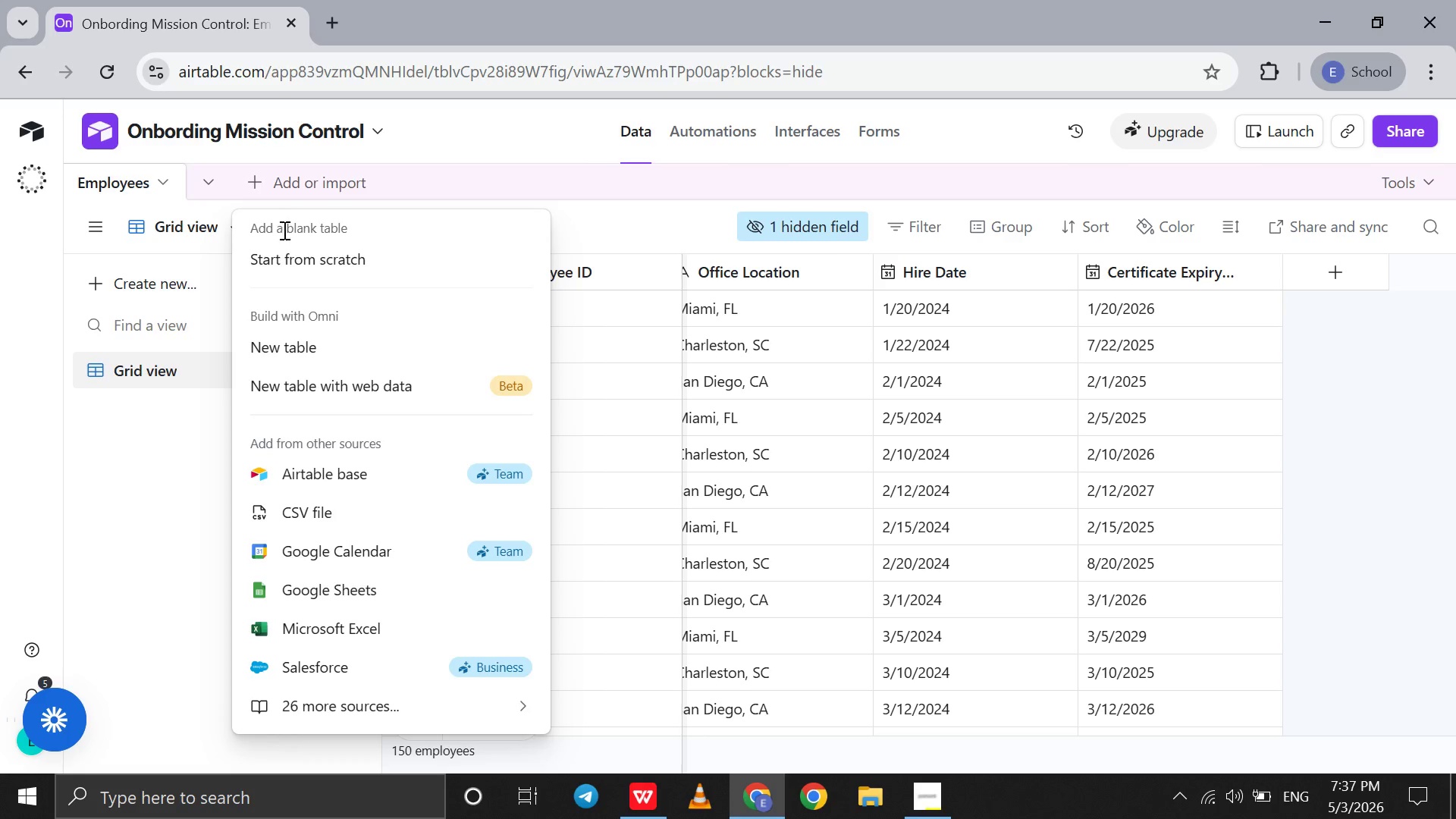 
left_click([286, 254])
 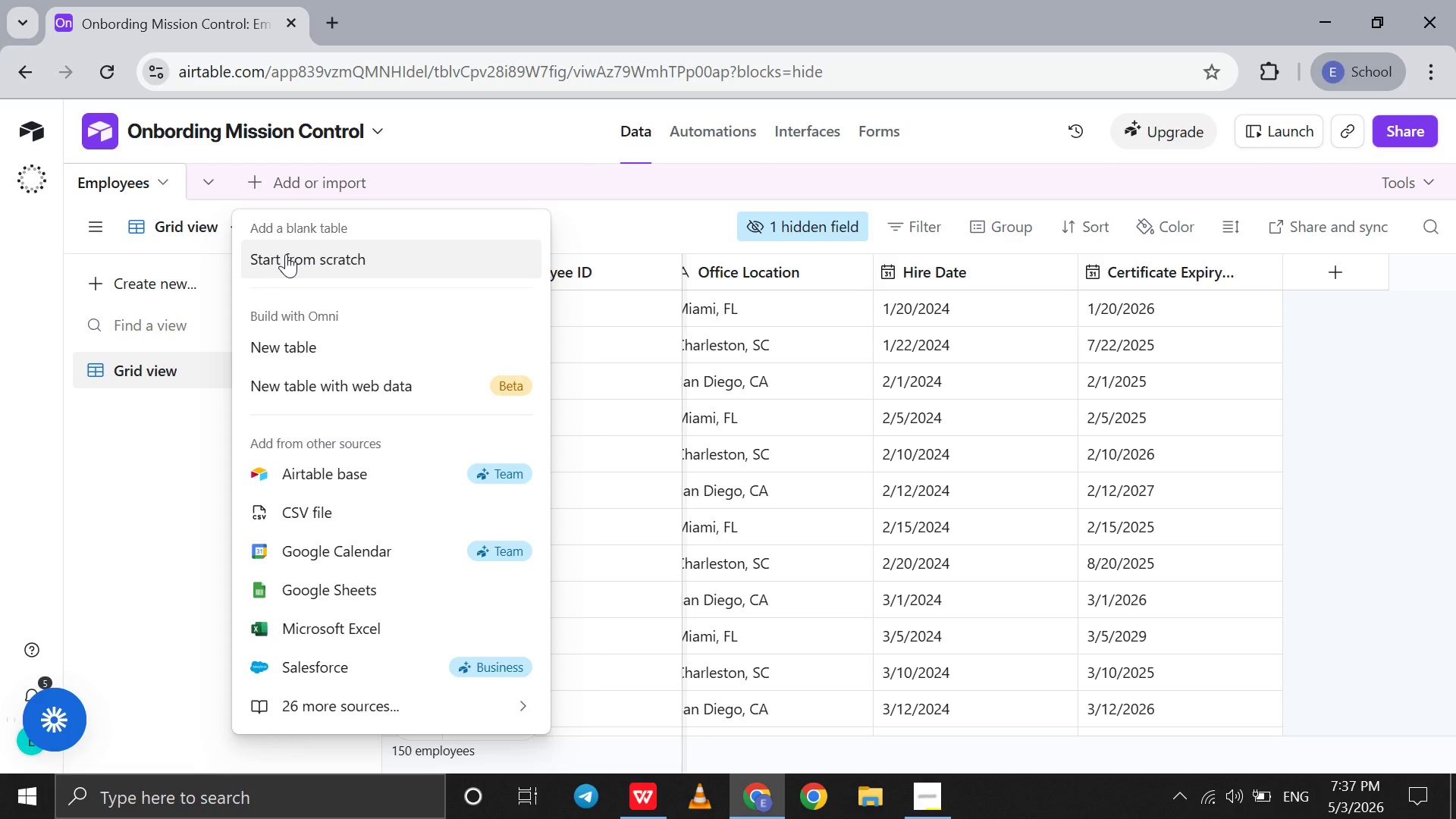 
type(Roles)
 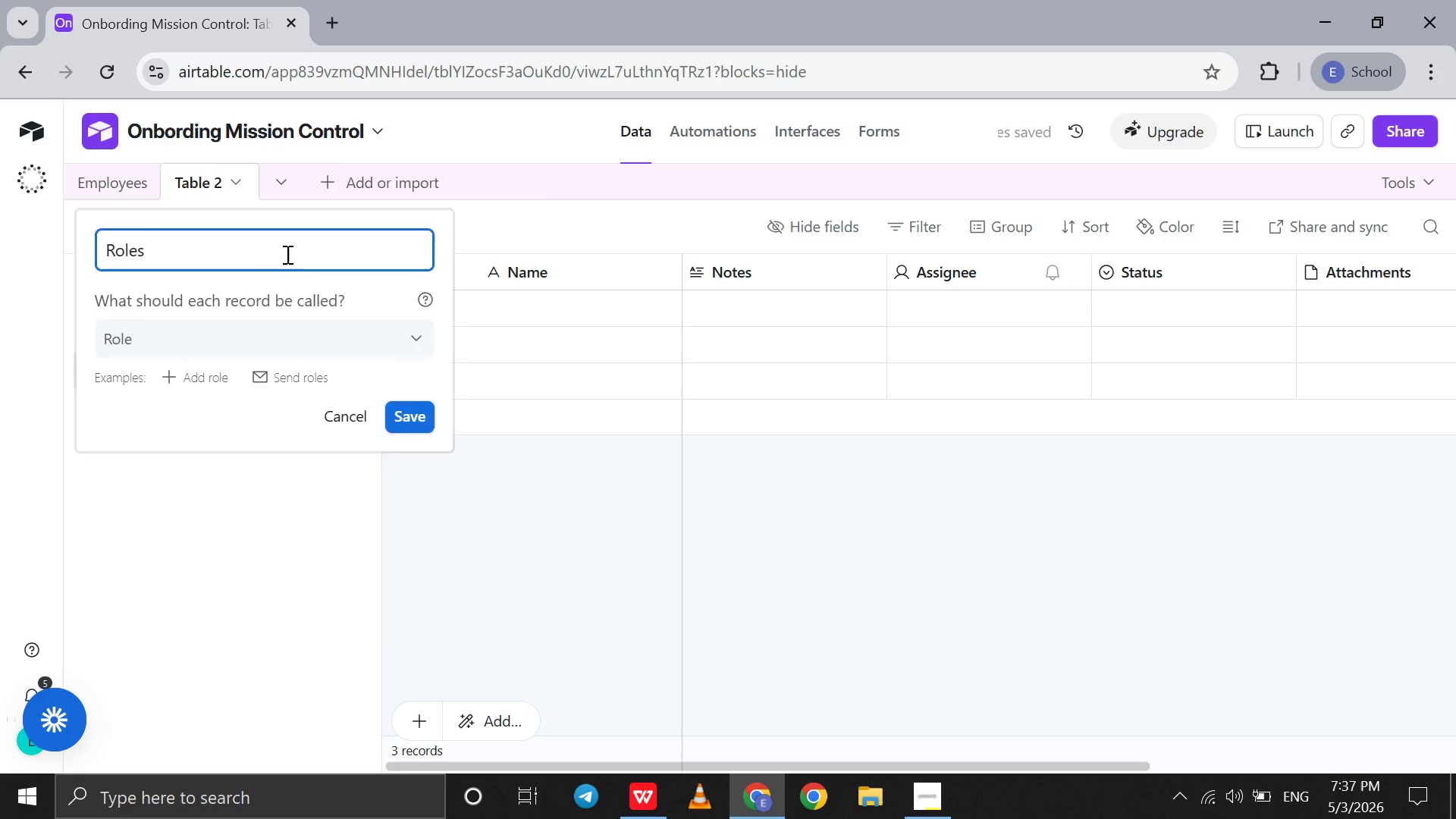 
key(Enter)
 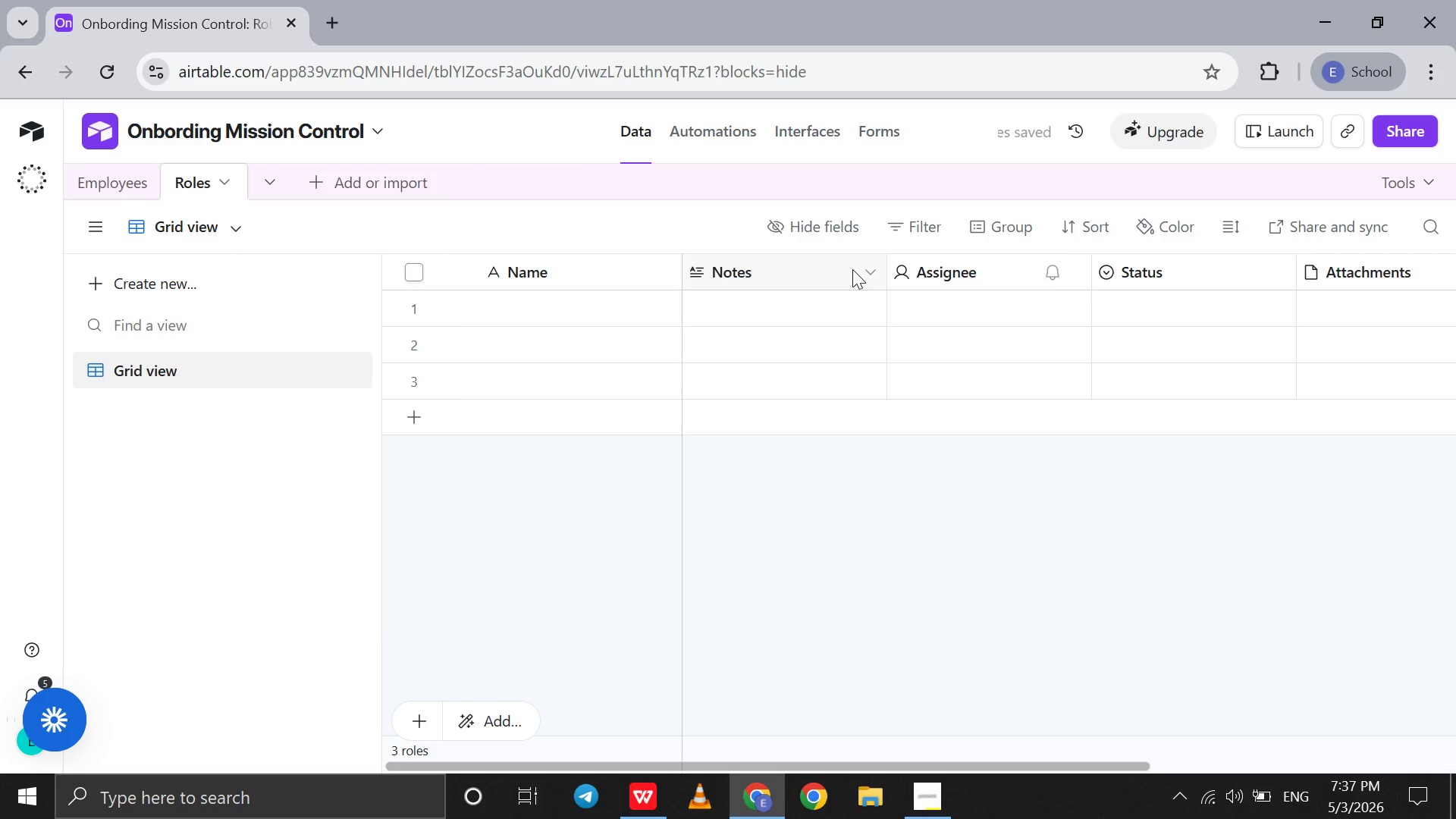 
left_click([864, 269])
 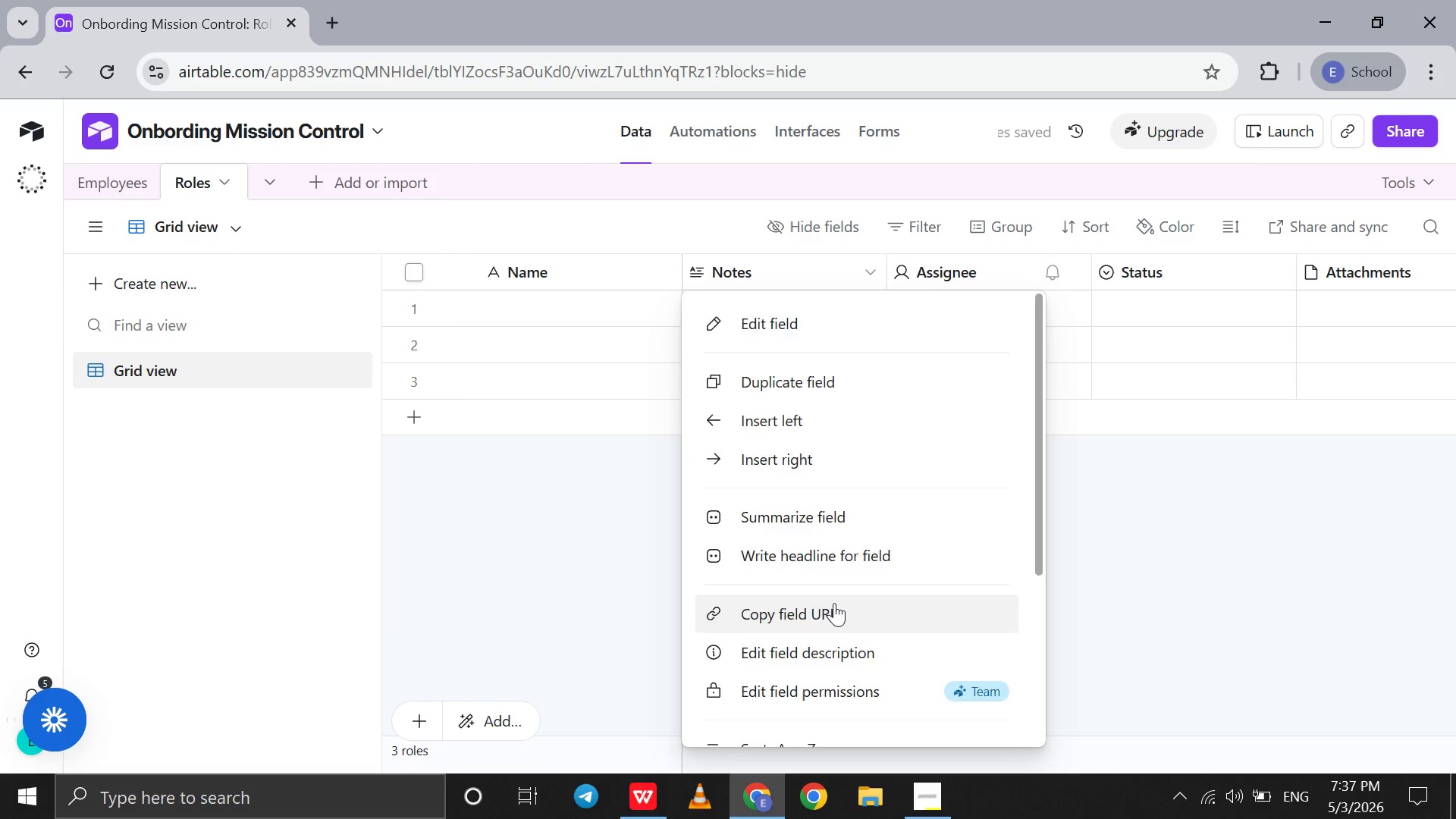 
scroll: coordinate [834, 603], scroll_direction: down, amount: 50.0
 